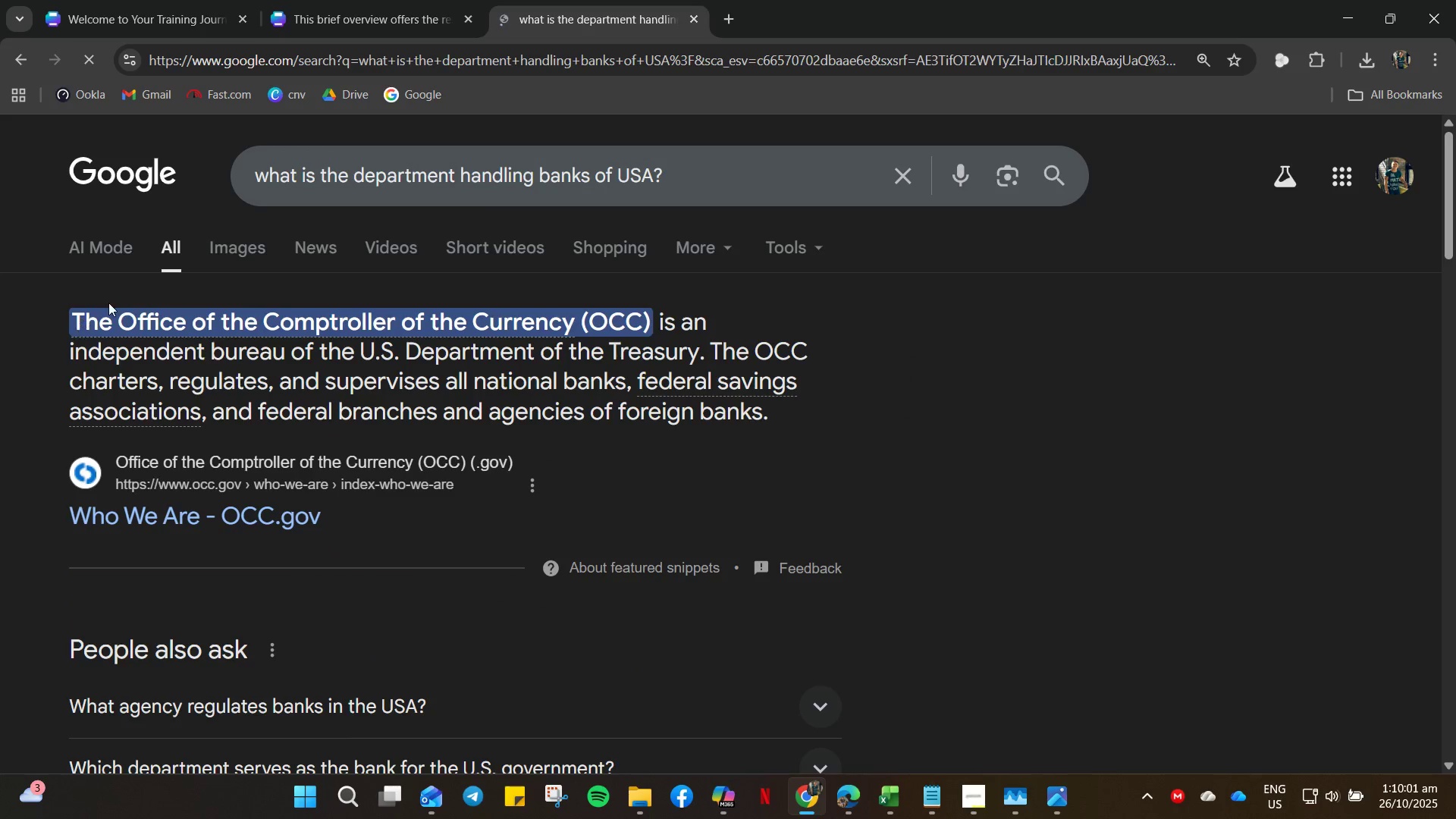 
left_click([503, 175])
 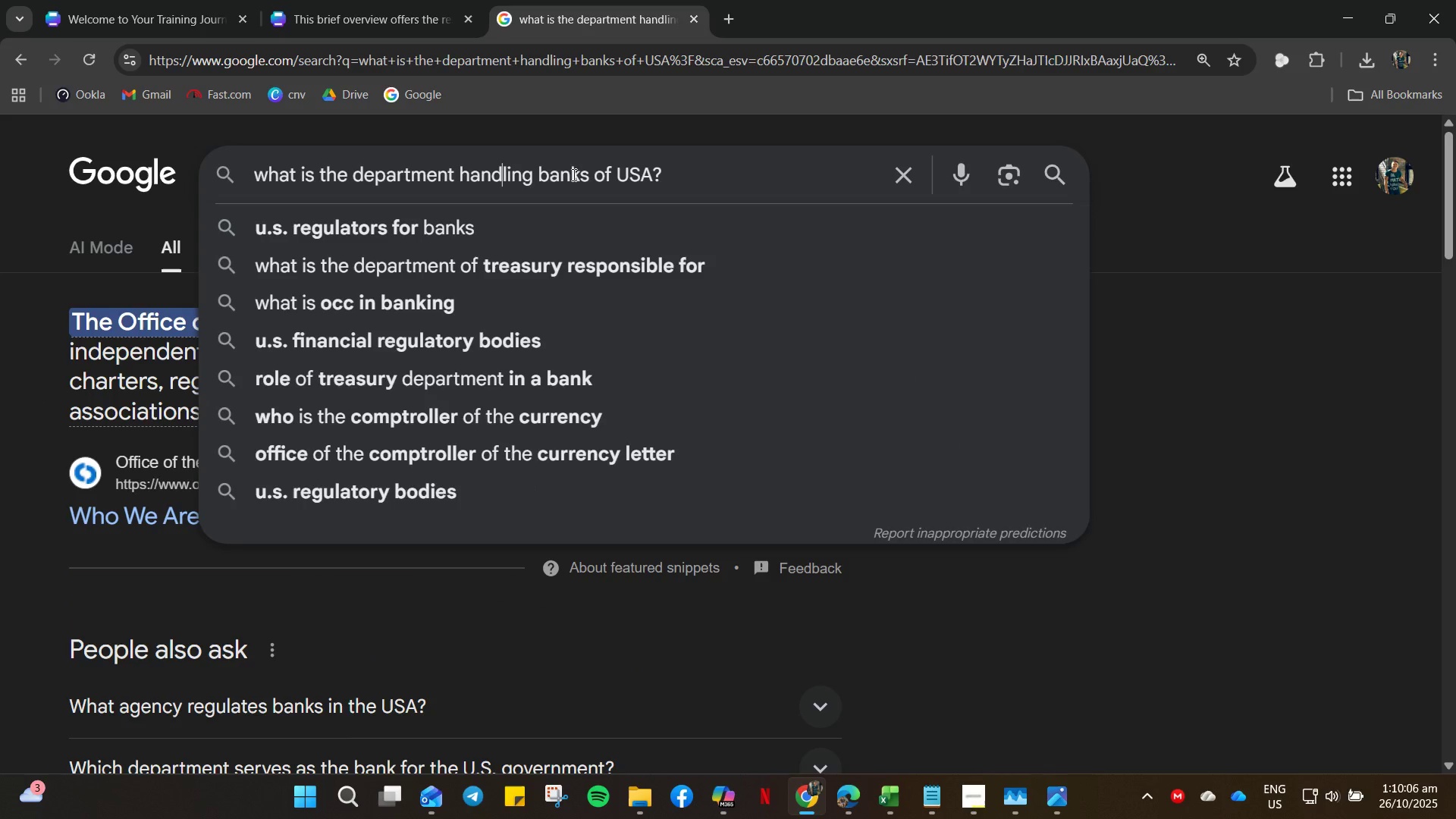 
left_click([573, 174])
 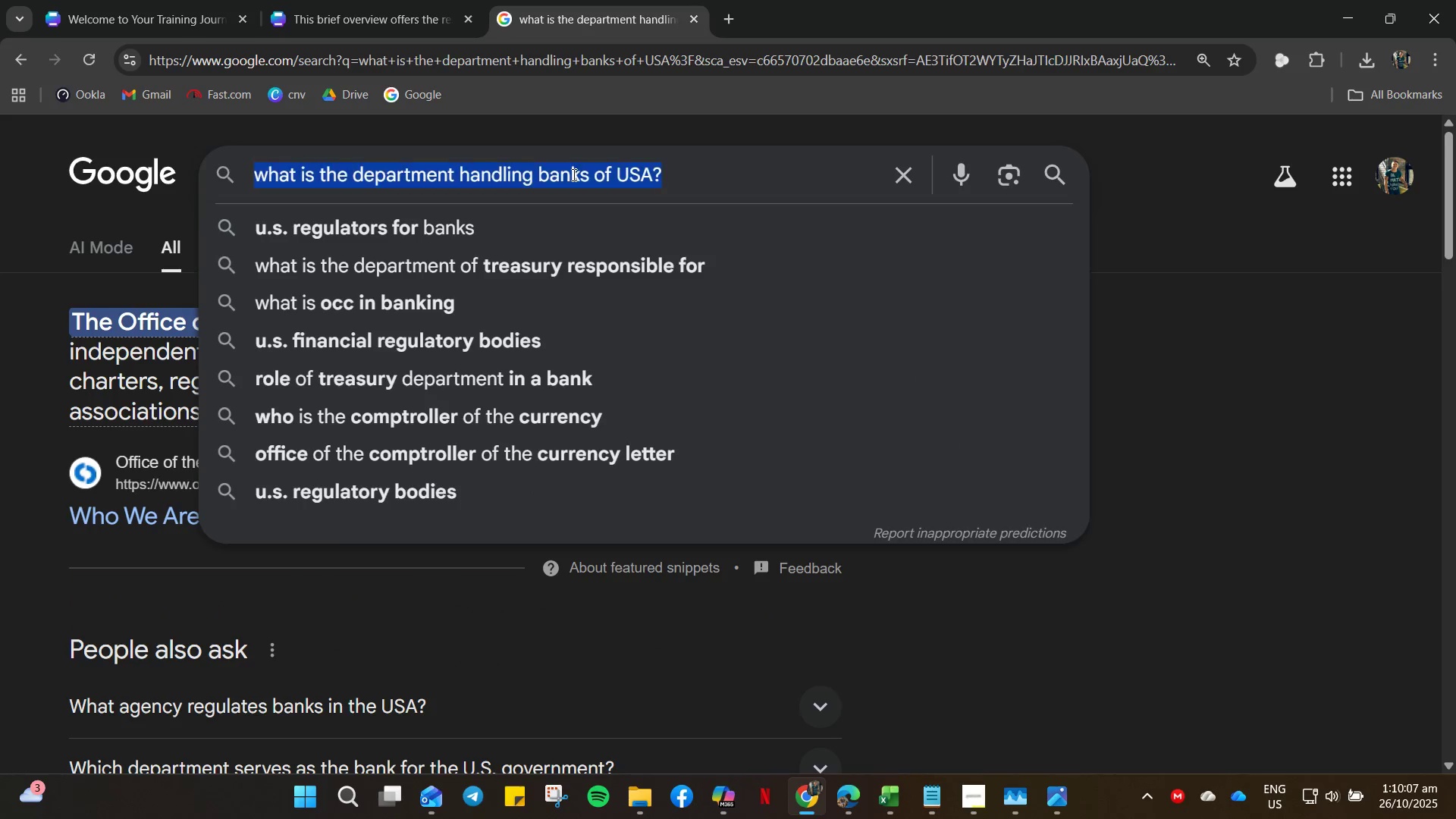 
key(Control+A)
 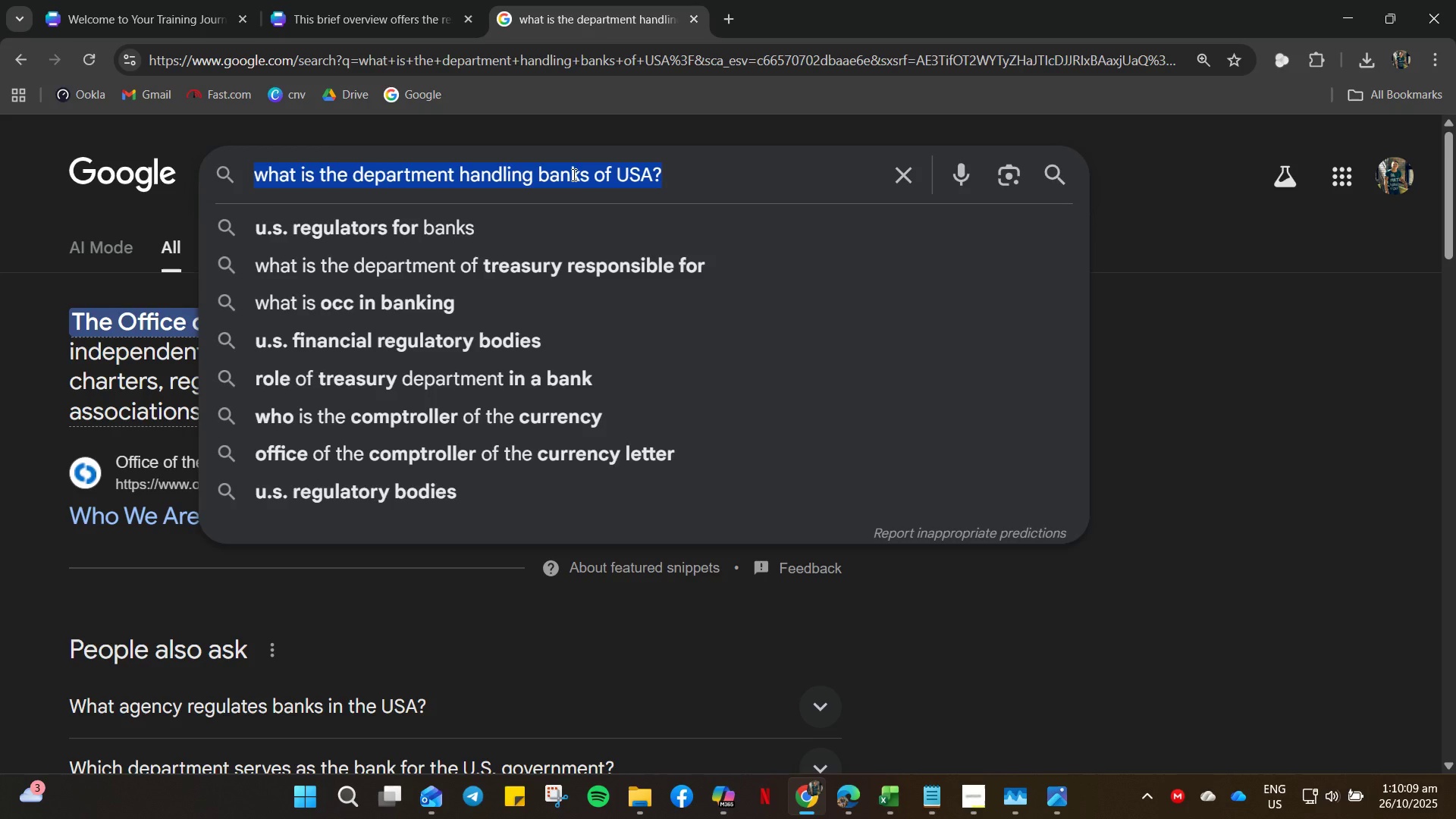 
type(department)
 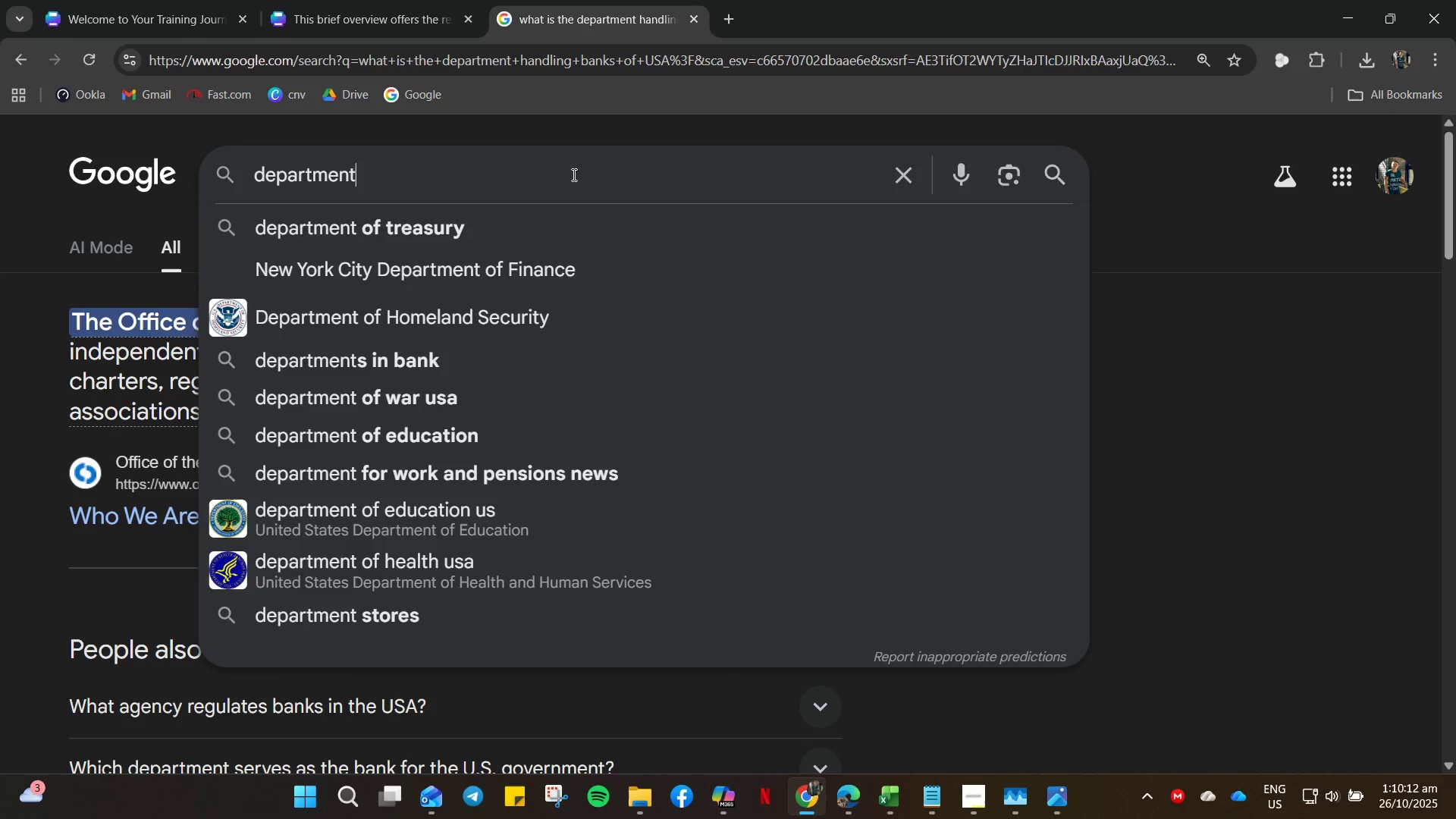 
key(Control+A)
 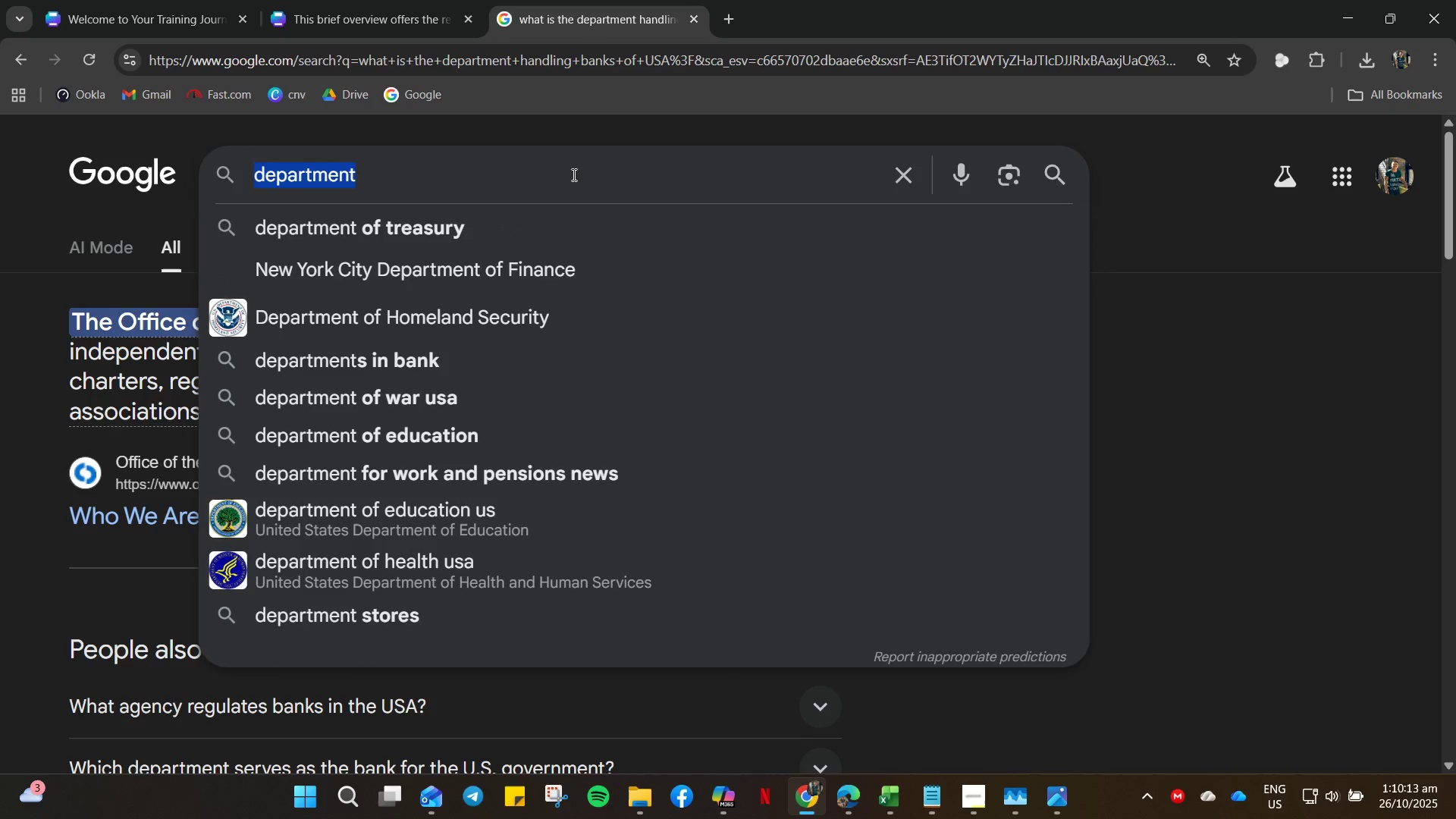 
type(banko sentral ng p)
 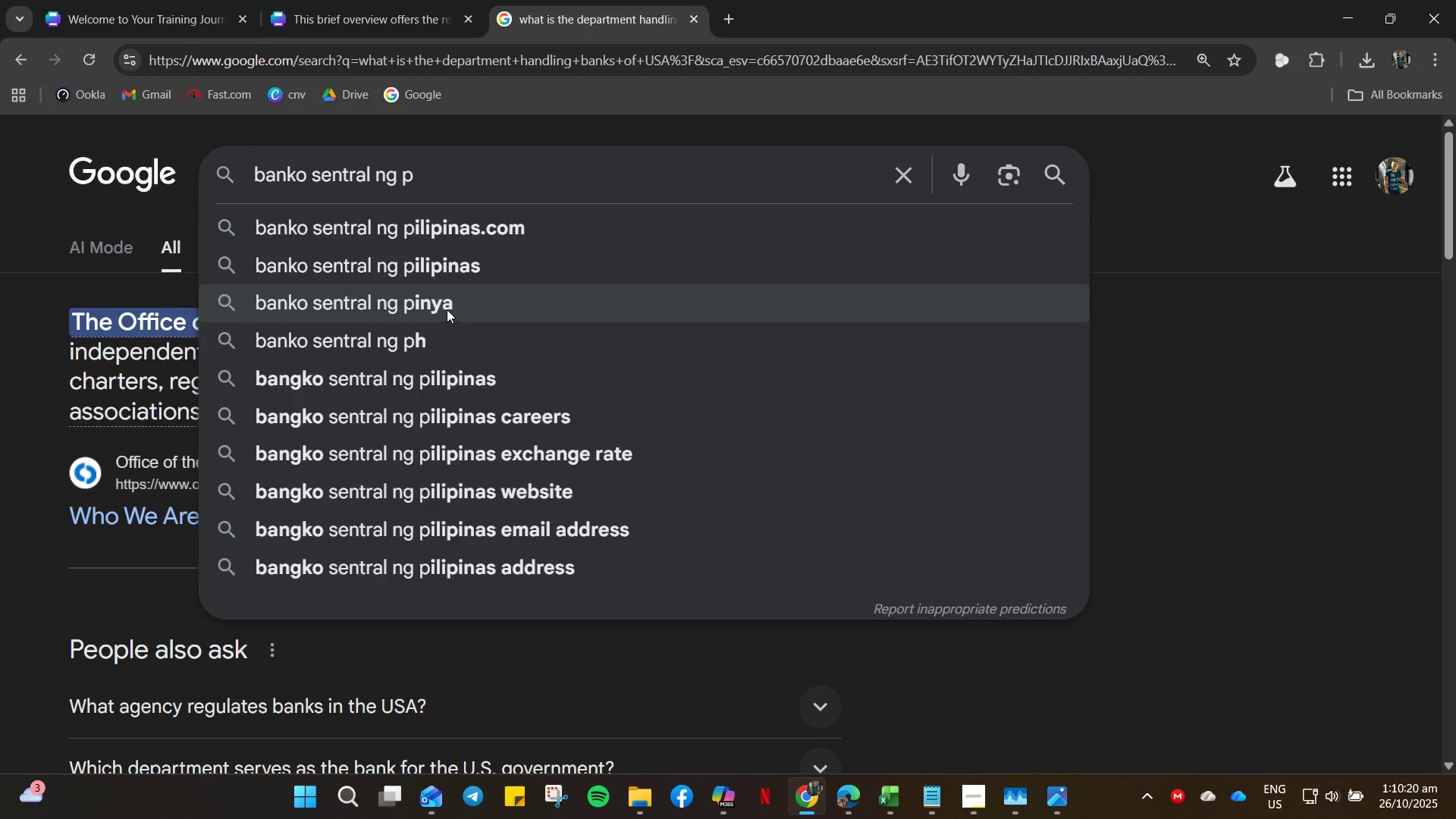 
left_click([535, 173])
 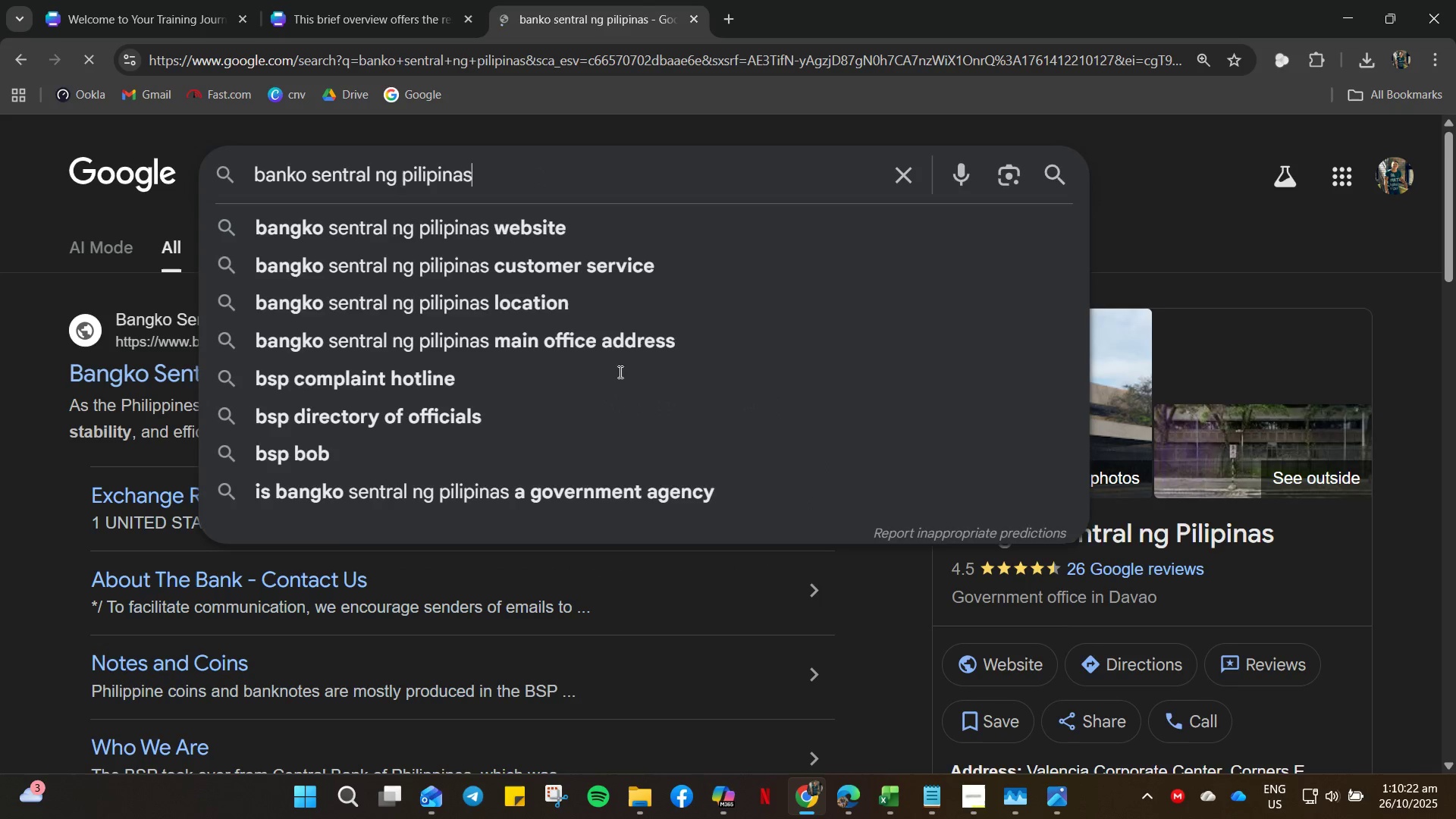 
type( is )
key(Backspace)
key(Backspace)
key(Backspace)
type(USAcounterpartof )
 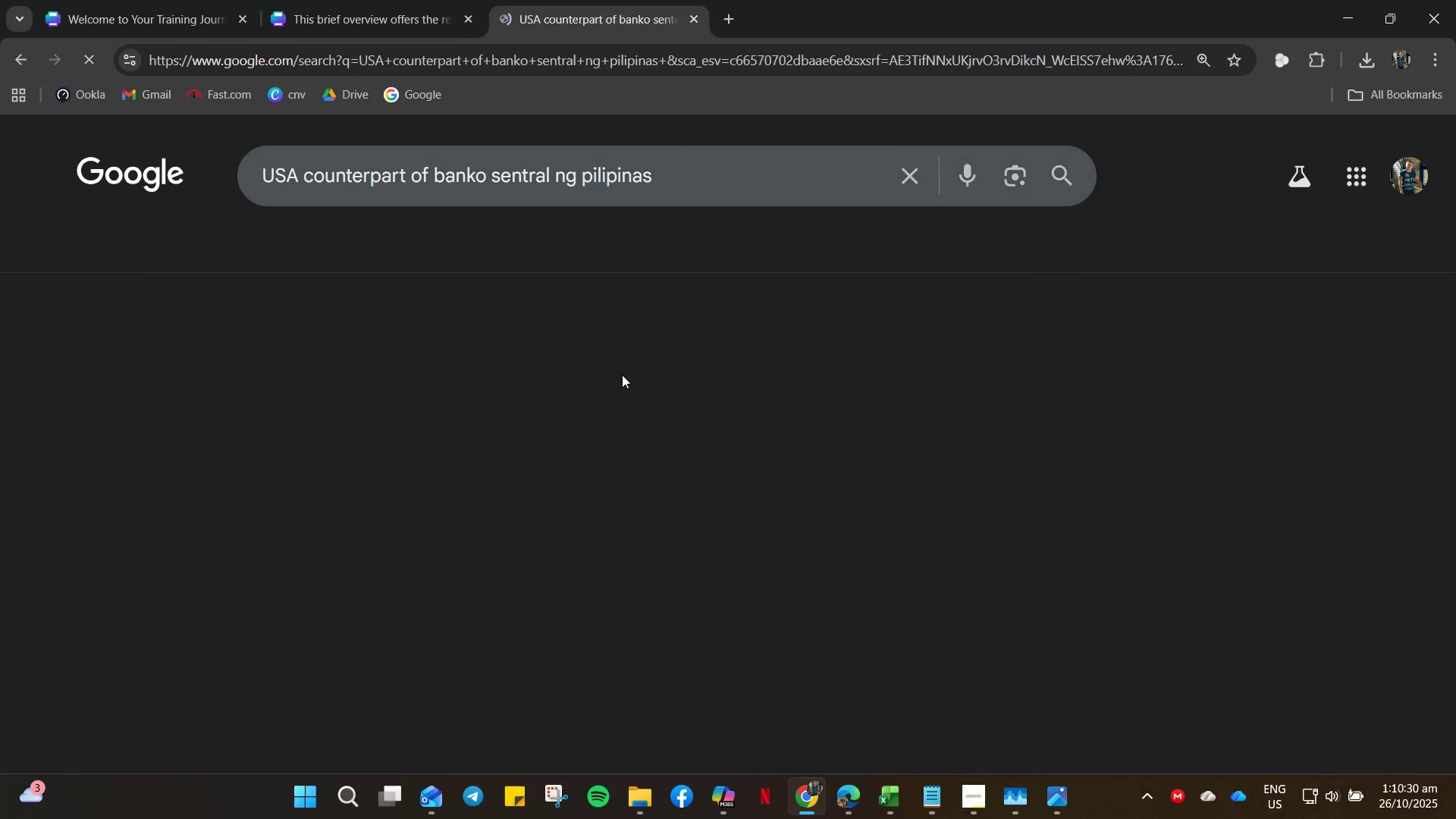 
hold_key(key=ArrowLeft, duration=1.17)
 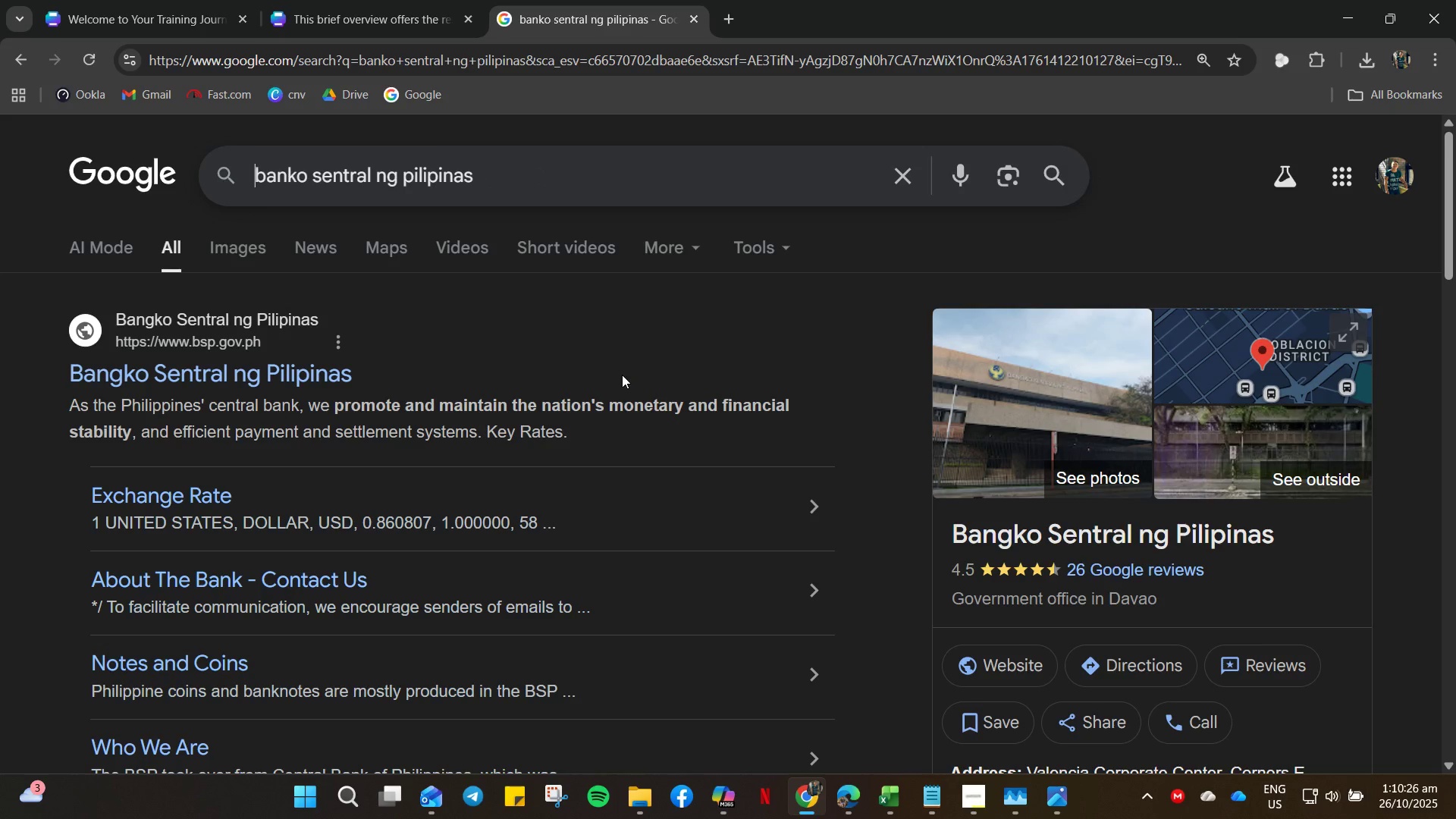 
key(Enter)
 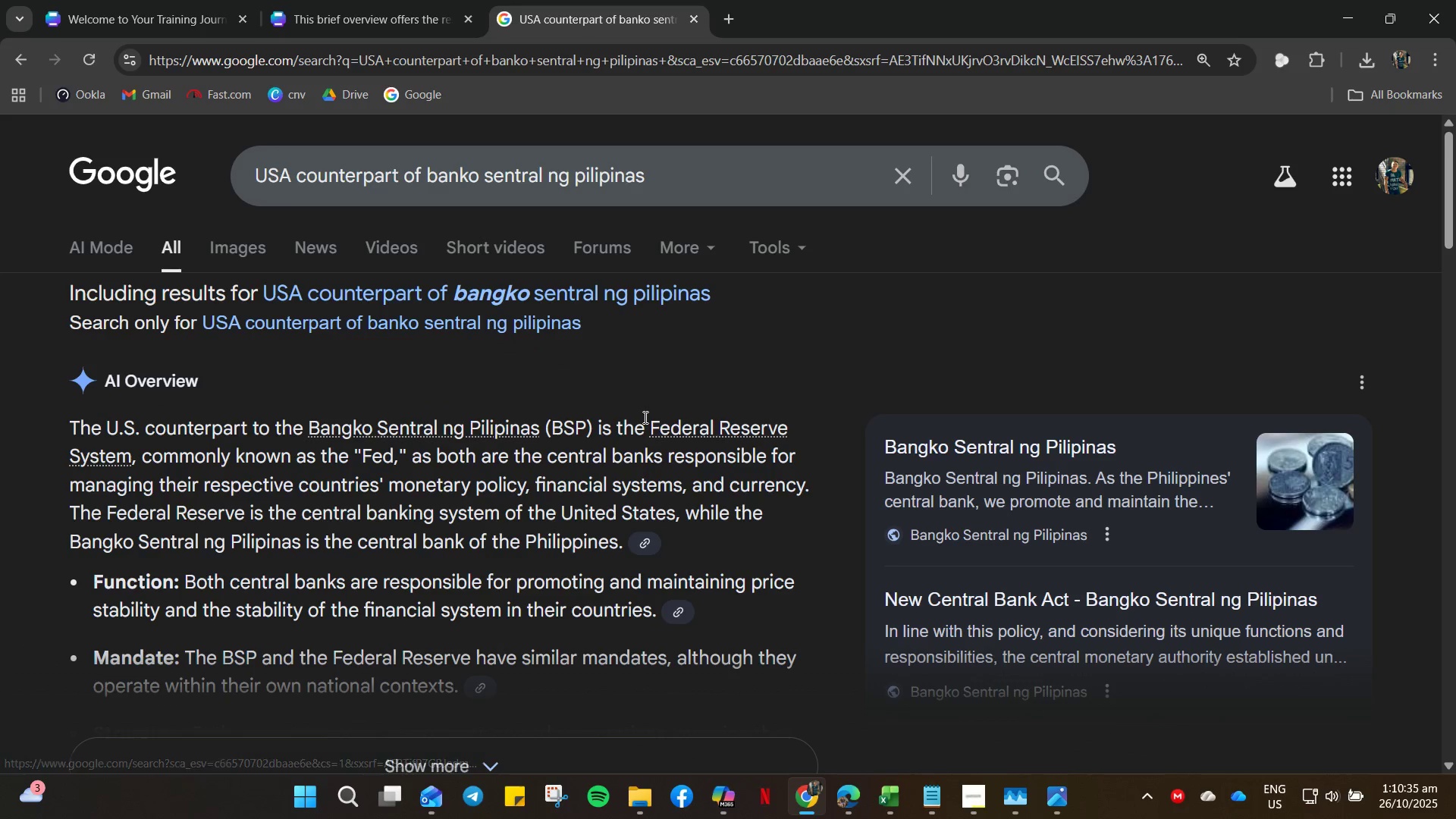 
wait(7.3)
 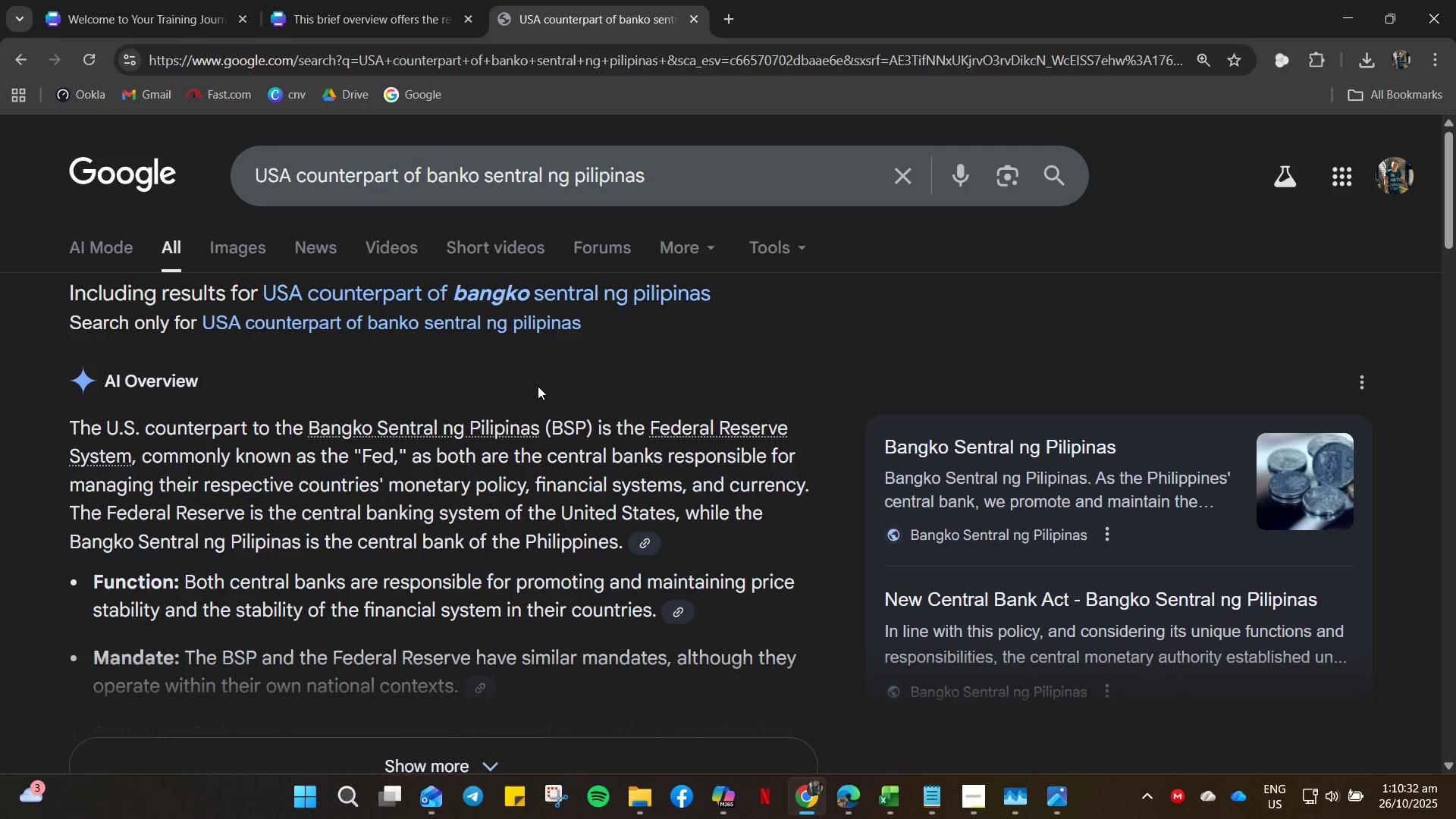 
left_click_drag(start_coordinate=[645, 427], to_coordinate=[131, 459])
 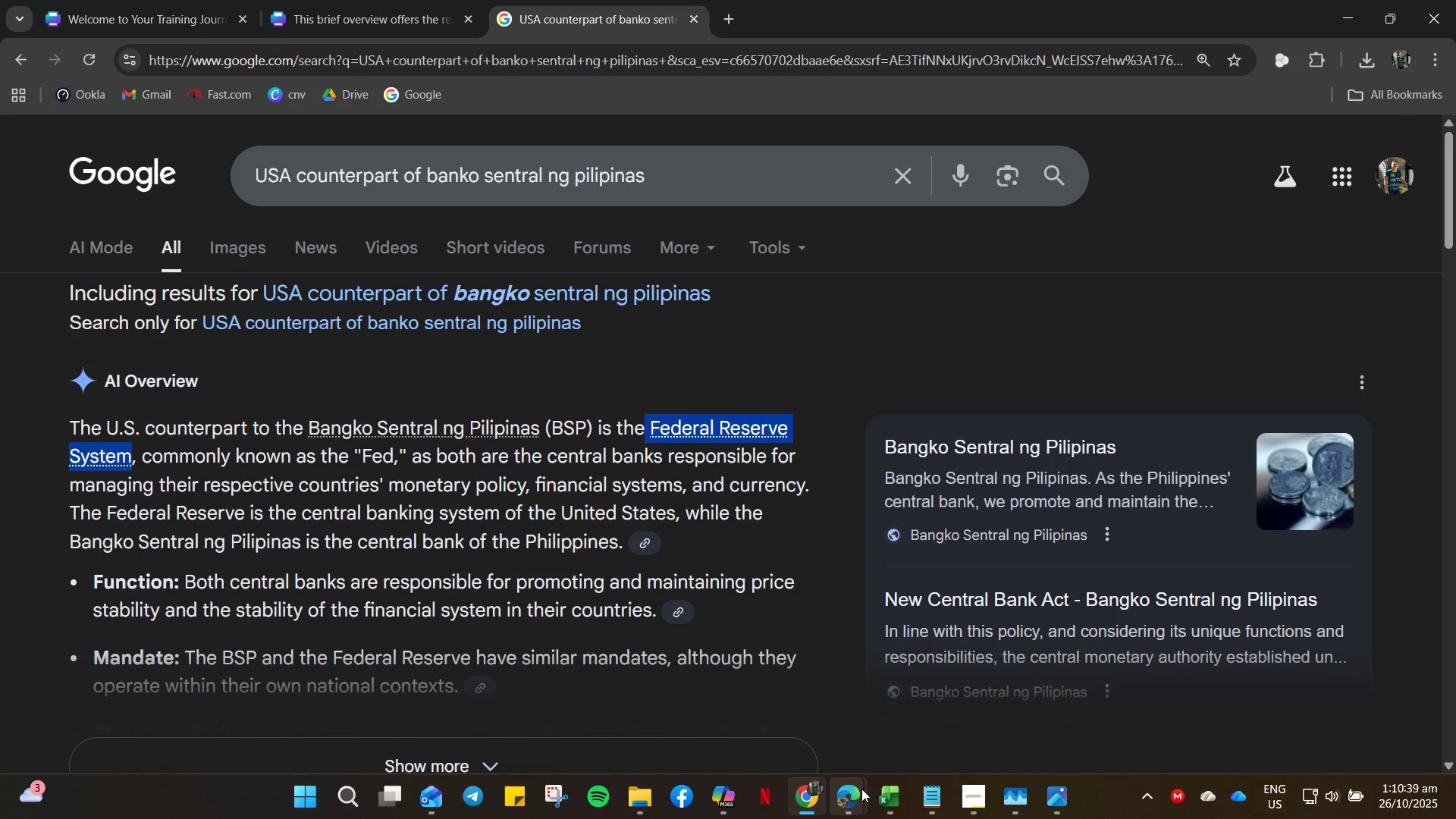 
key(Control+C)
 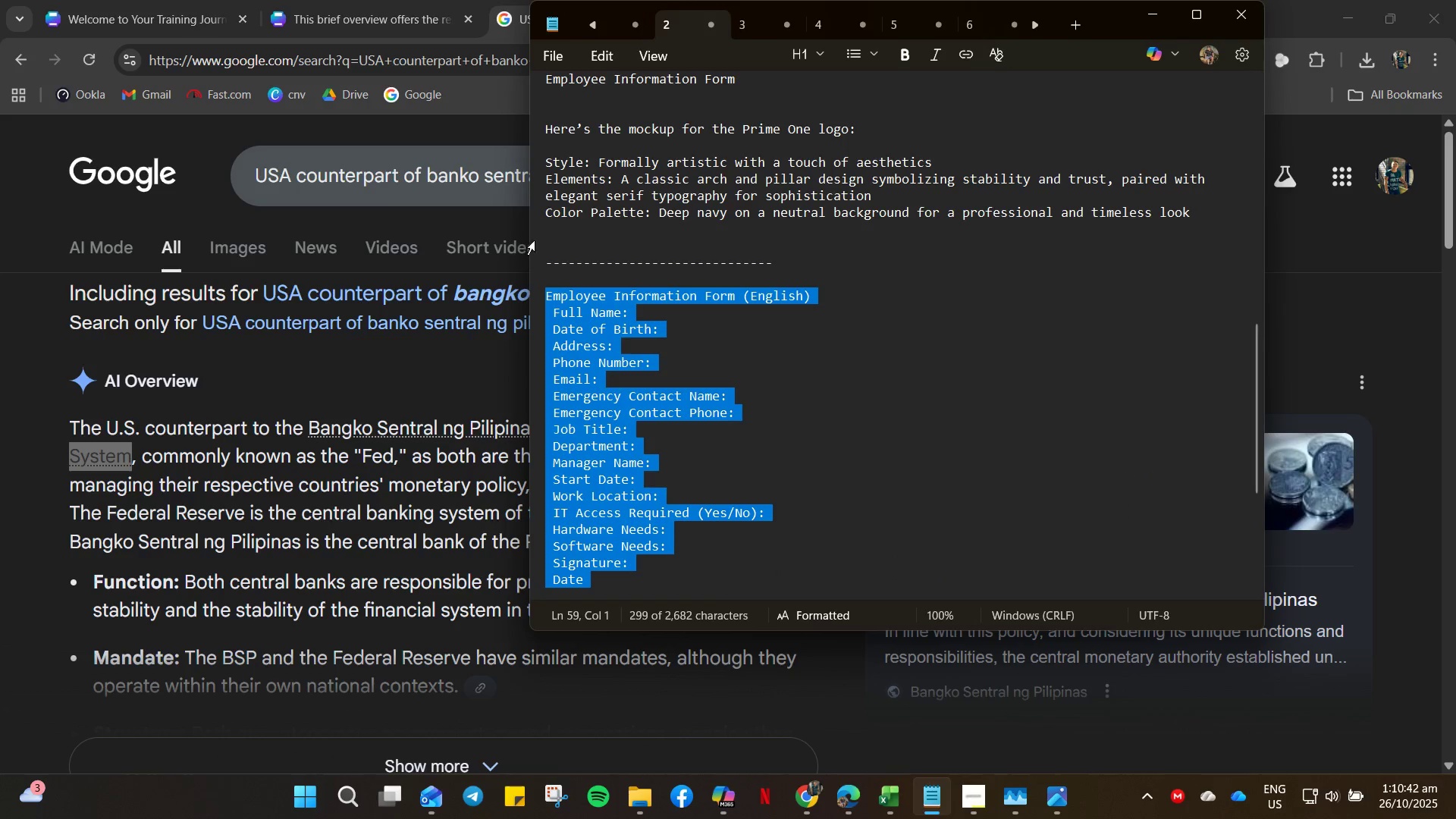 
left_click([553, 271])
 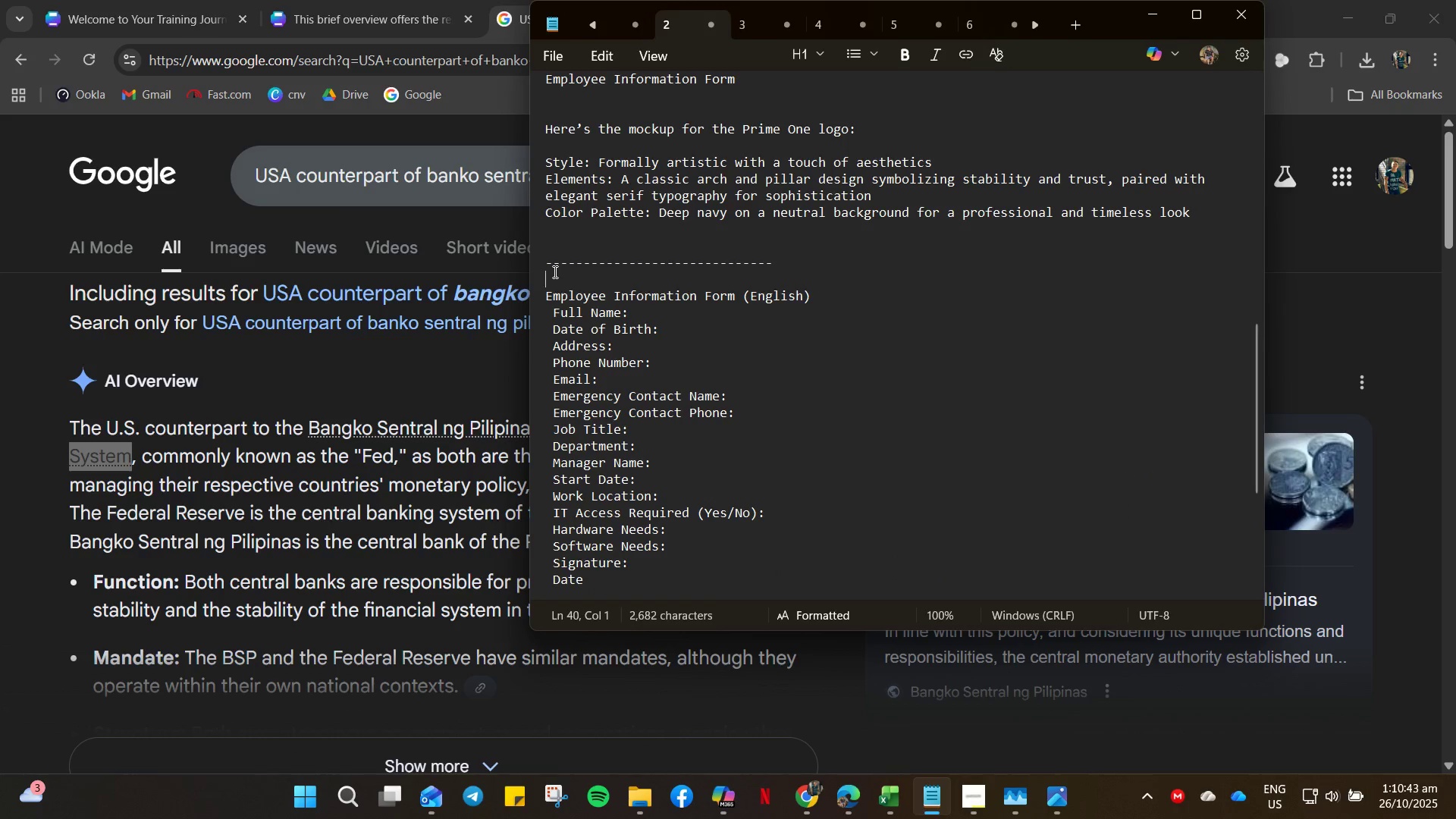 
key(Control+V)
 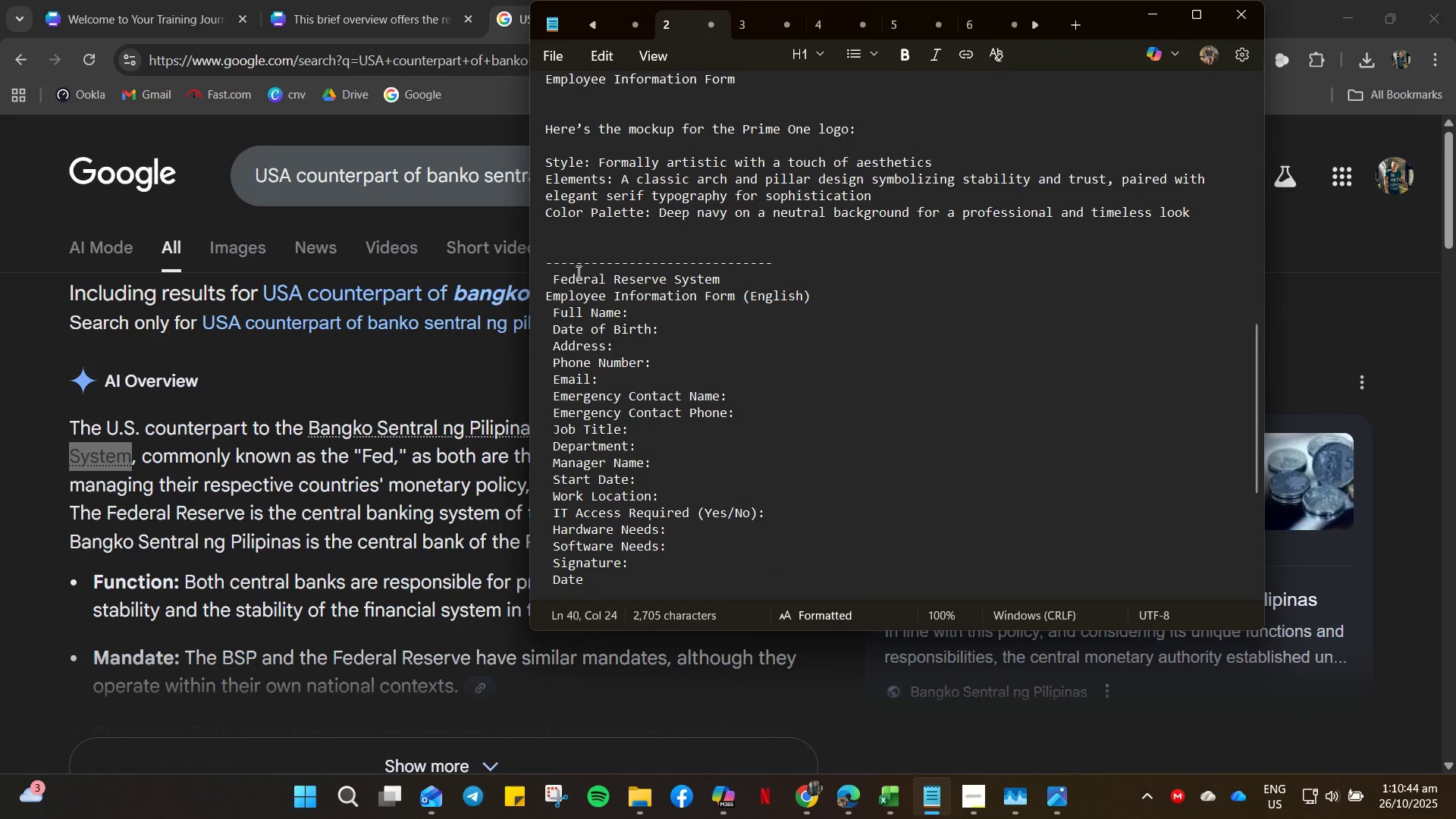 
key(Enter)
 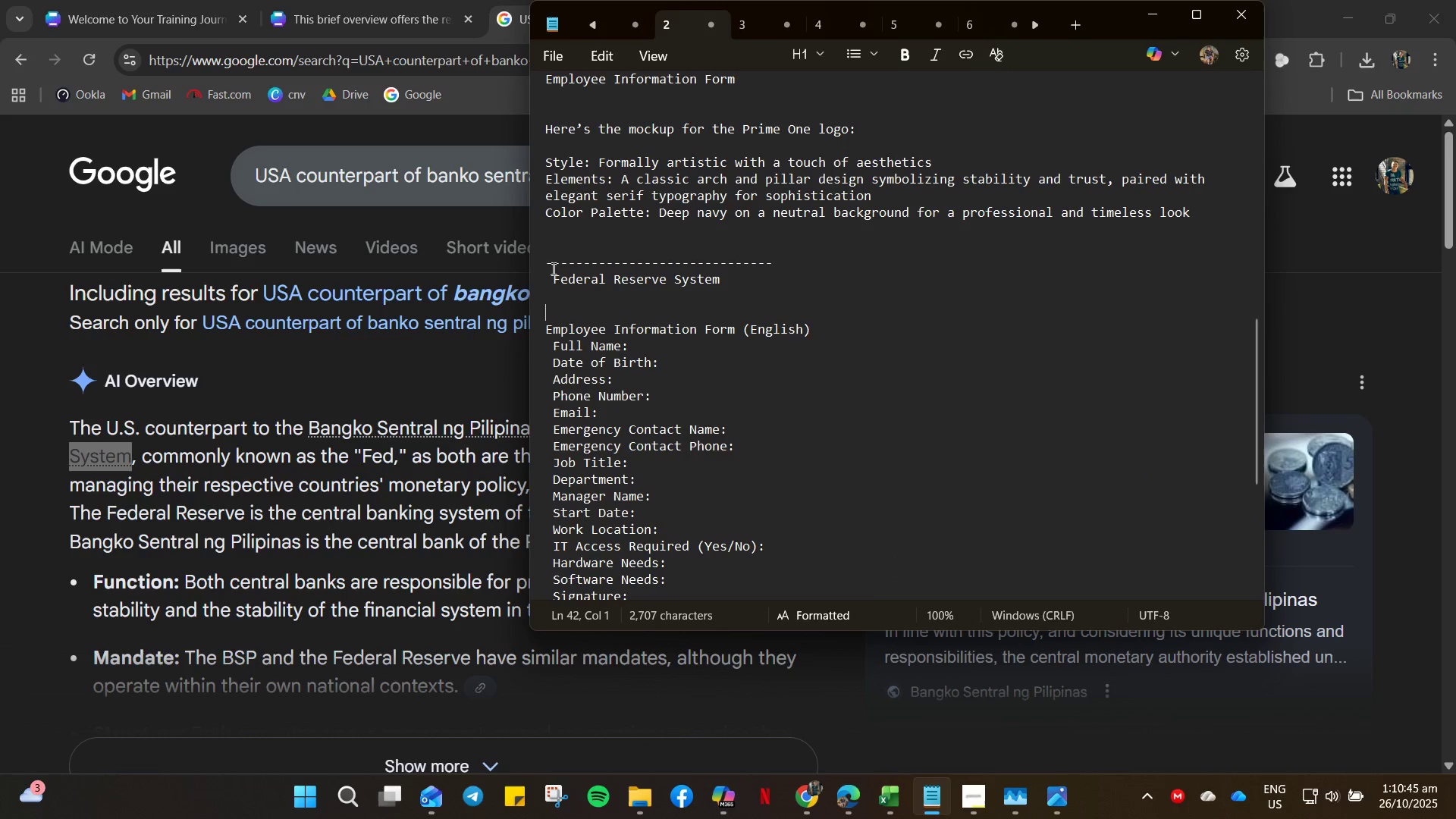 
key(Enter)
 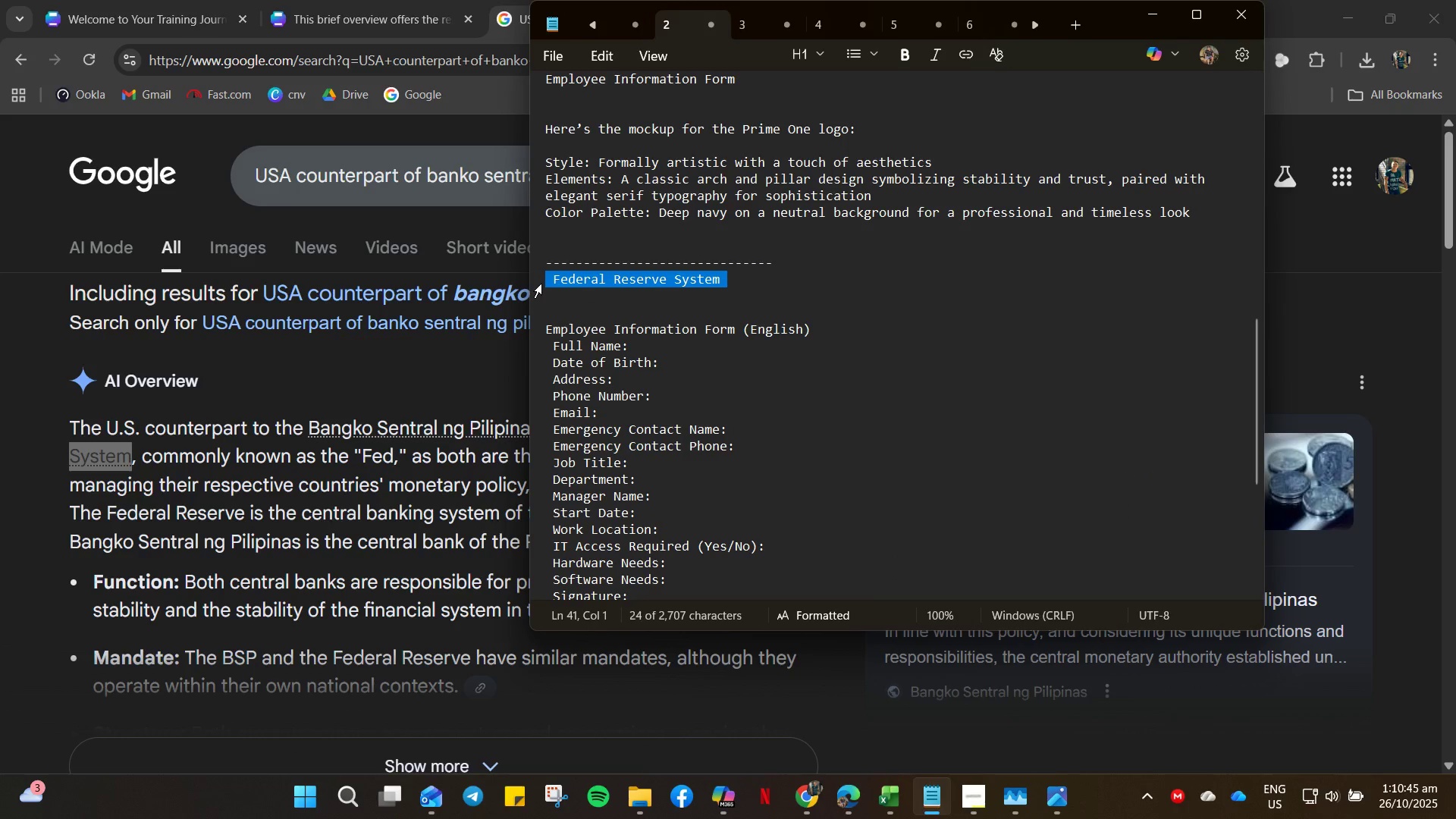 
key(Control+C)
 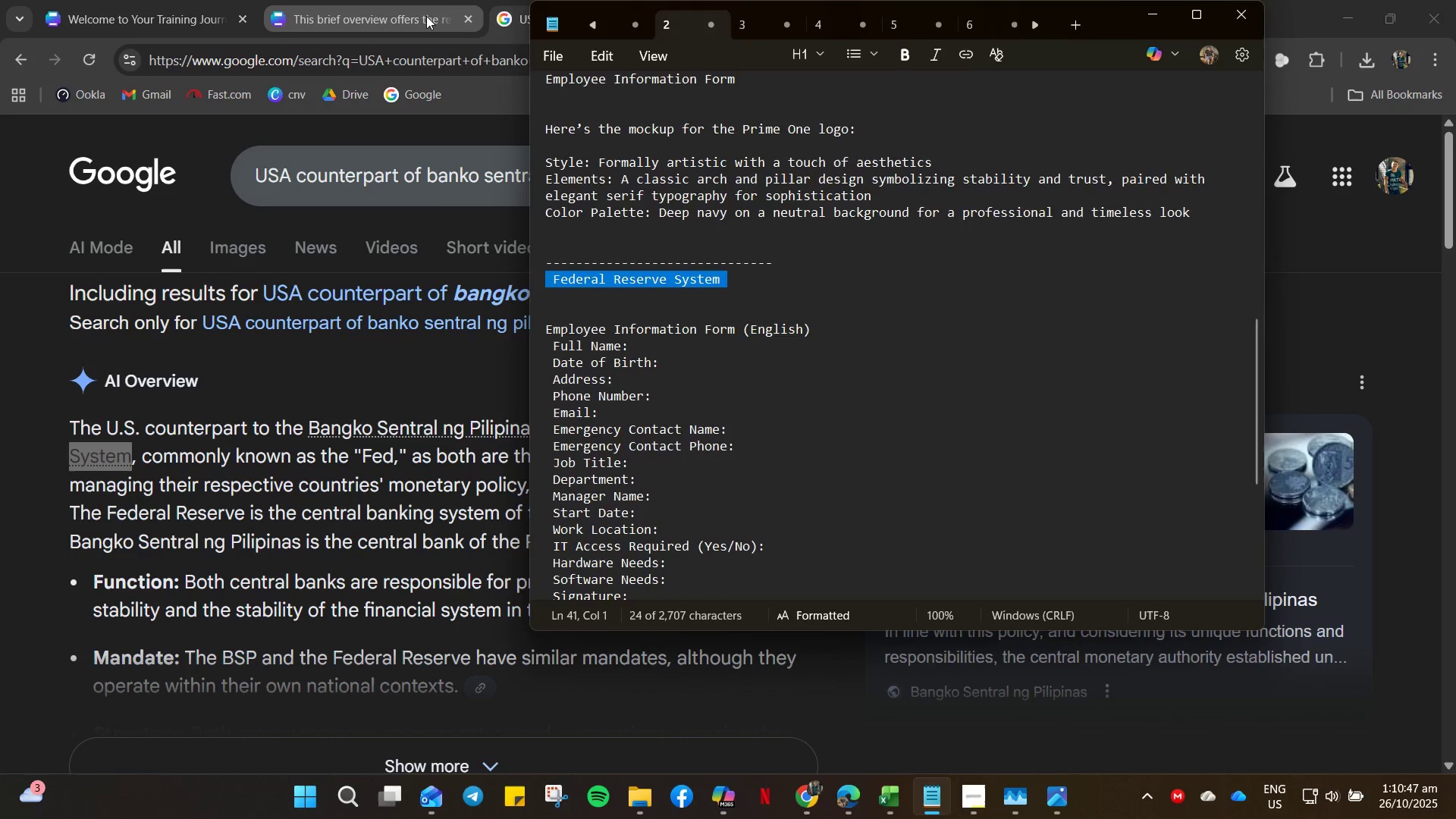 
left_click([423, 12])
 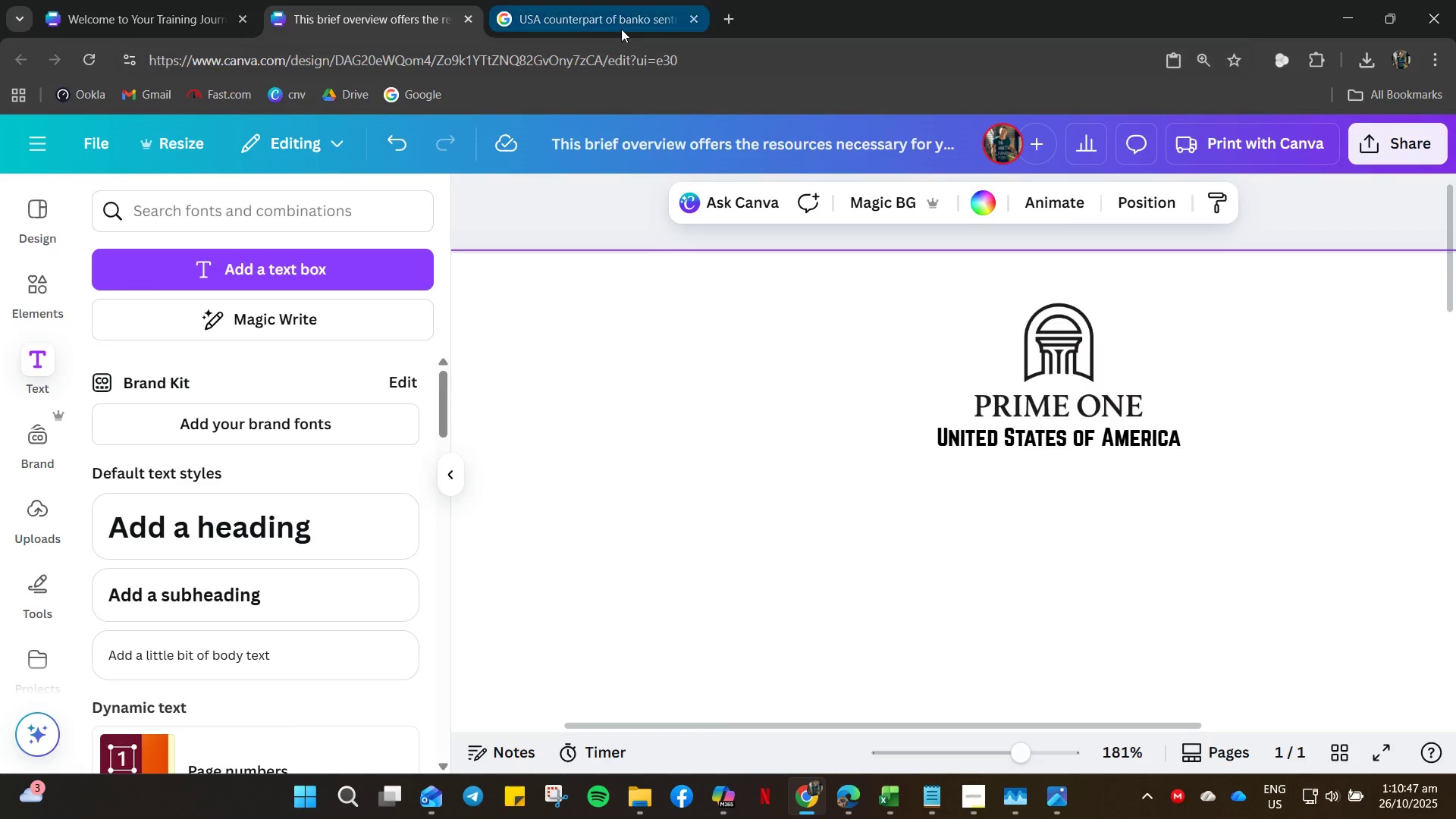 
left_click([621, 29])
 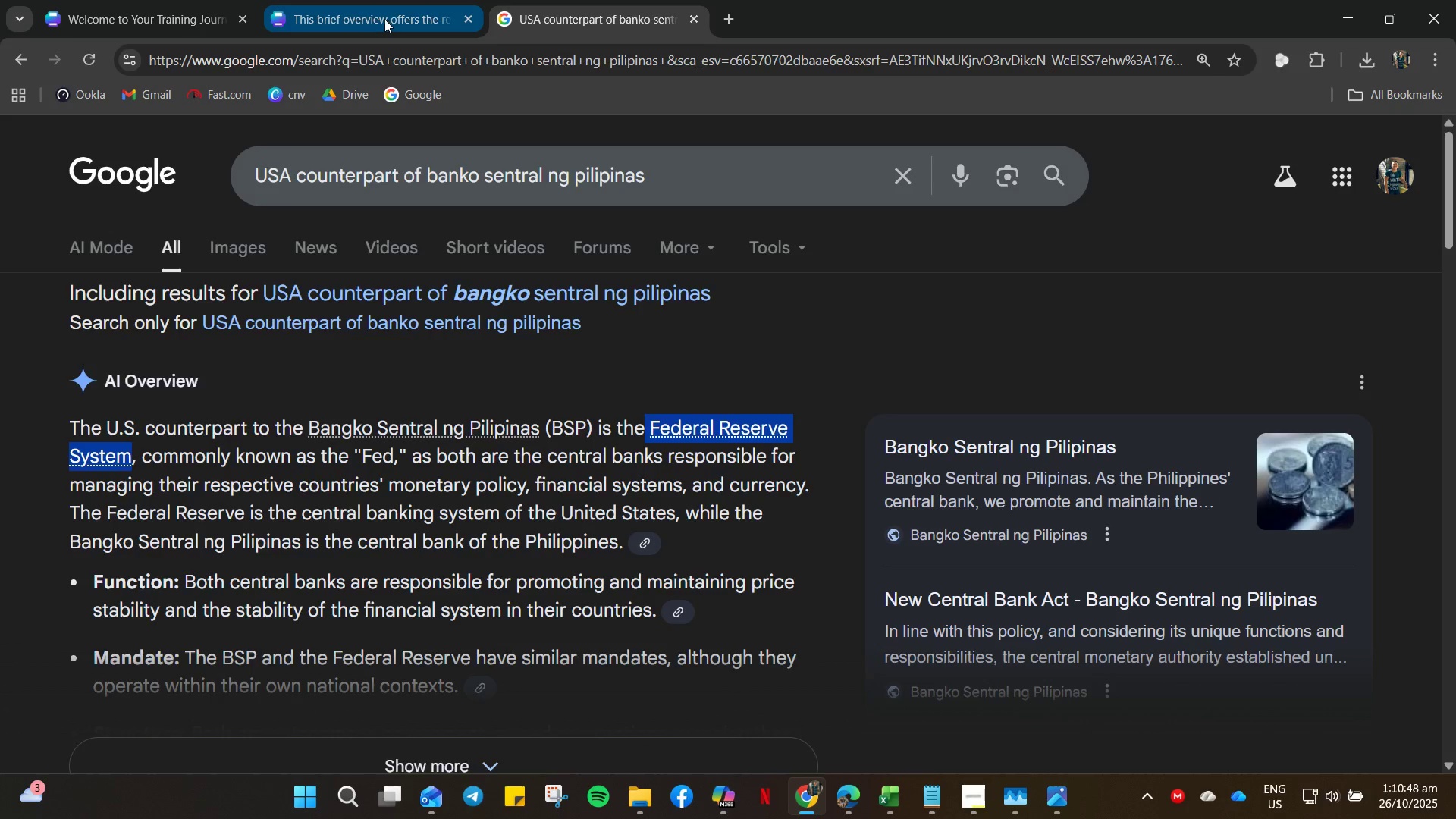 
left_click([384, 19])
 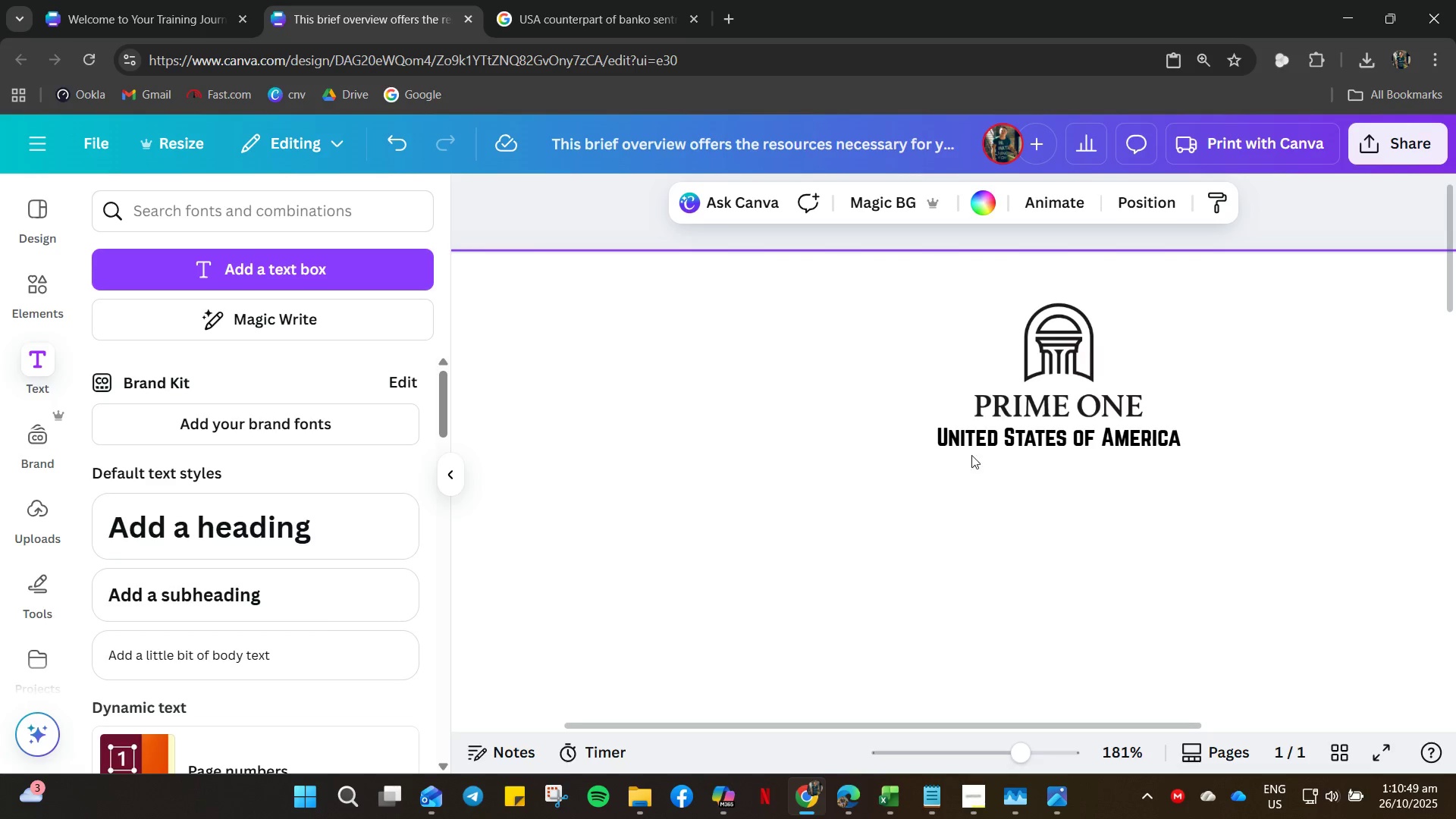 
left_click([981, 437])
 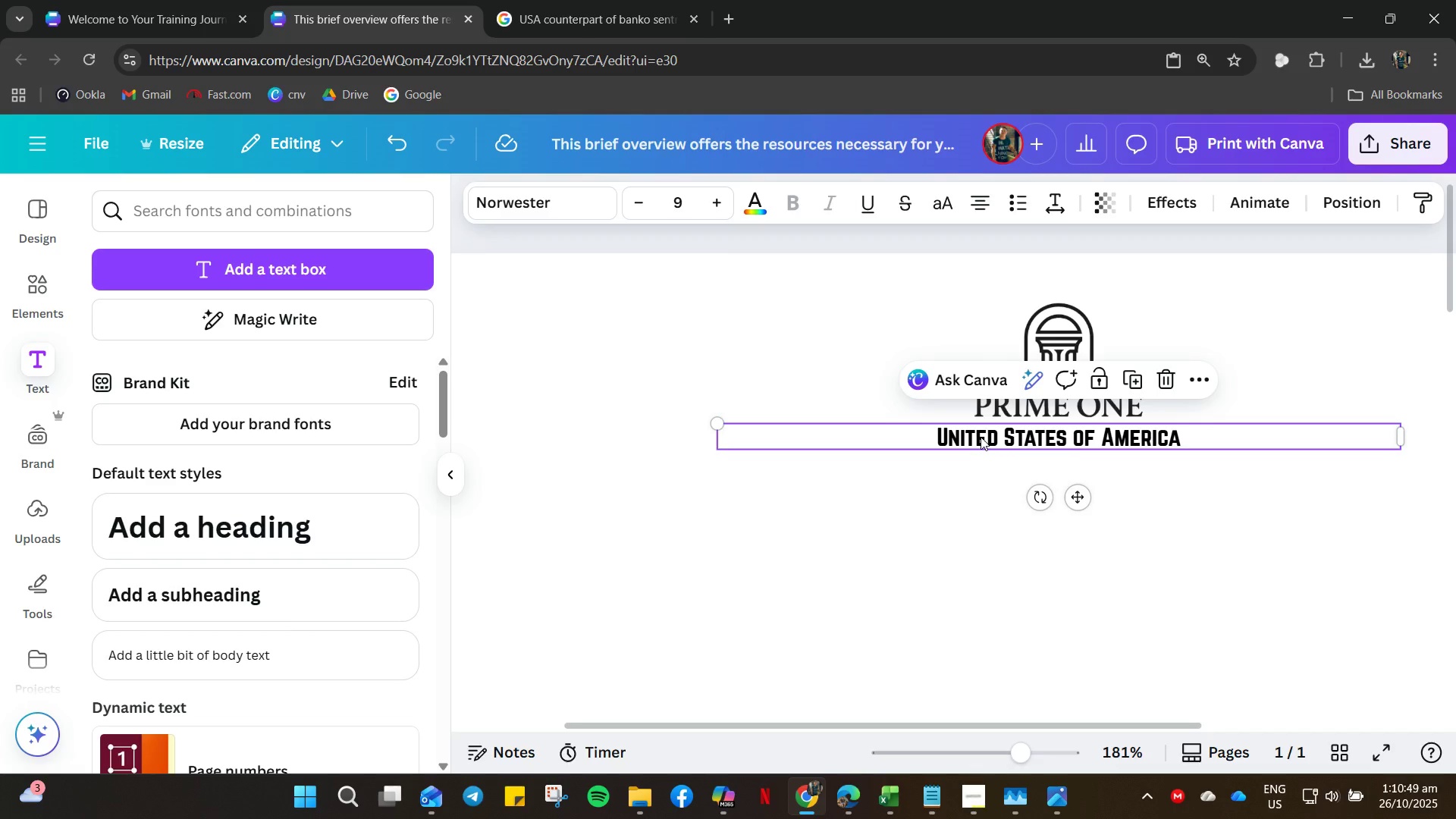 
key(Control+C)
 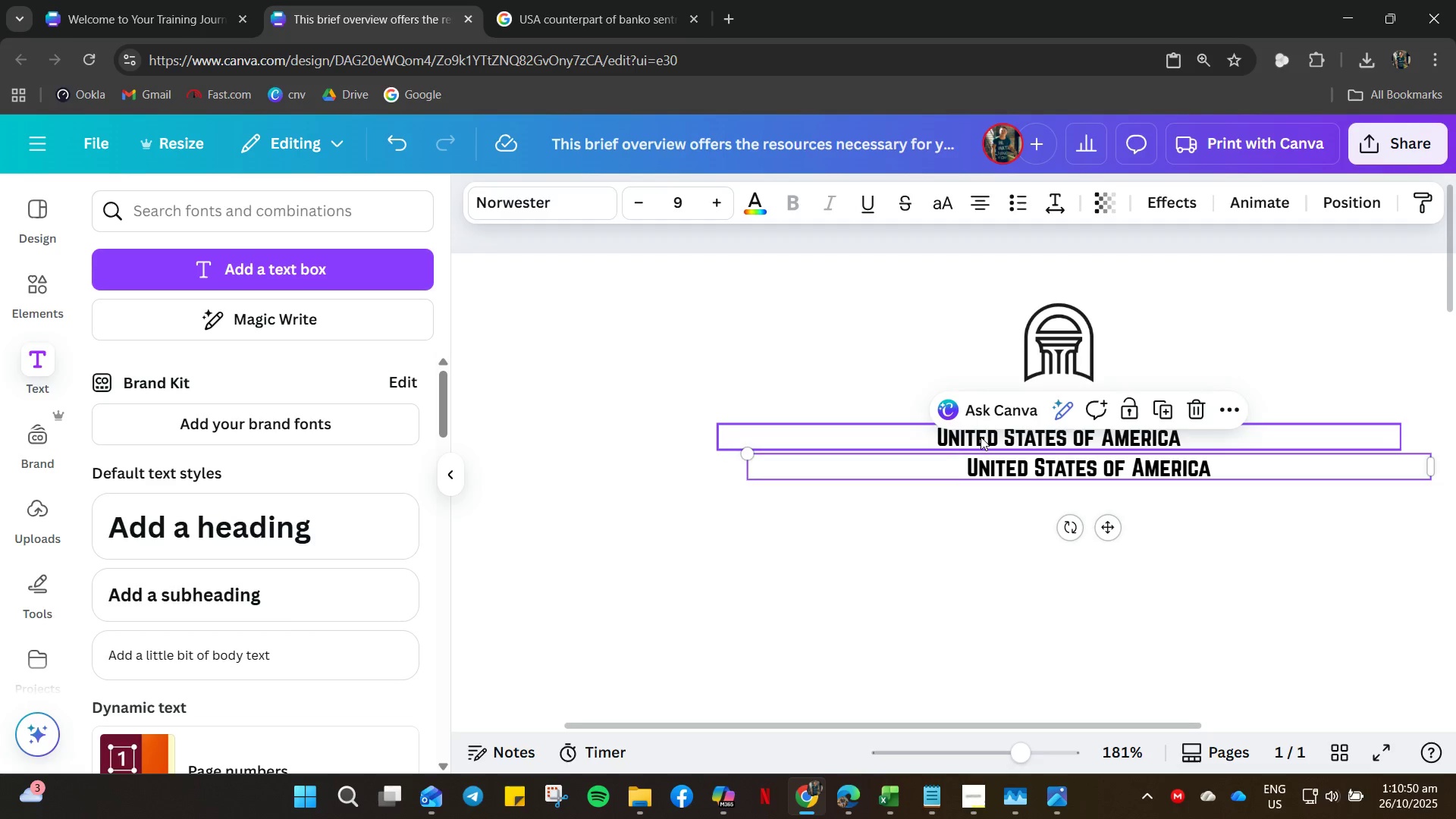 
key(Control+V)
 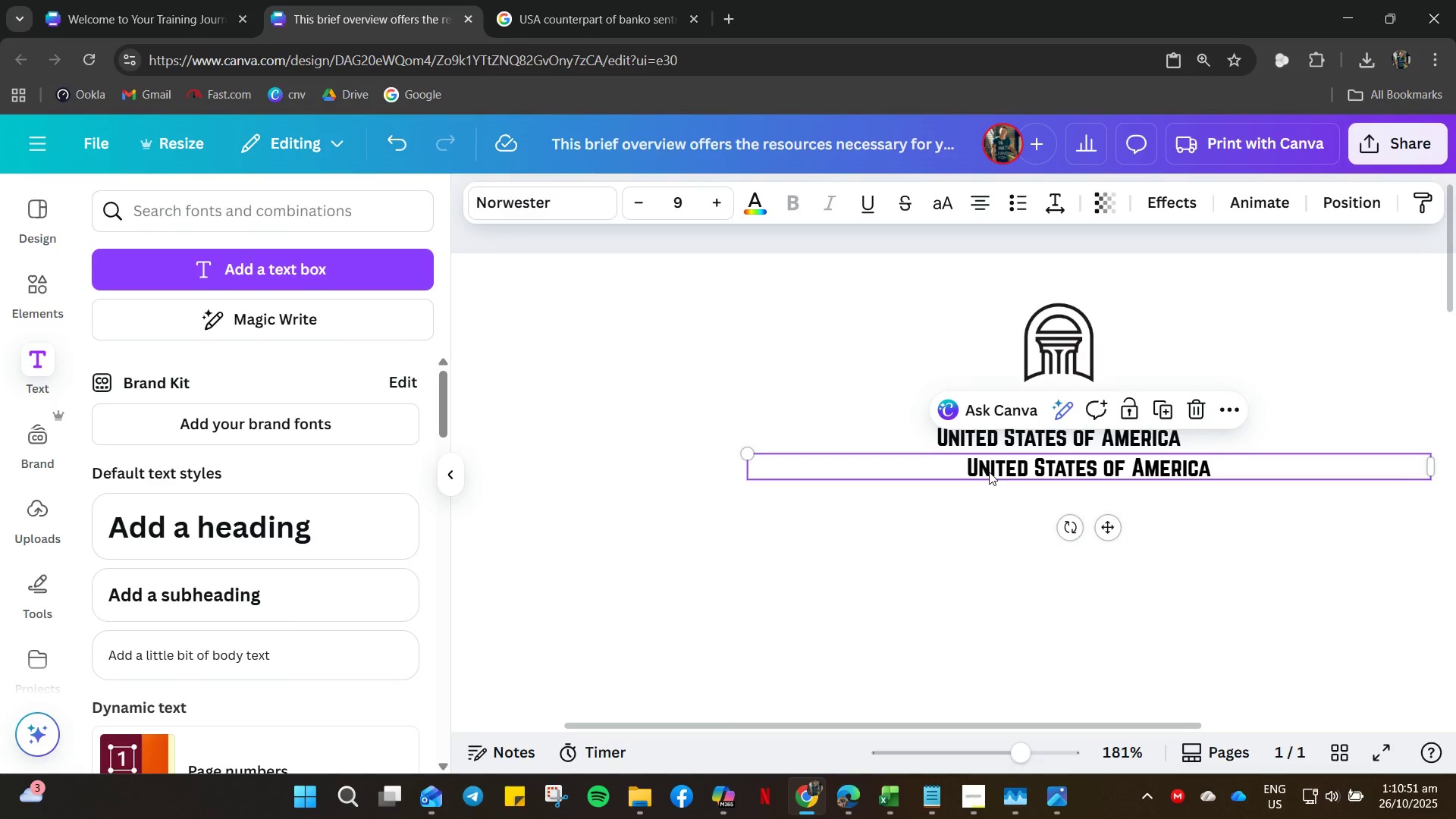 
double_click([989, 472])
 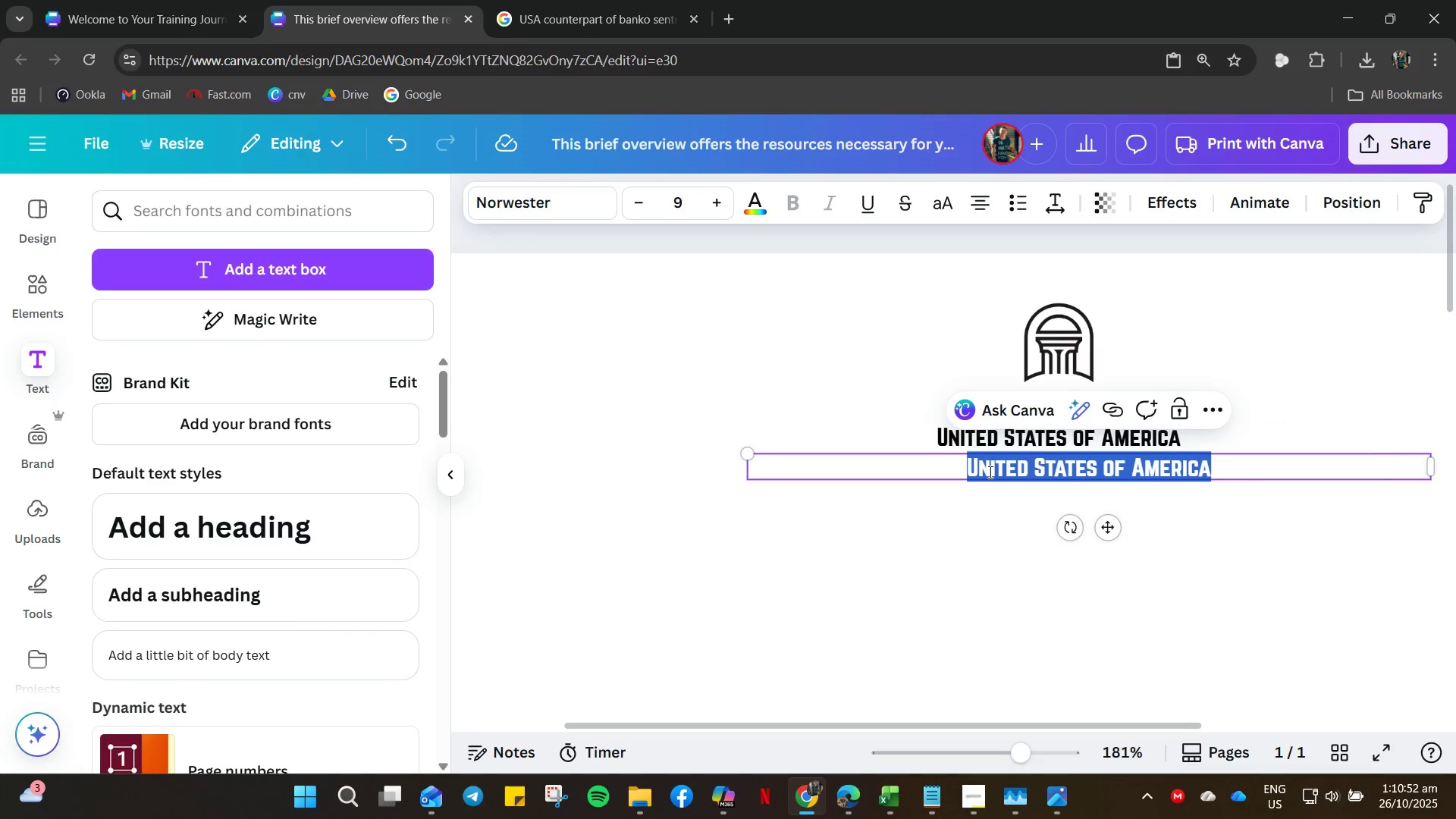 
key(Control+V)
 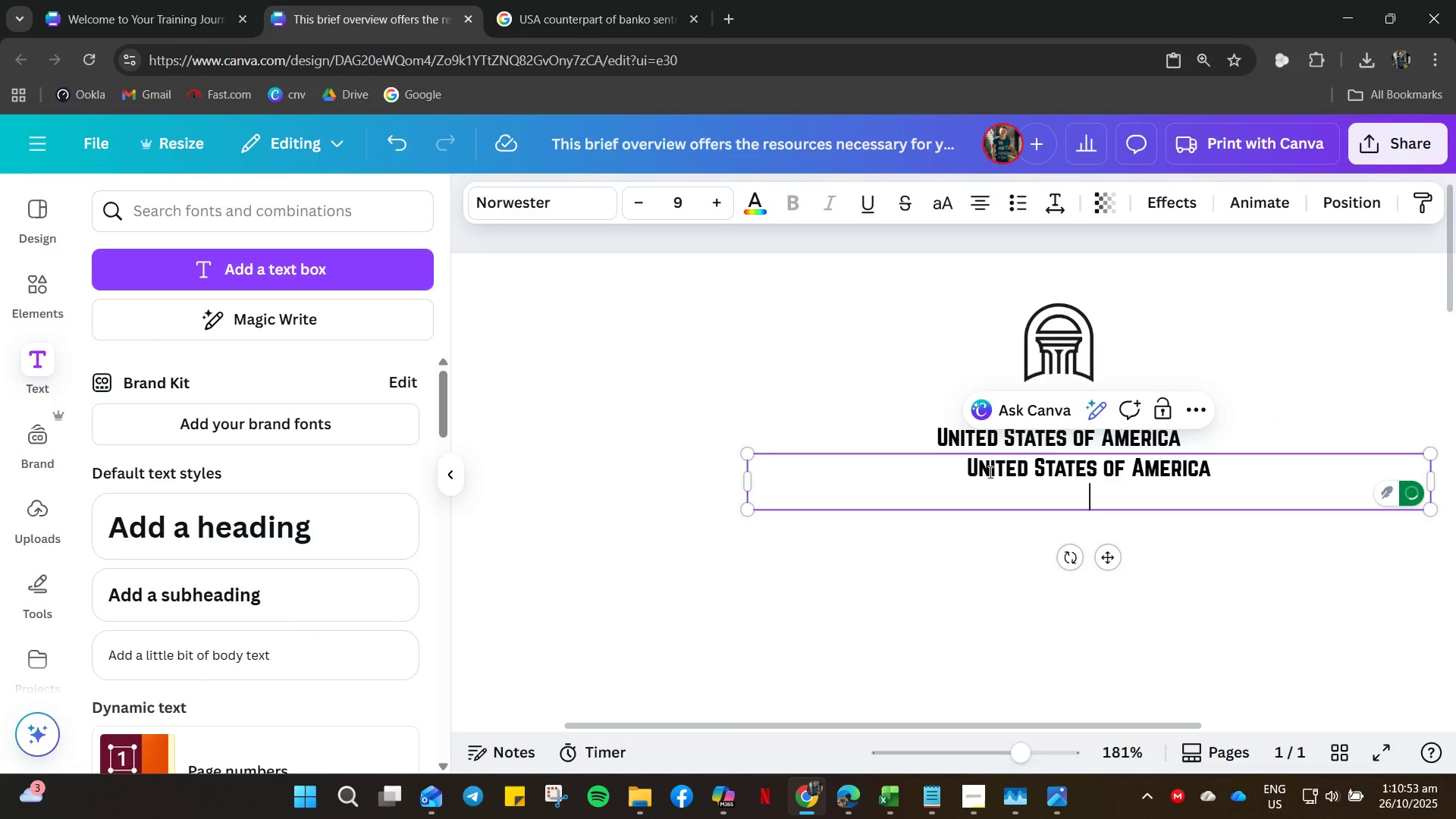 
key(Control+Z)
 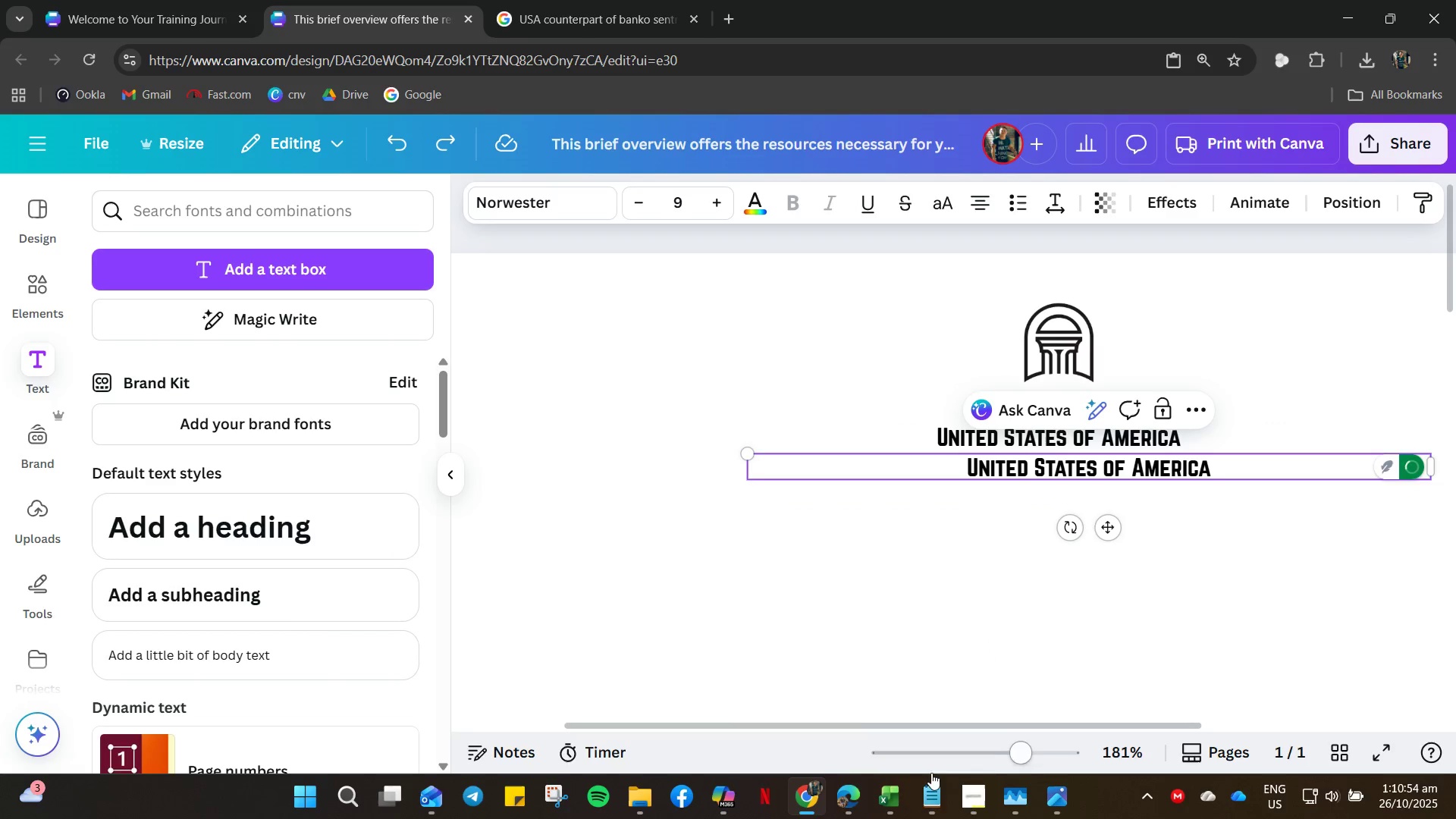 
left_click([925, 807])
 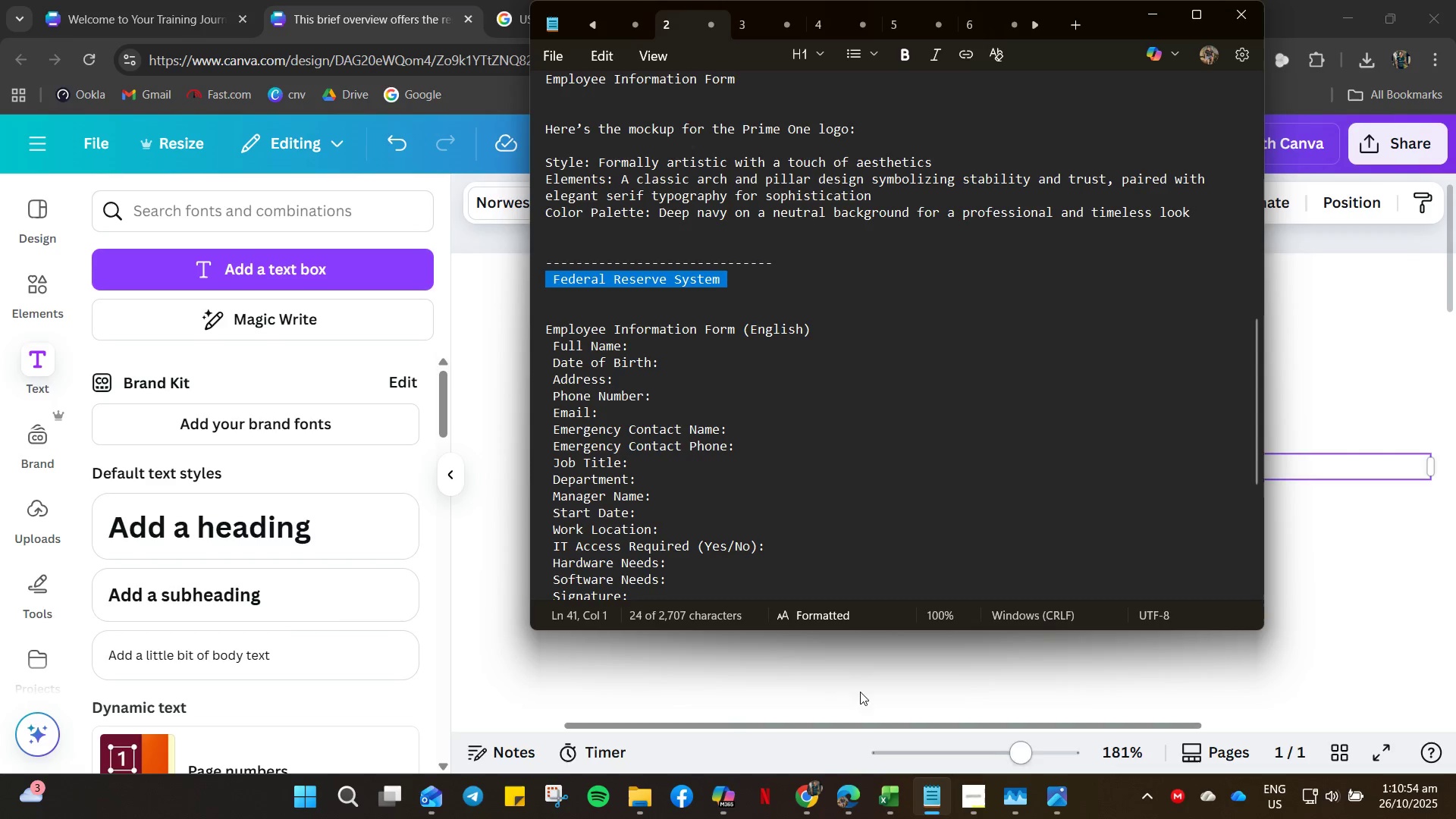 
key(Control+C)
 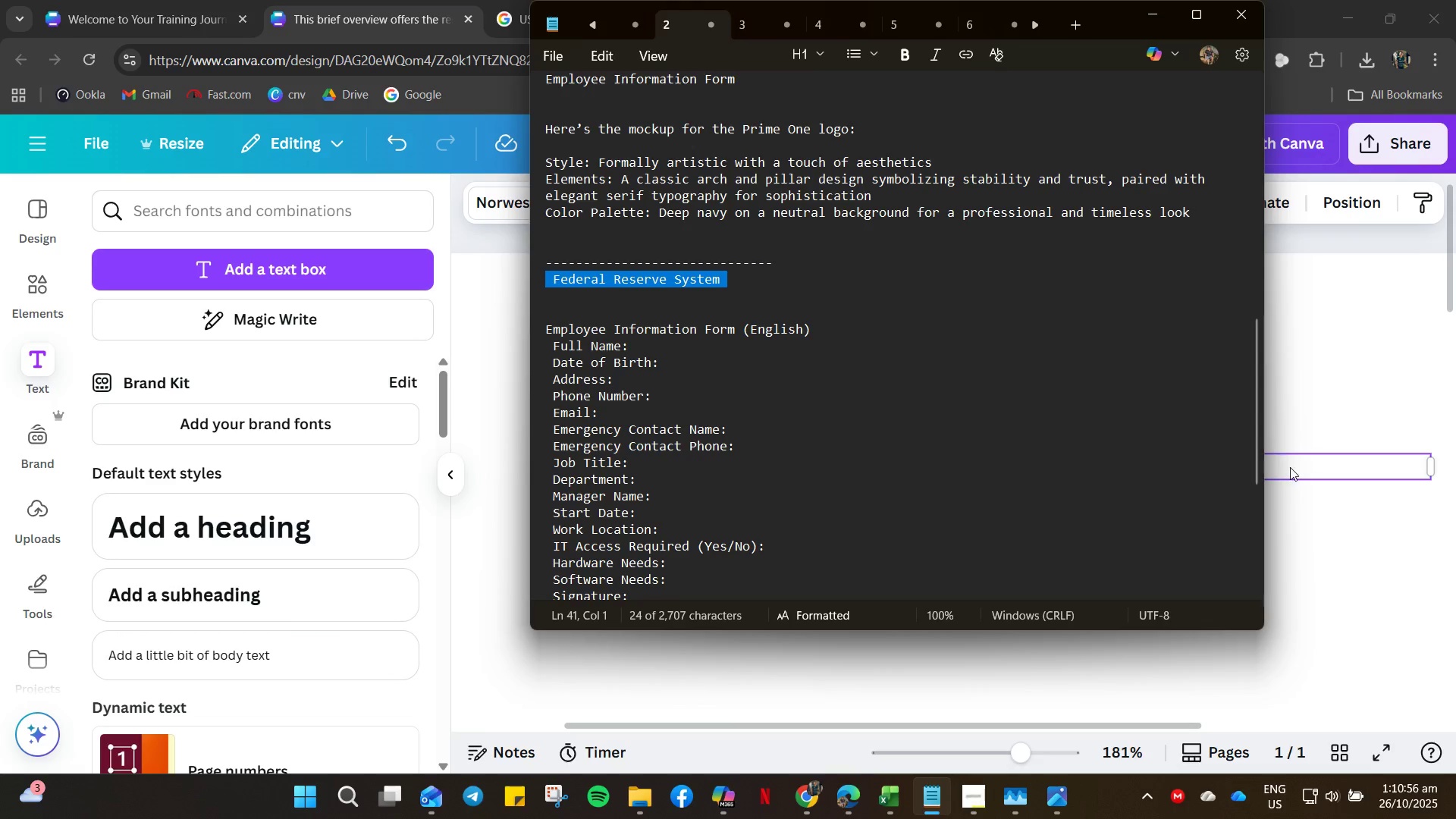 
left_click([1299, 473])
 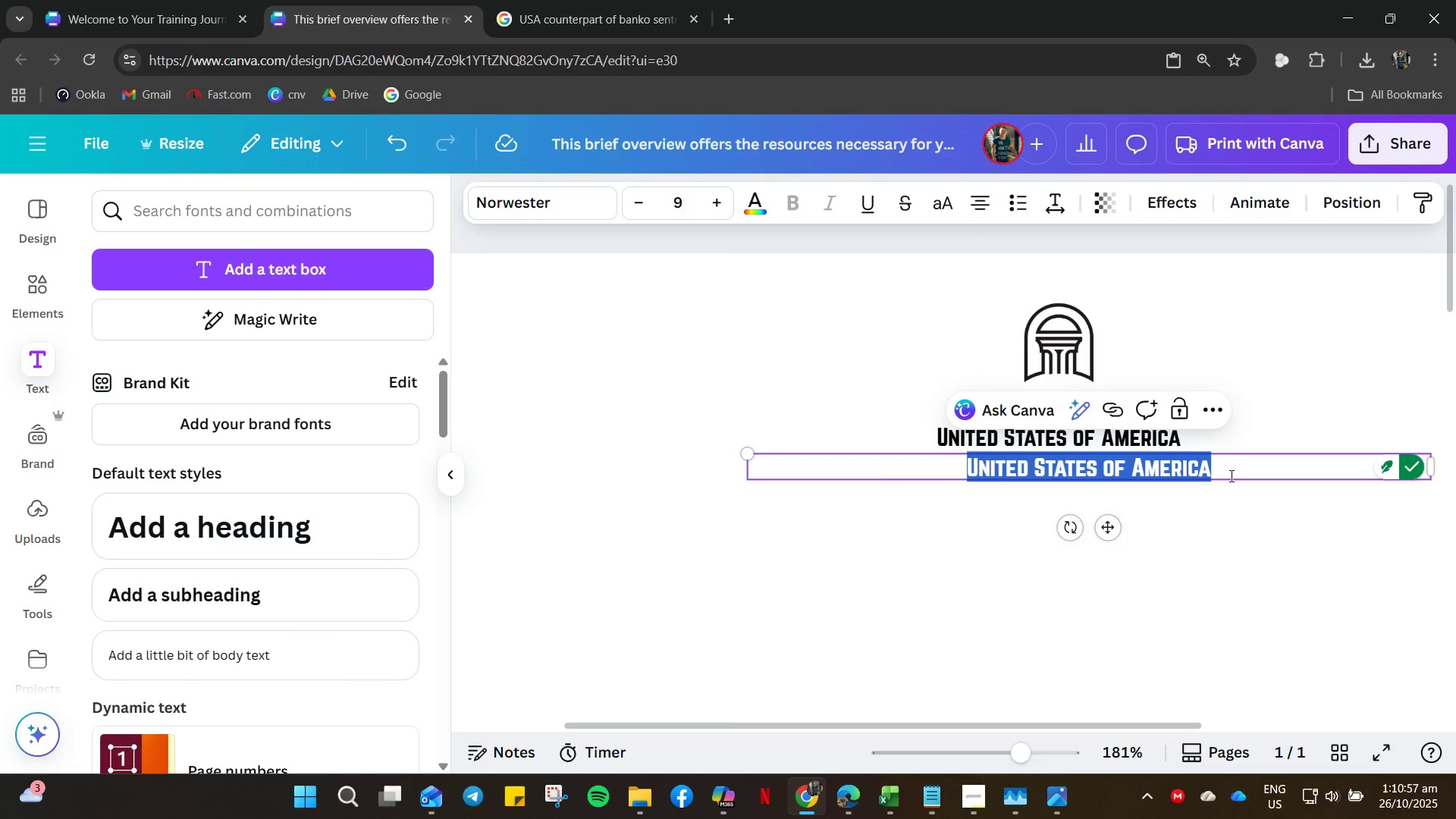 
key(Control+V)
 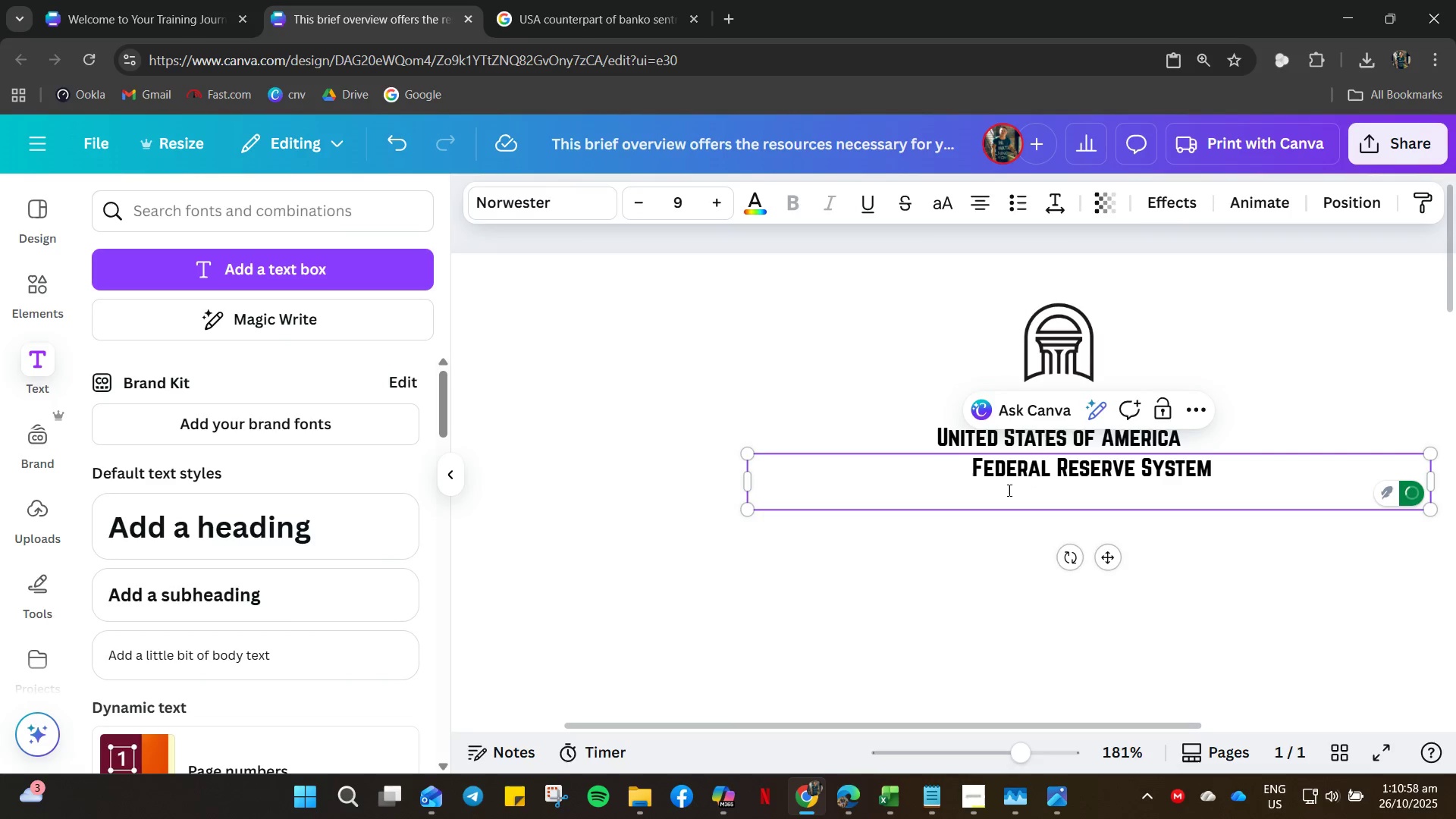 
key(Backspace)
 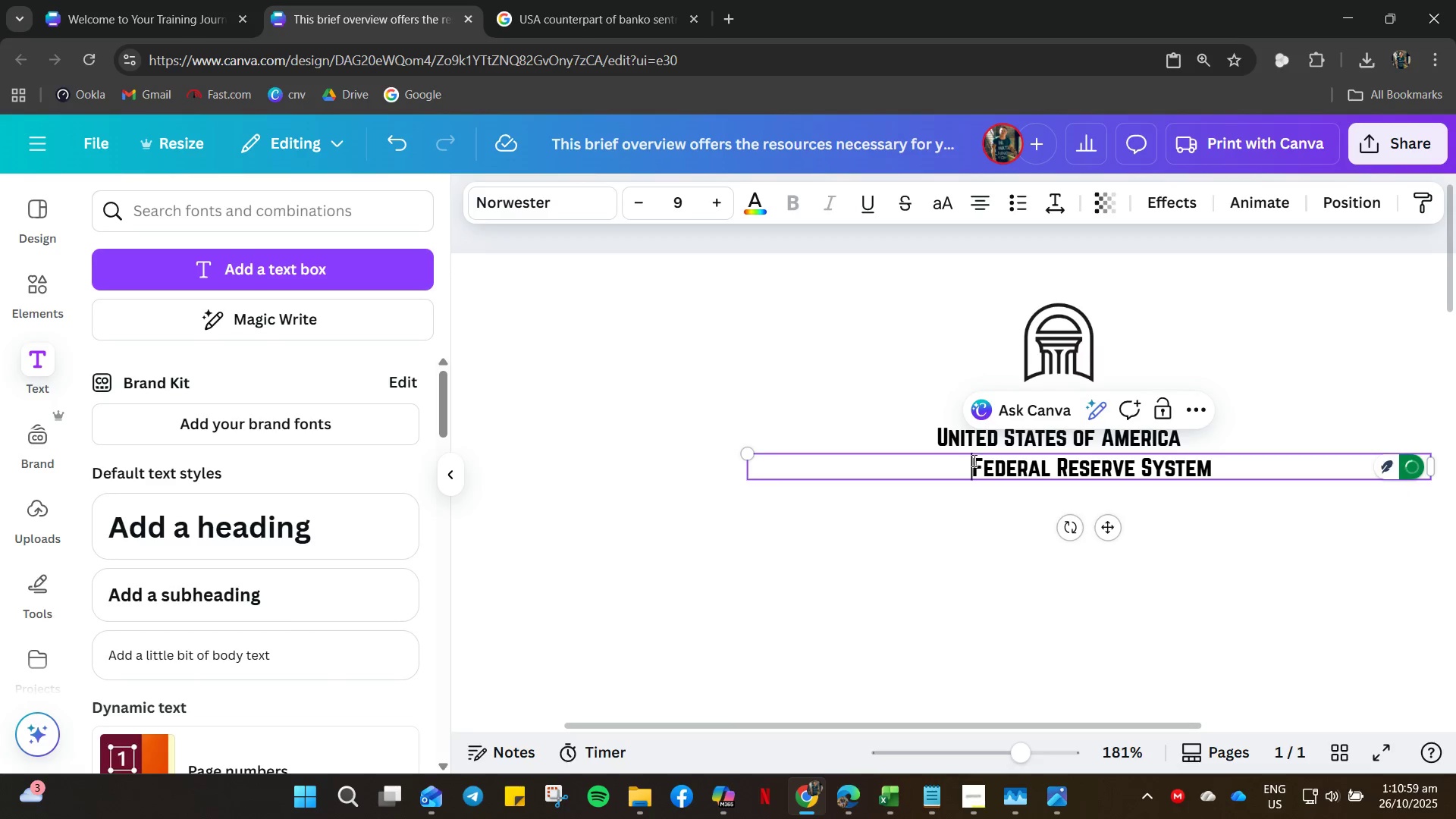 
key(Backspace)
 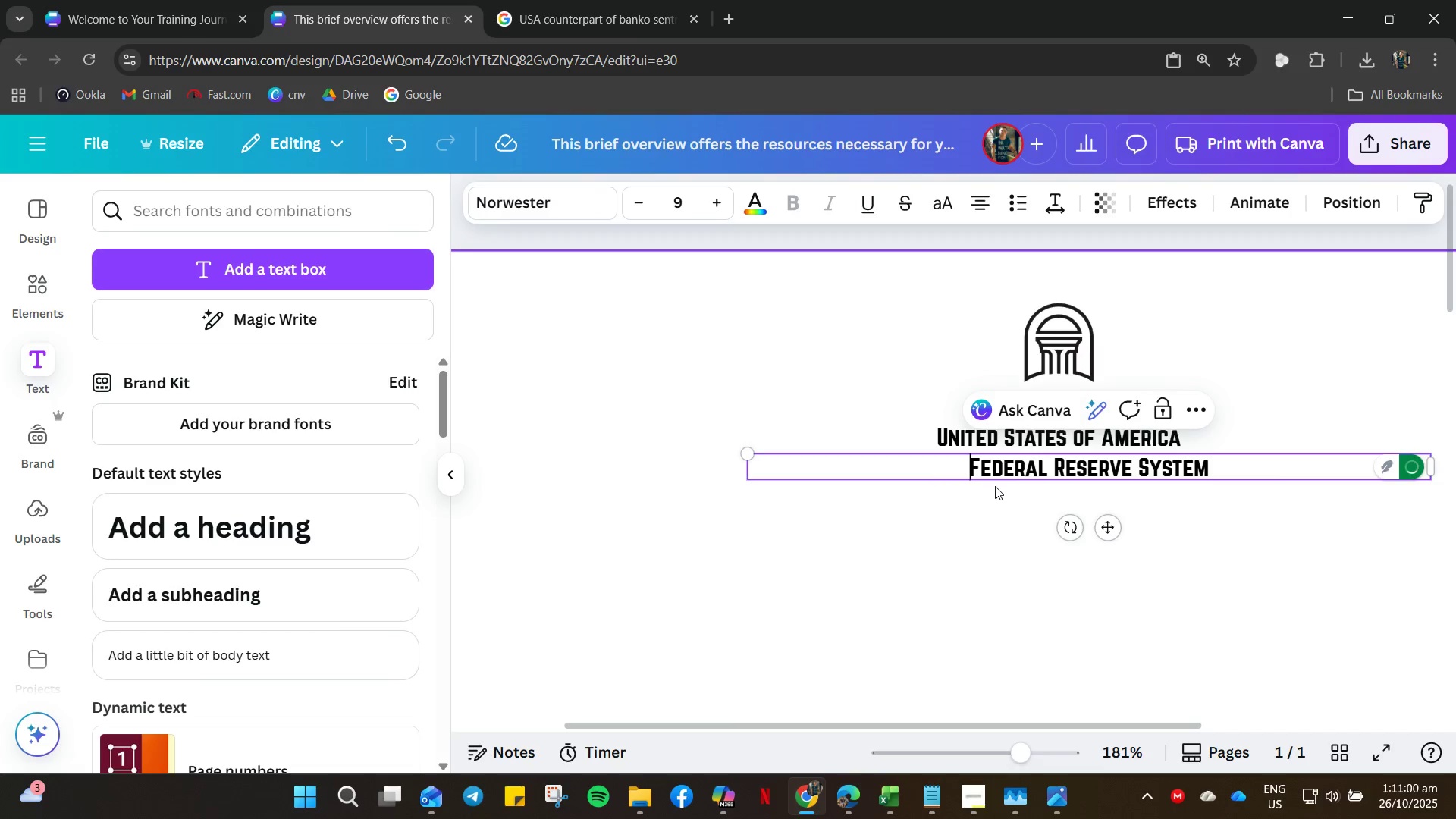 
key(Backspace)
 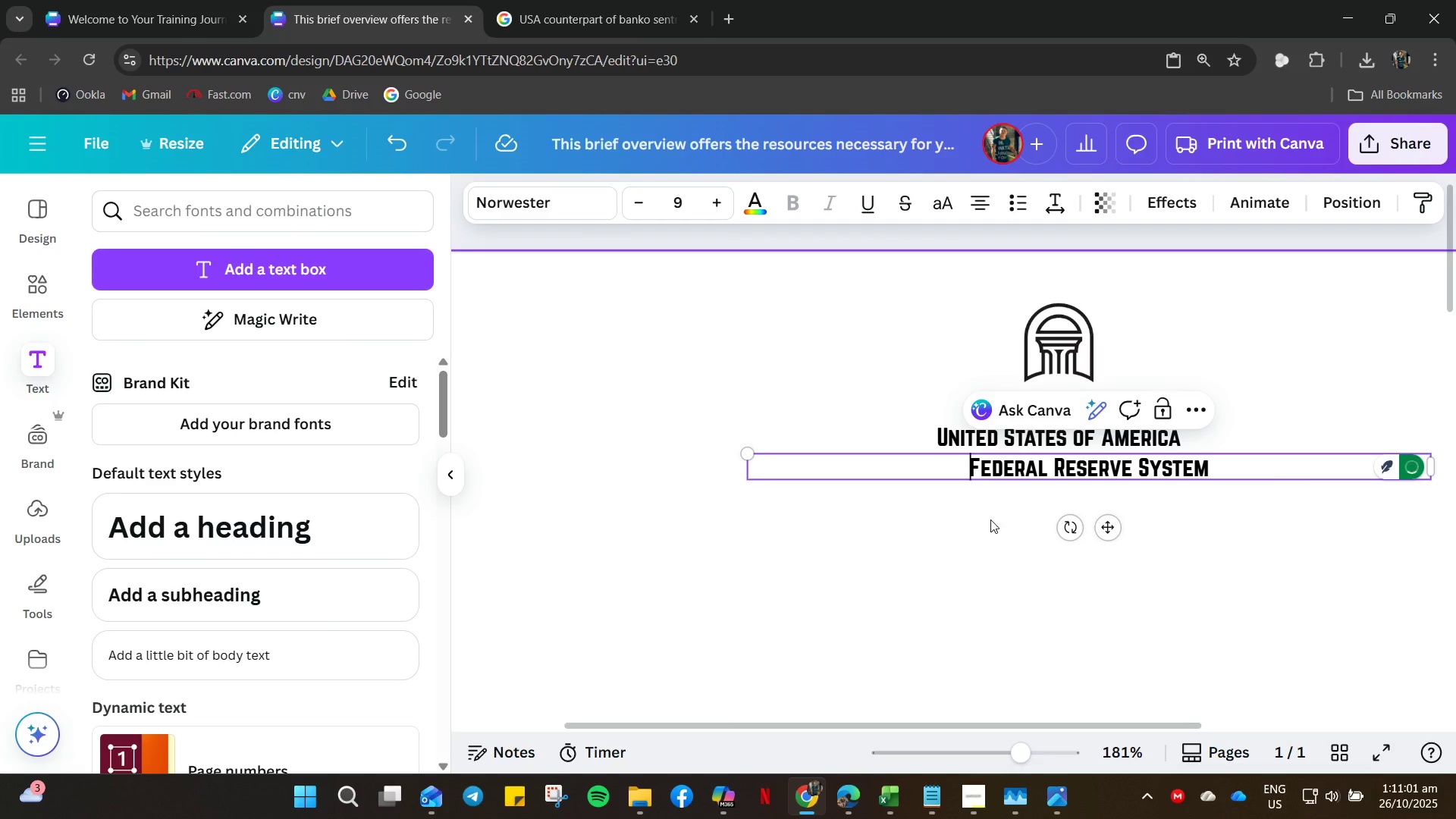 
left_click([984, 524])
 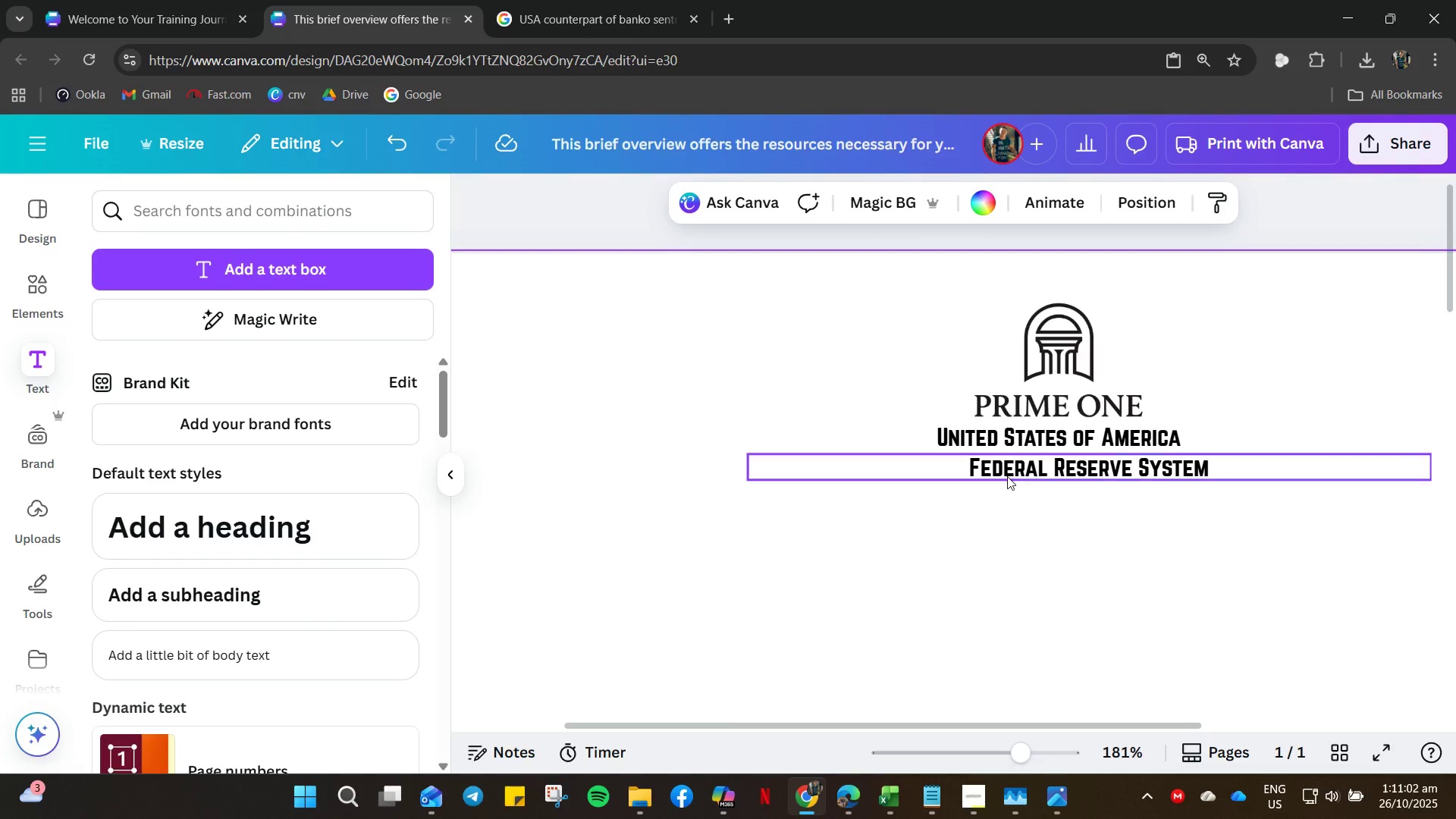 
left_click([1007, 476])
 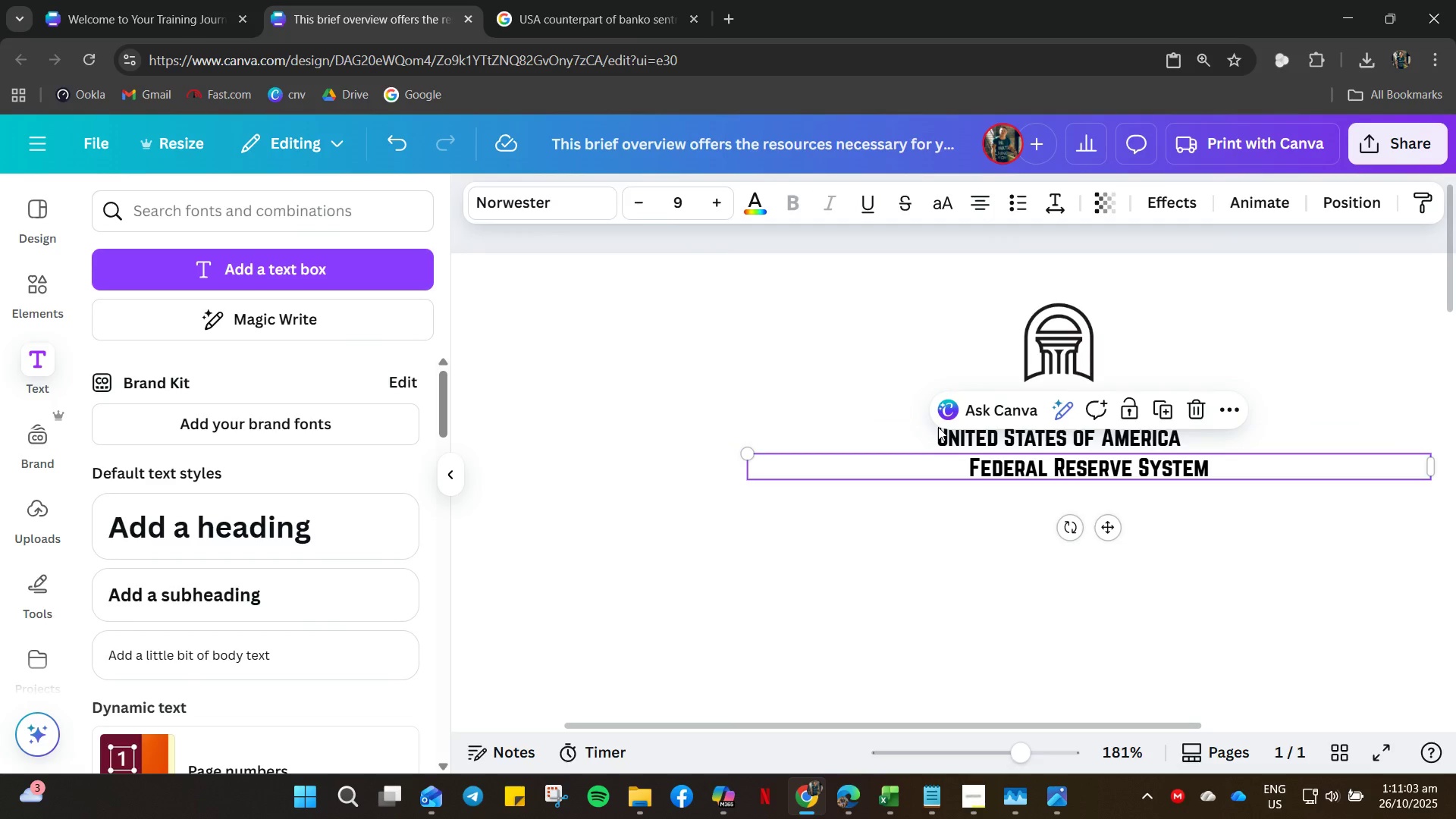 
left_click([937, 444])
 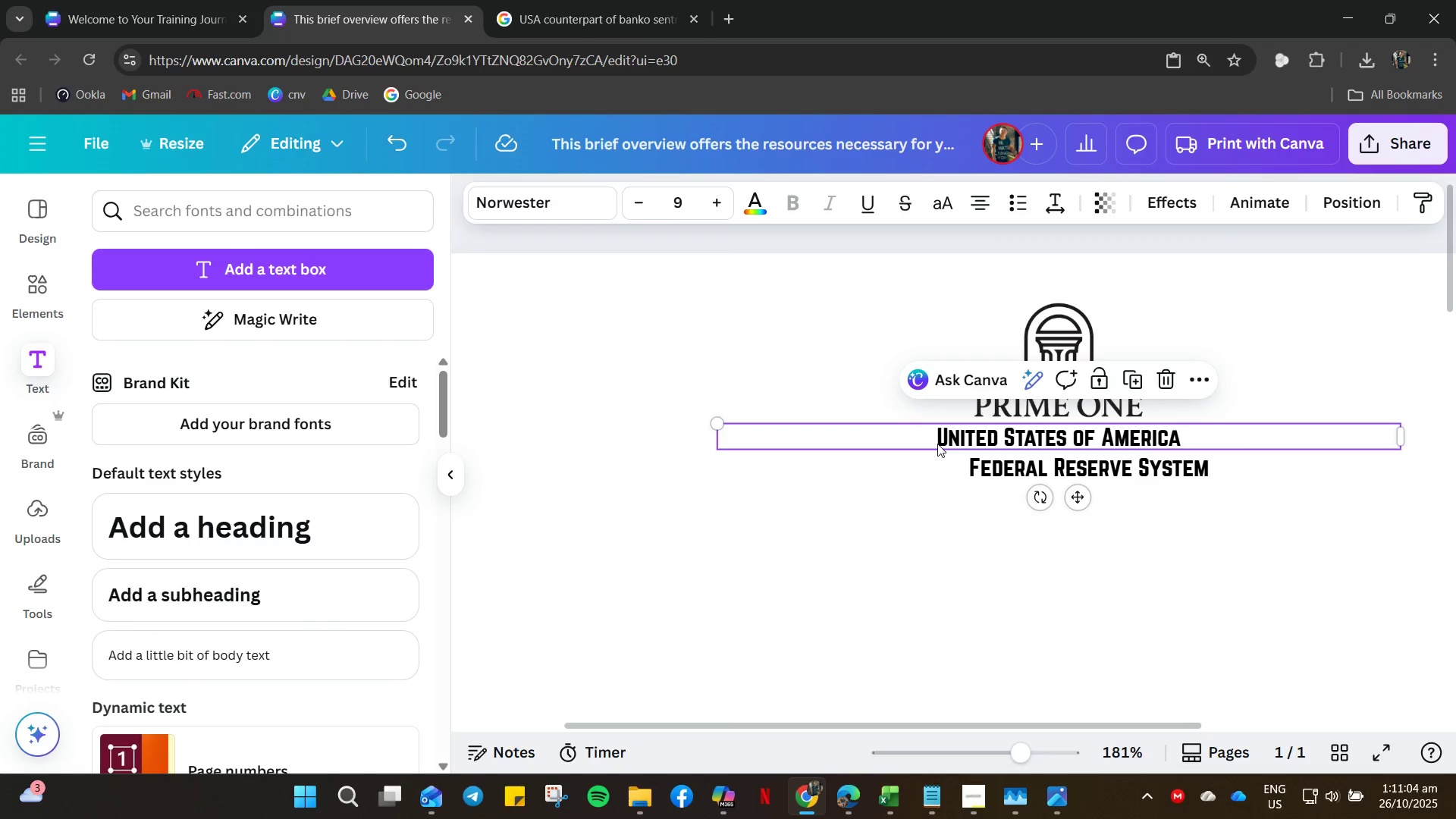 
key(Control+B)
 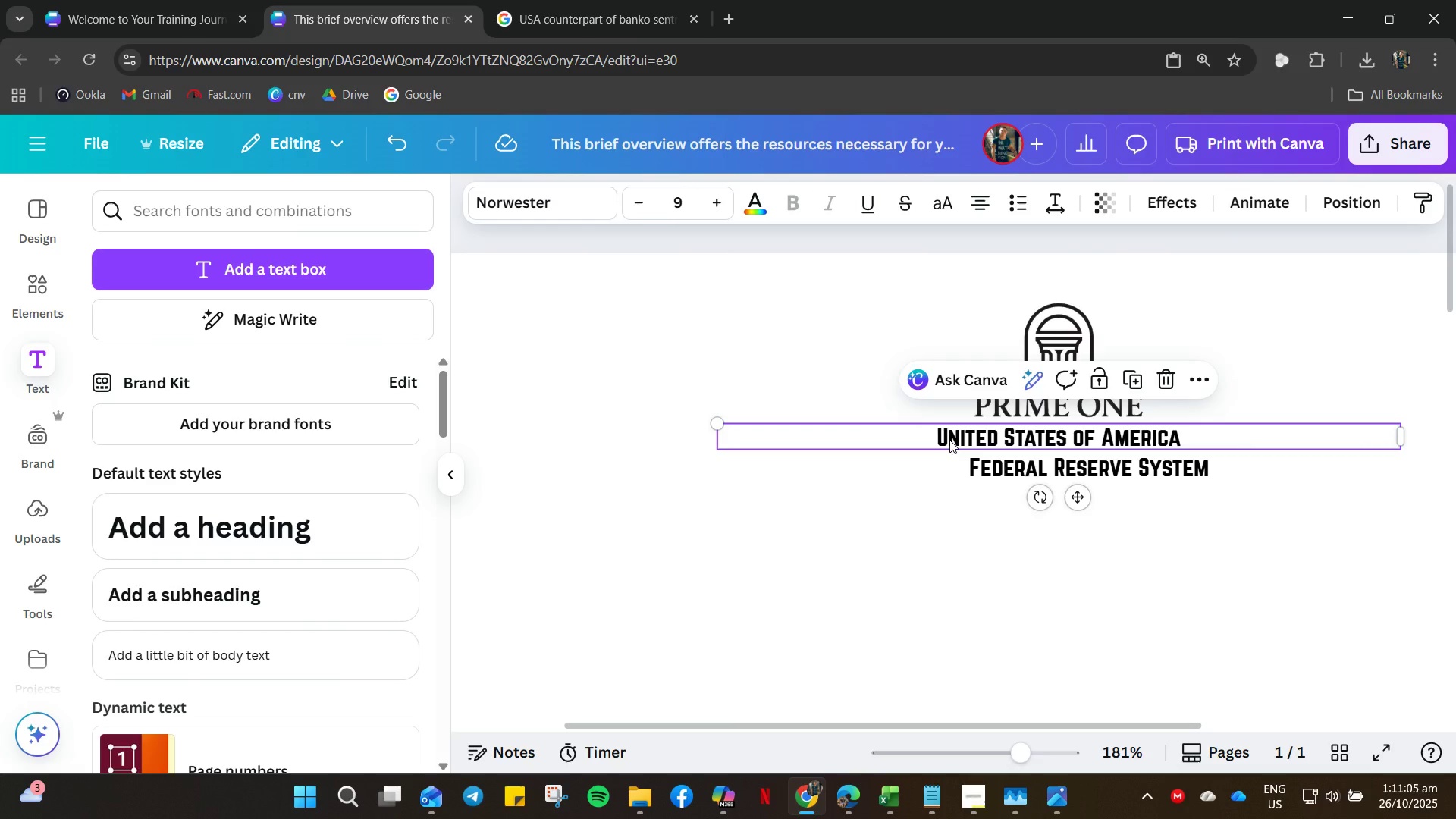 
left_click([949, 440])
 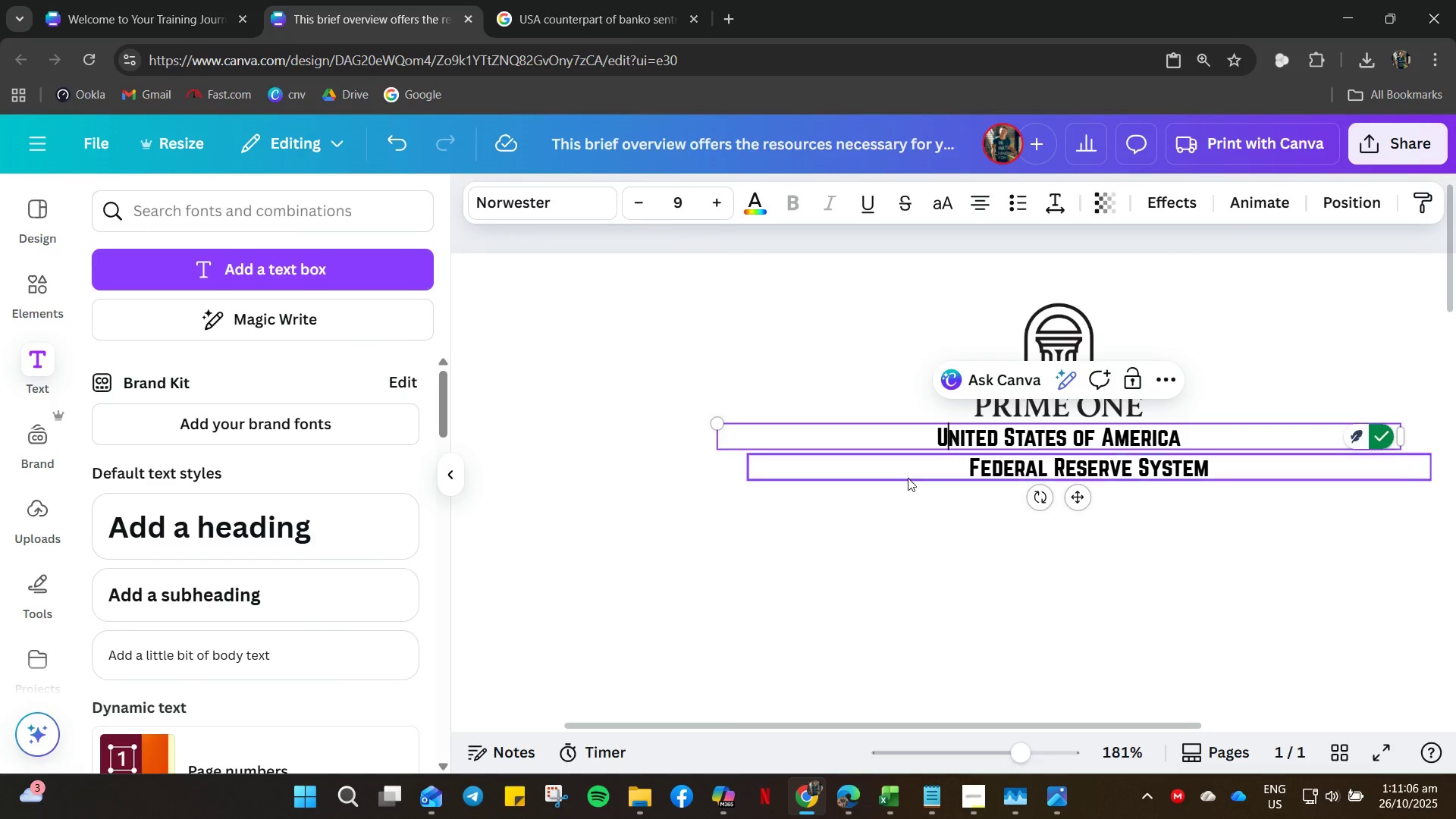 
left_click([902, 486])
 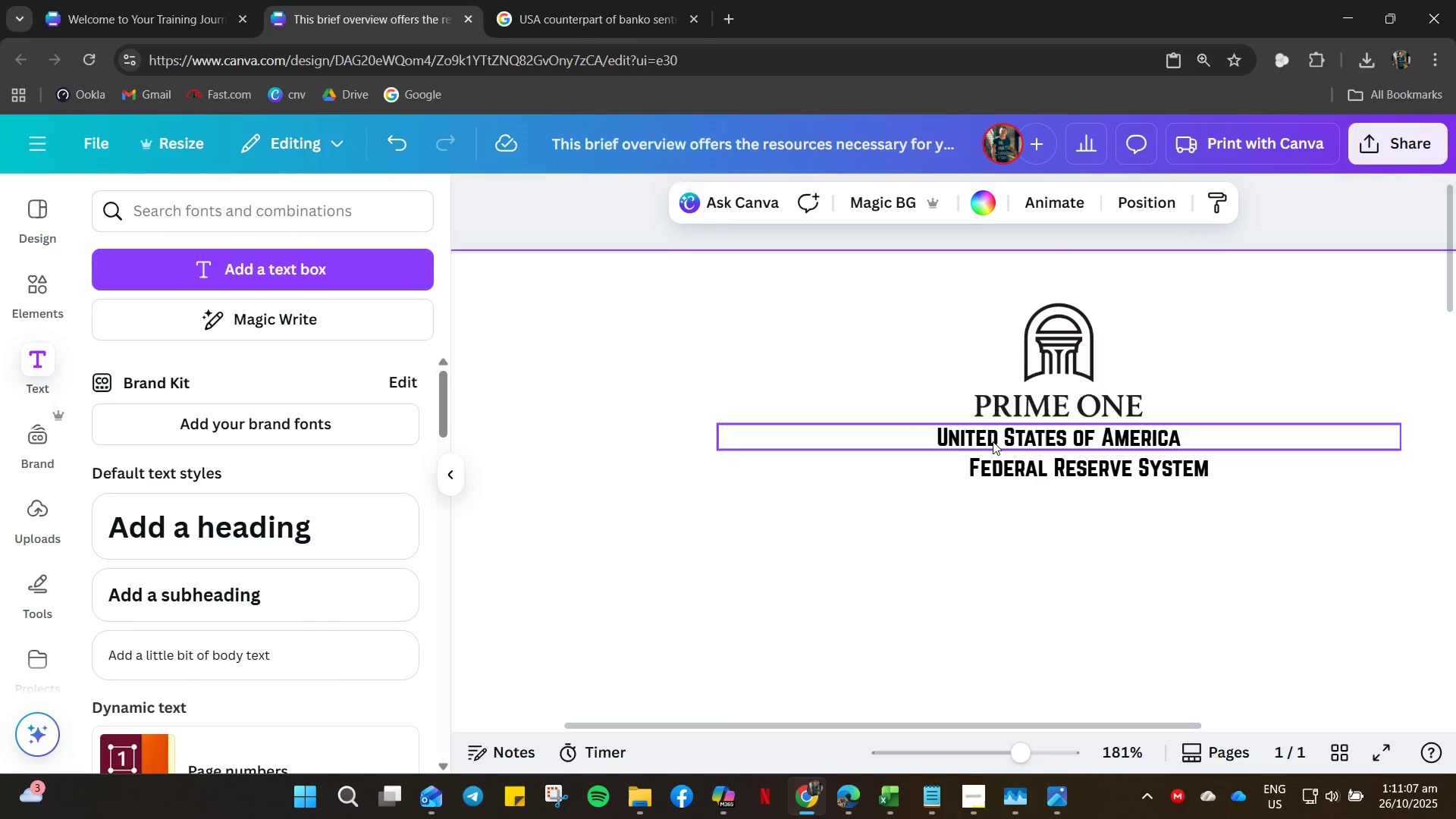 
left_click([993, 441])
 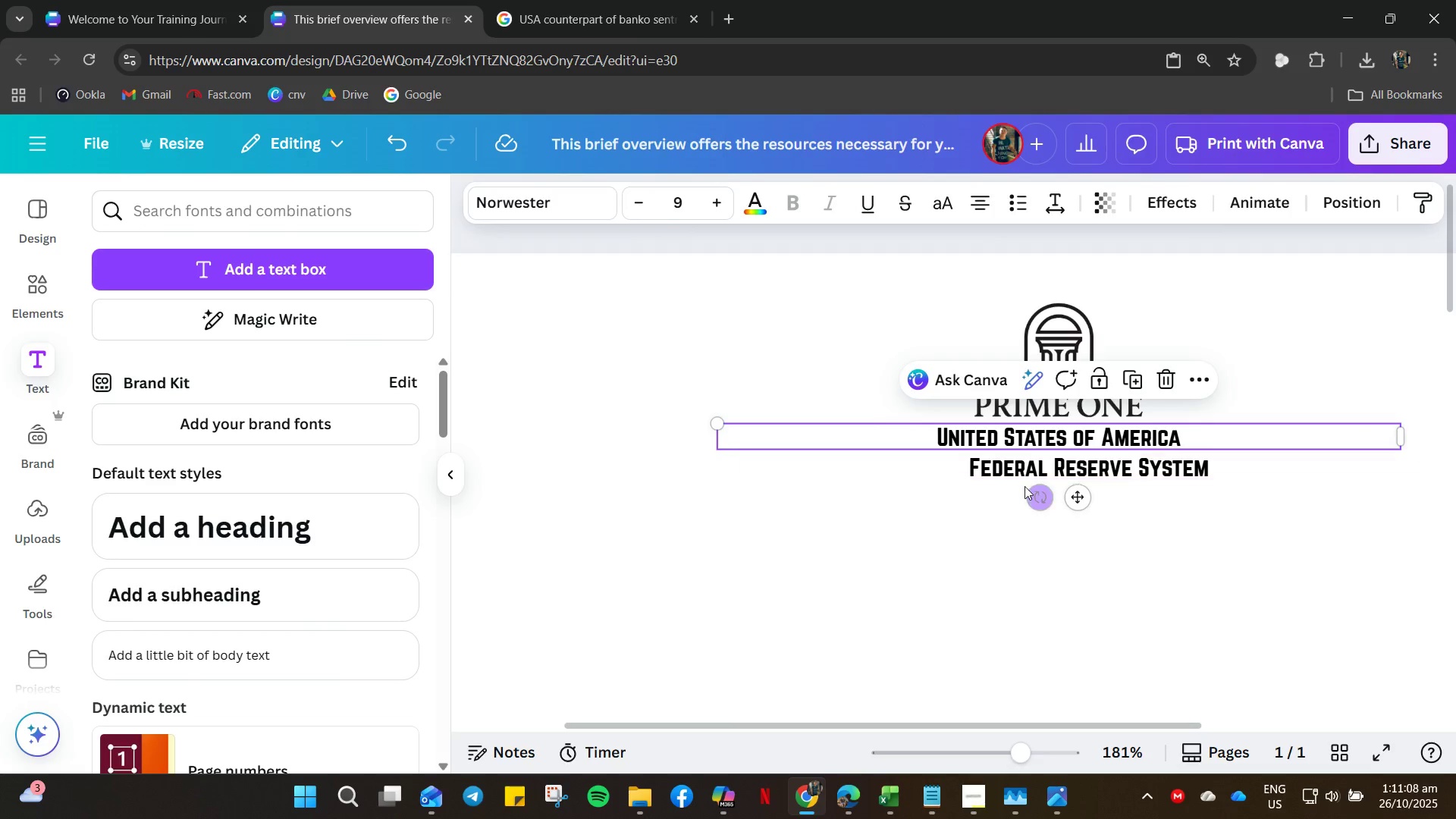 
left_click([1015, 470])
 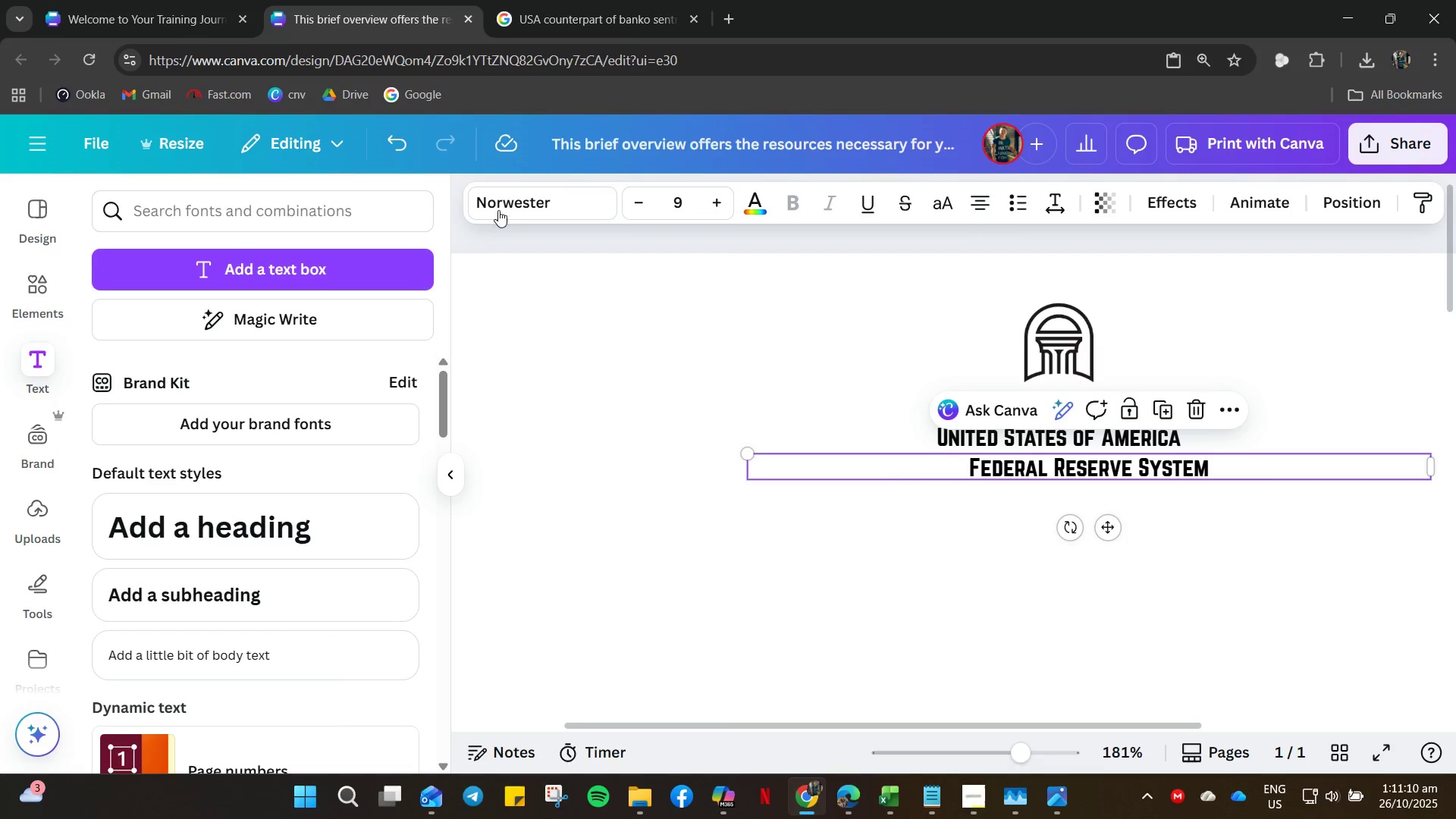 
left_click([534, 202])
 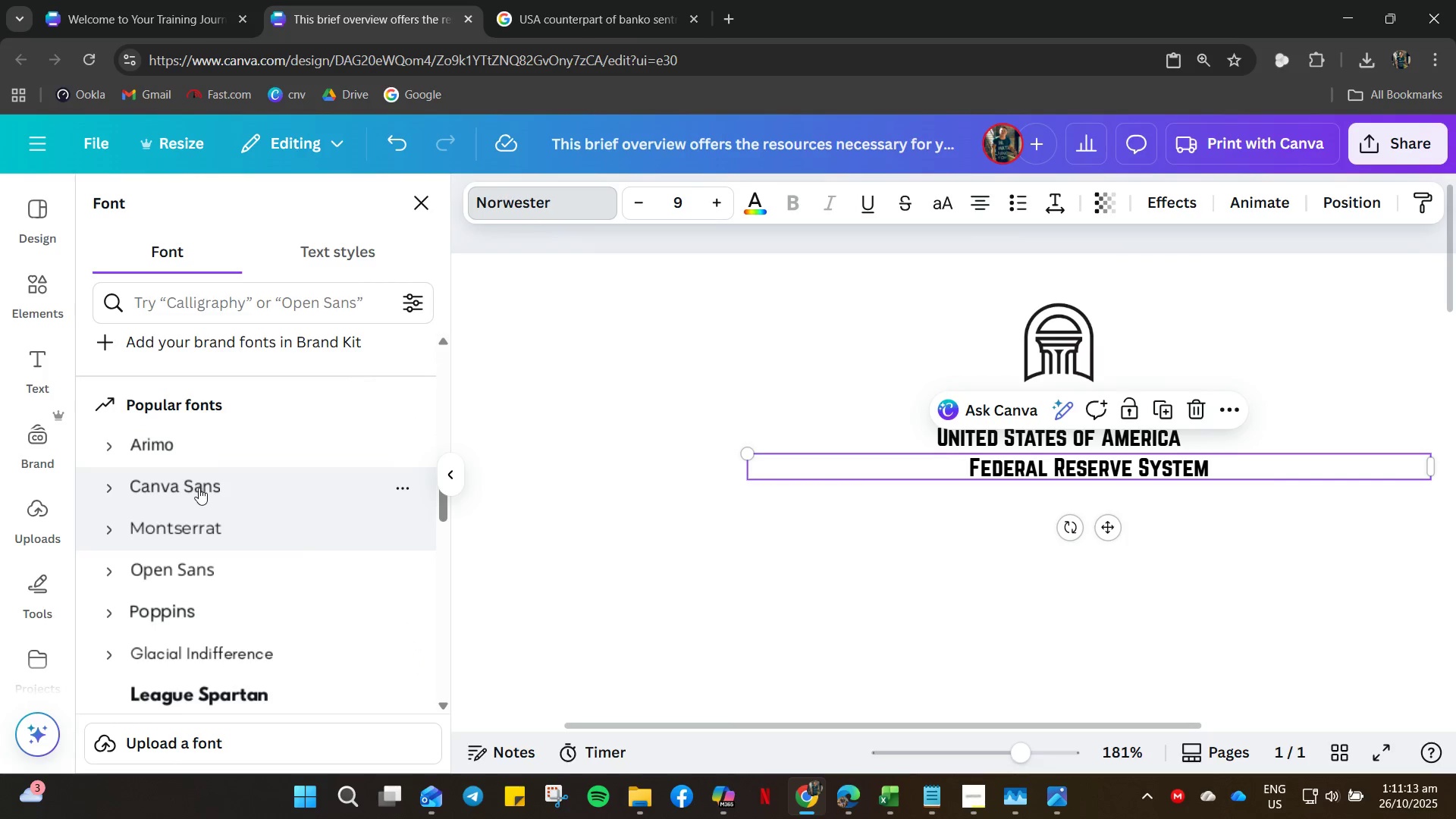 
left_click([940, 534])
 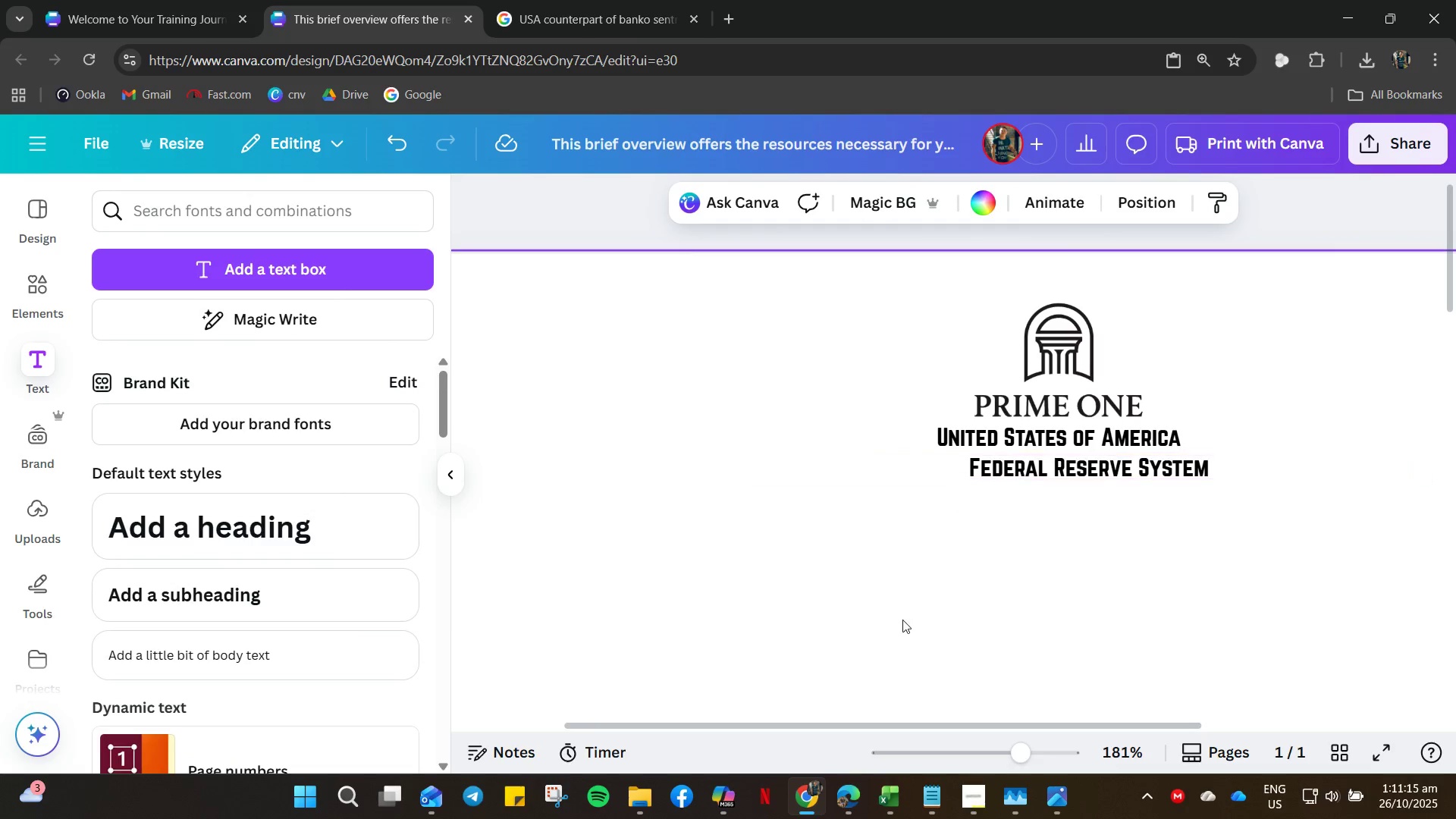 
scroll: coordinate [850, 648], scroll_direction: down, amount: 14.0
 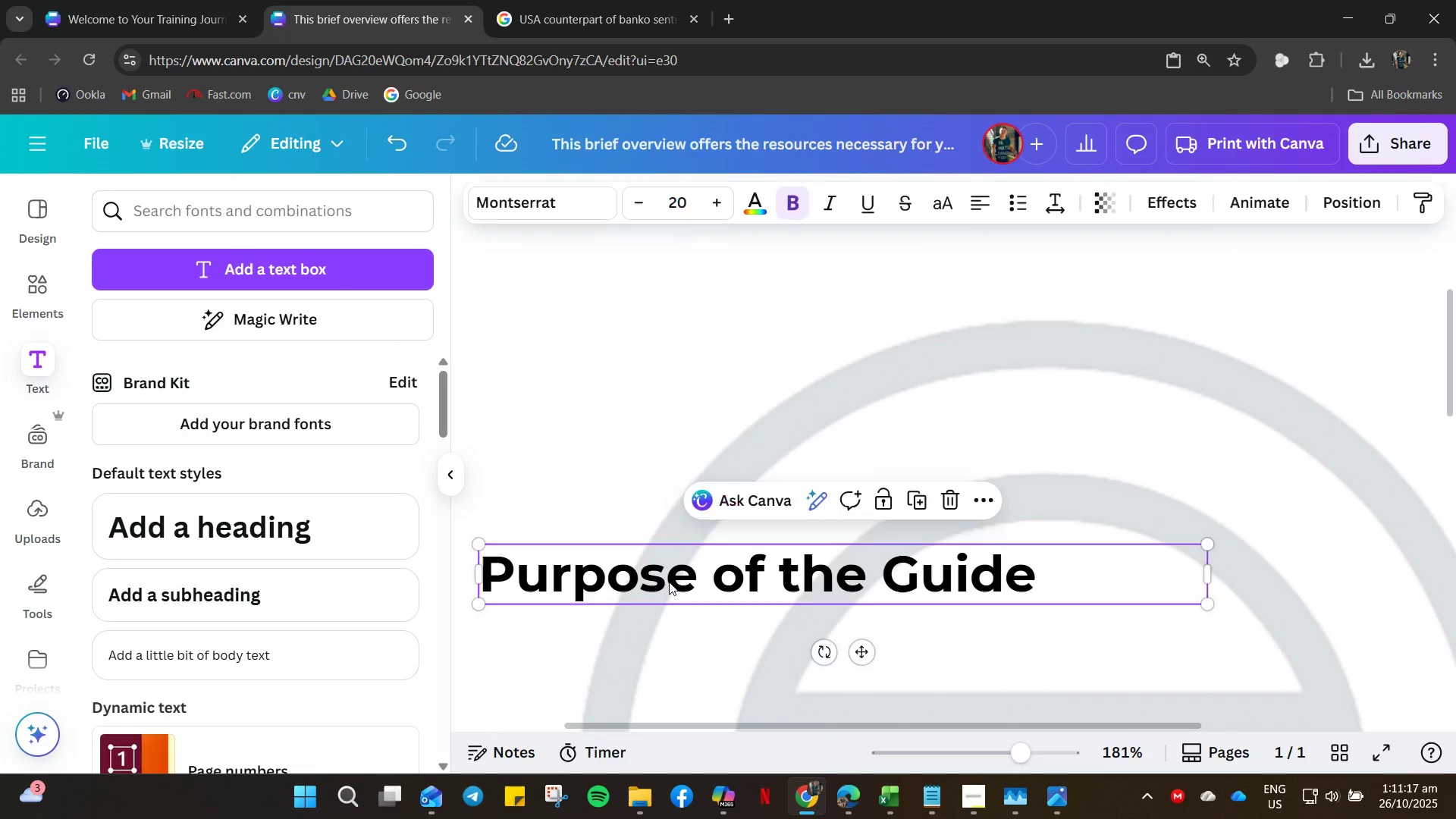 
left_click([669, 582])
 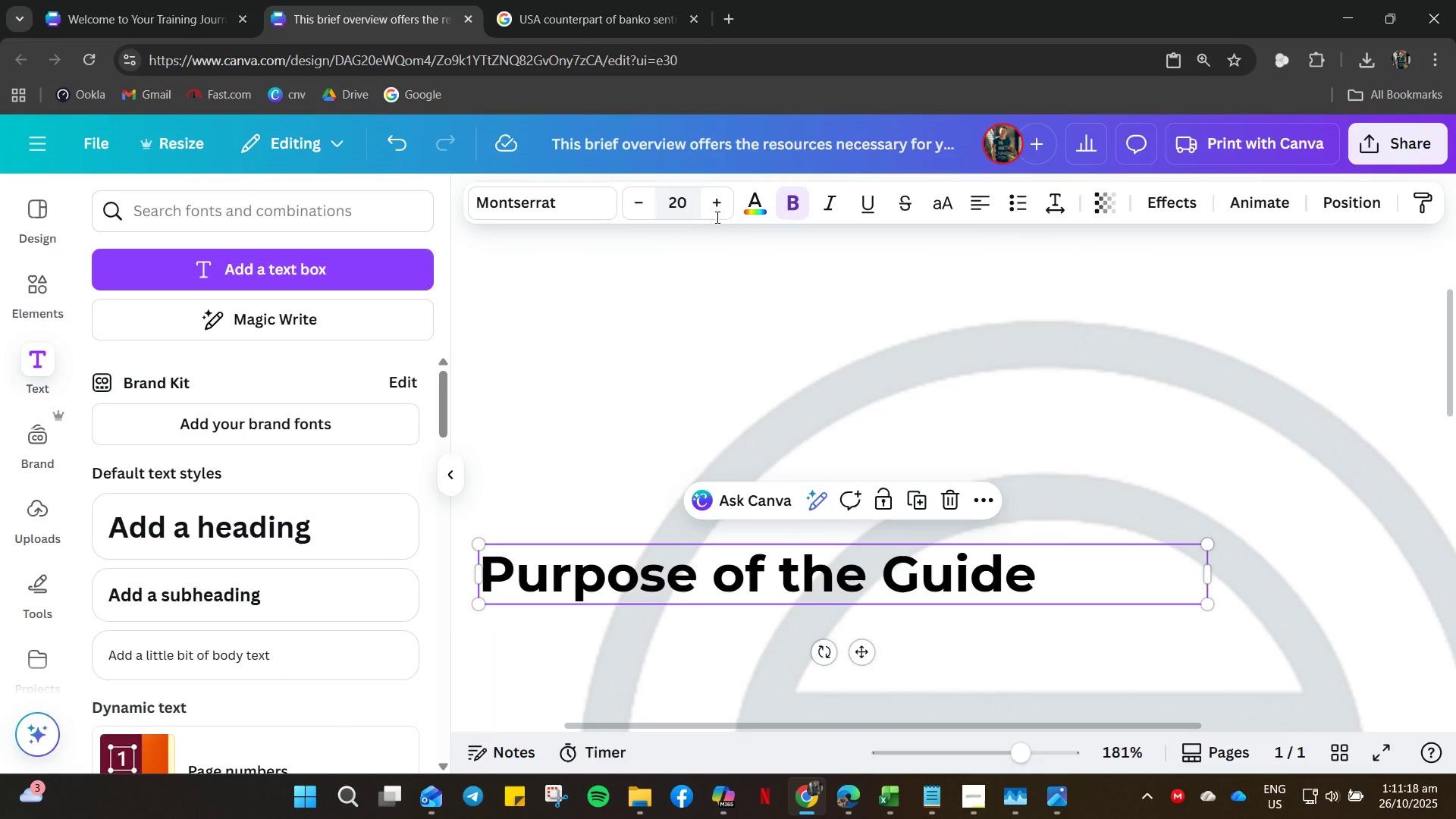 
scroll: coordinate [986, 457], scroll_direction: up, amount: 3.0
 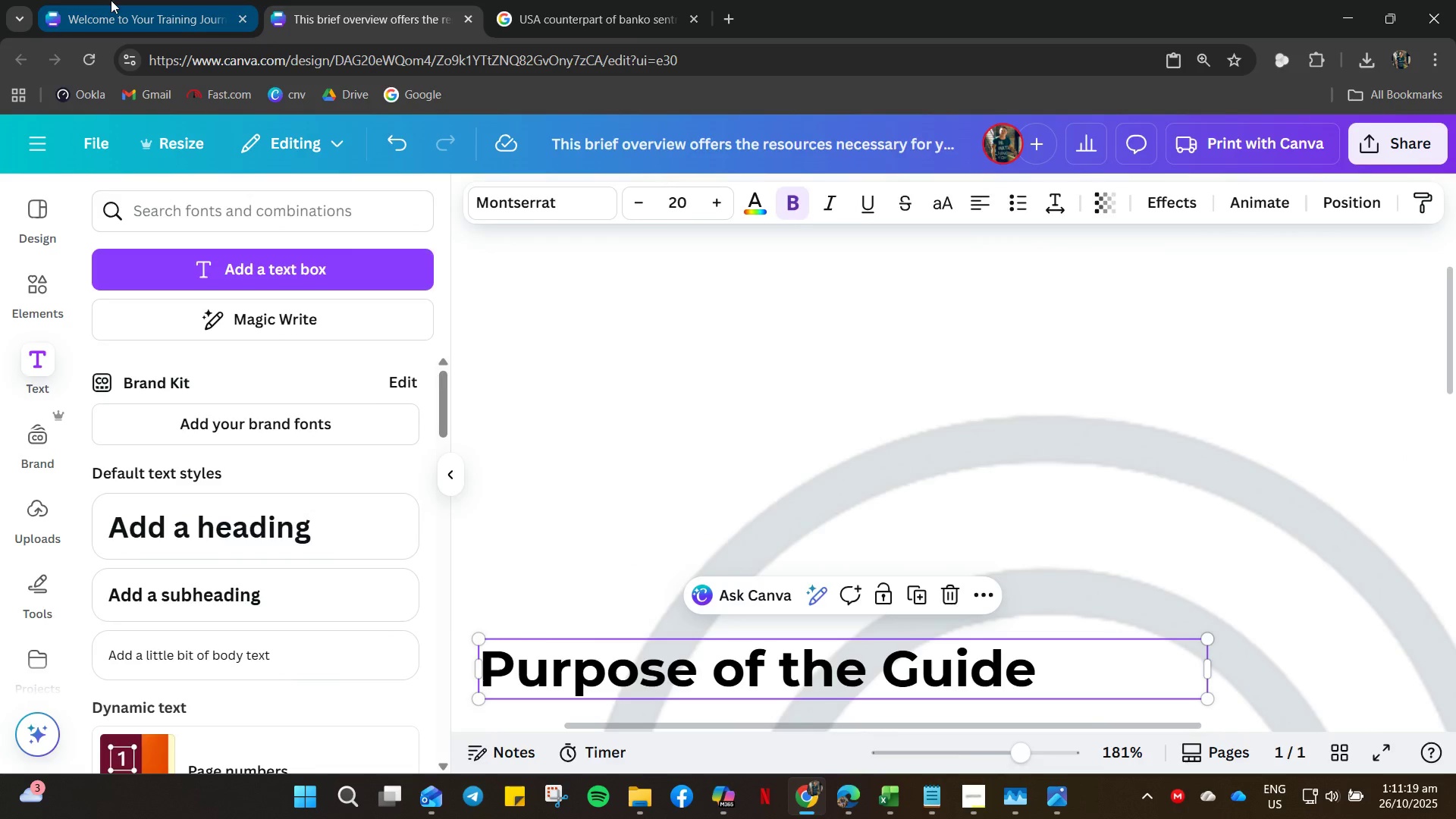 
left_click([113, 0])
 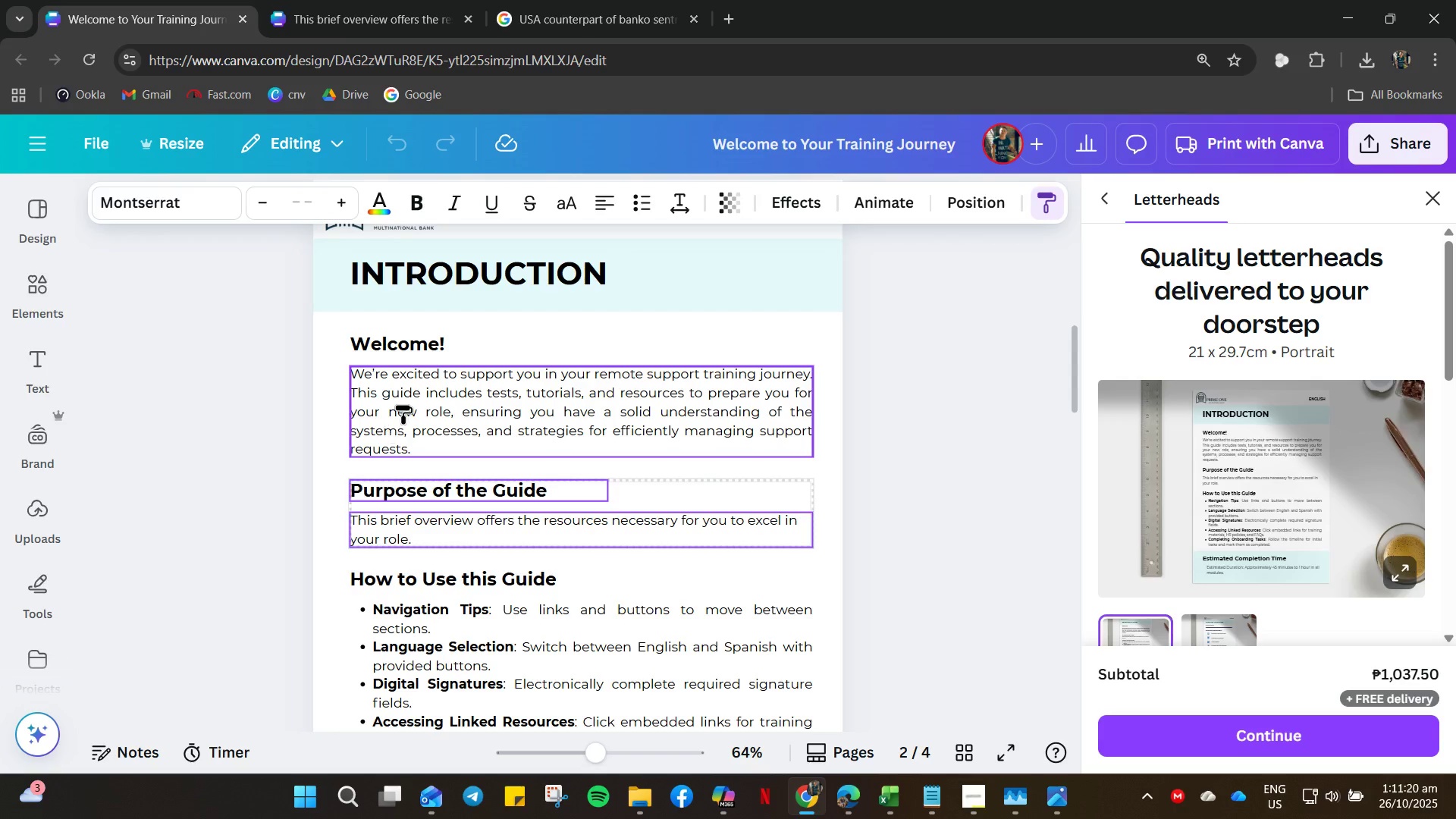 
left_click([404, 415])
 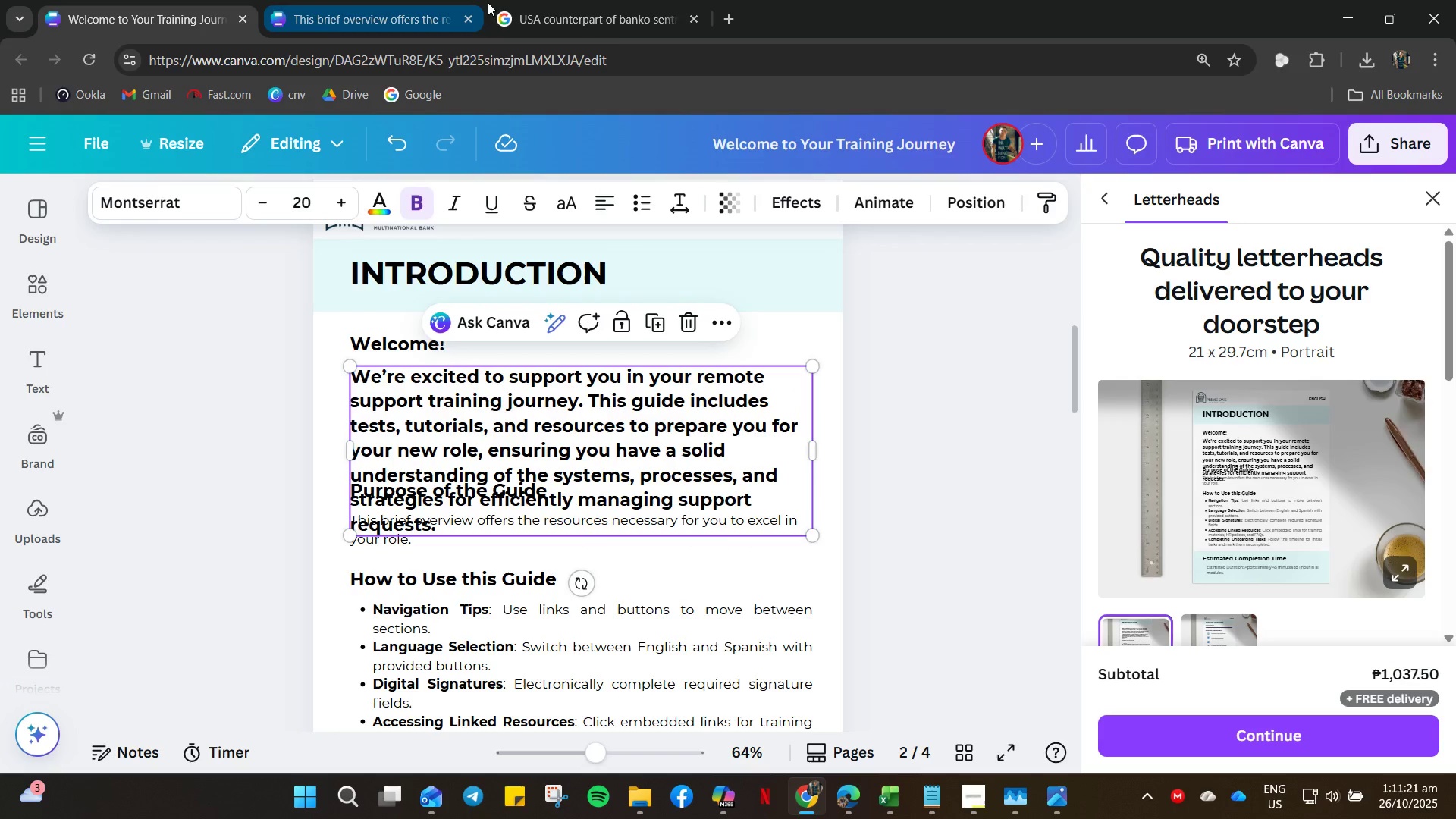 
left_click([614, 29])
 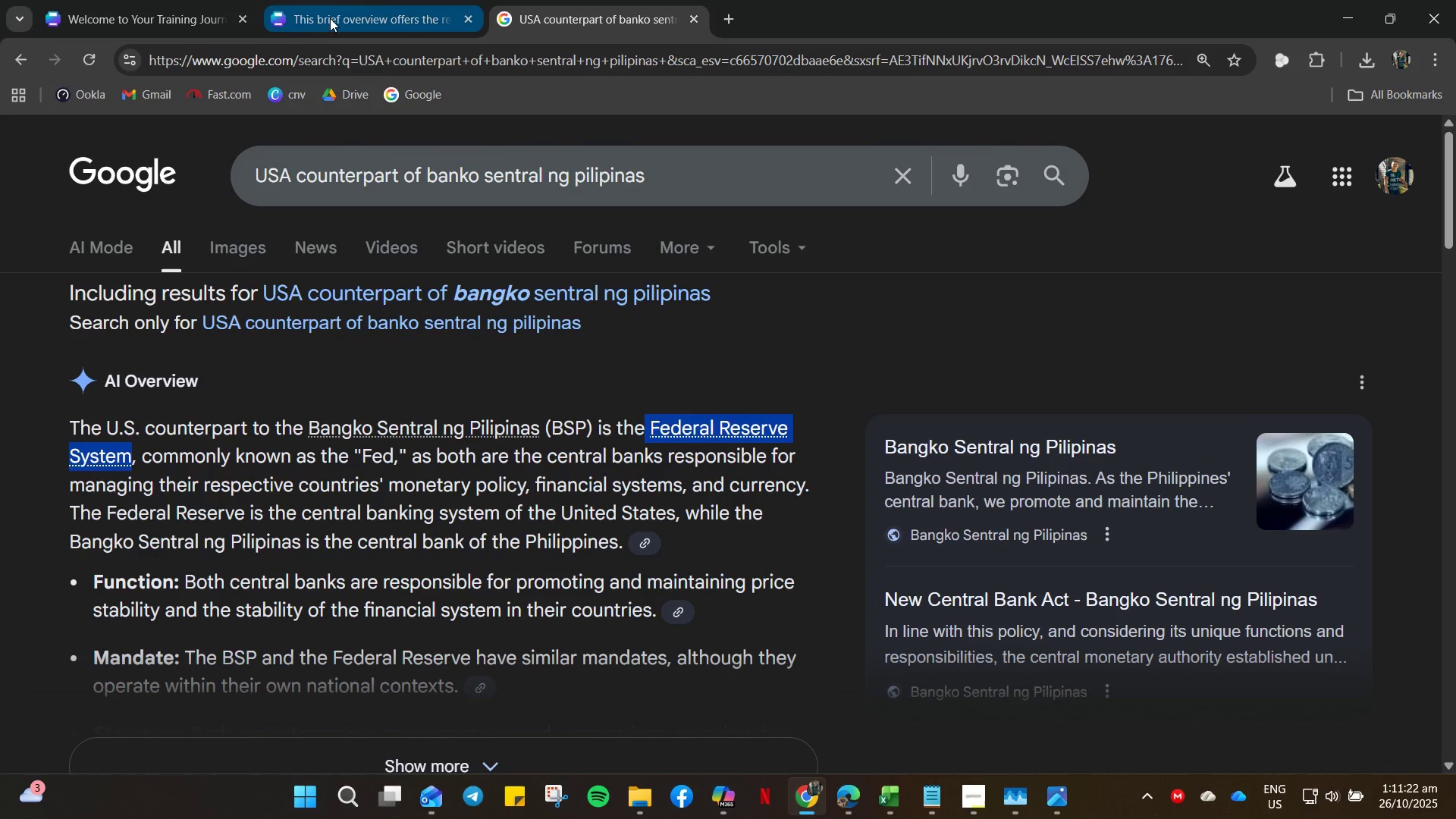 
left_click([331, 16])
 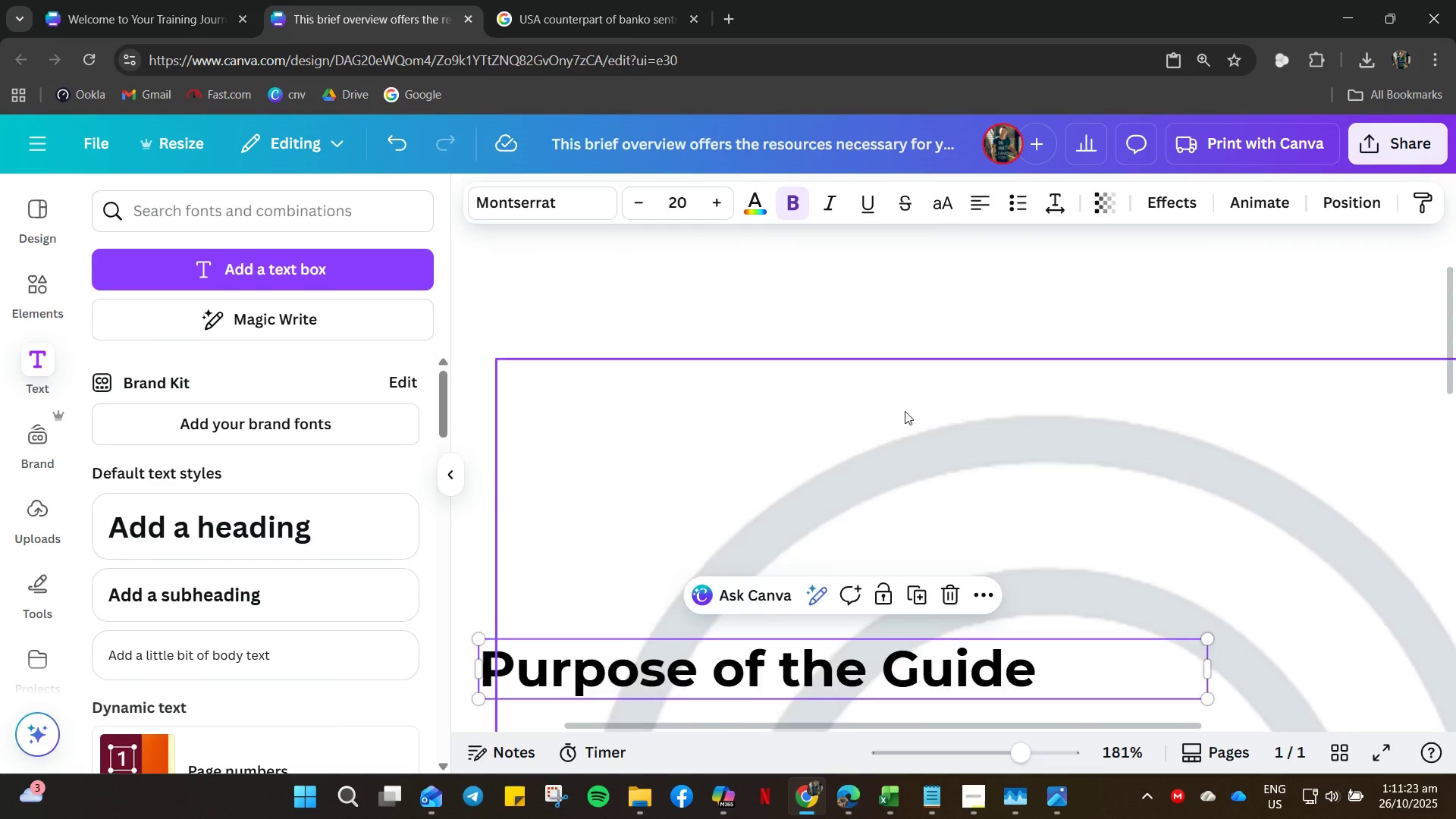 
scroll: coordinate [1031, 434], scroll_direction: up, amount: 9.0
 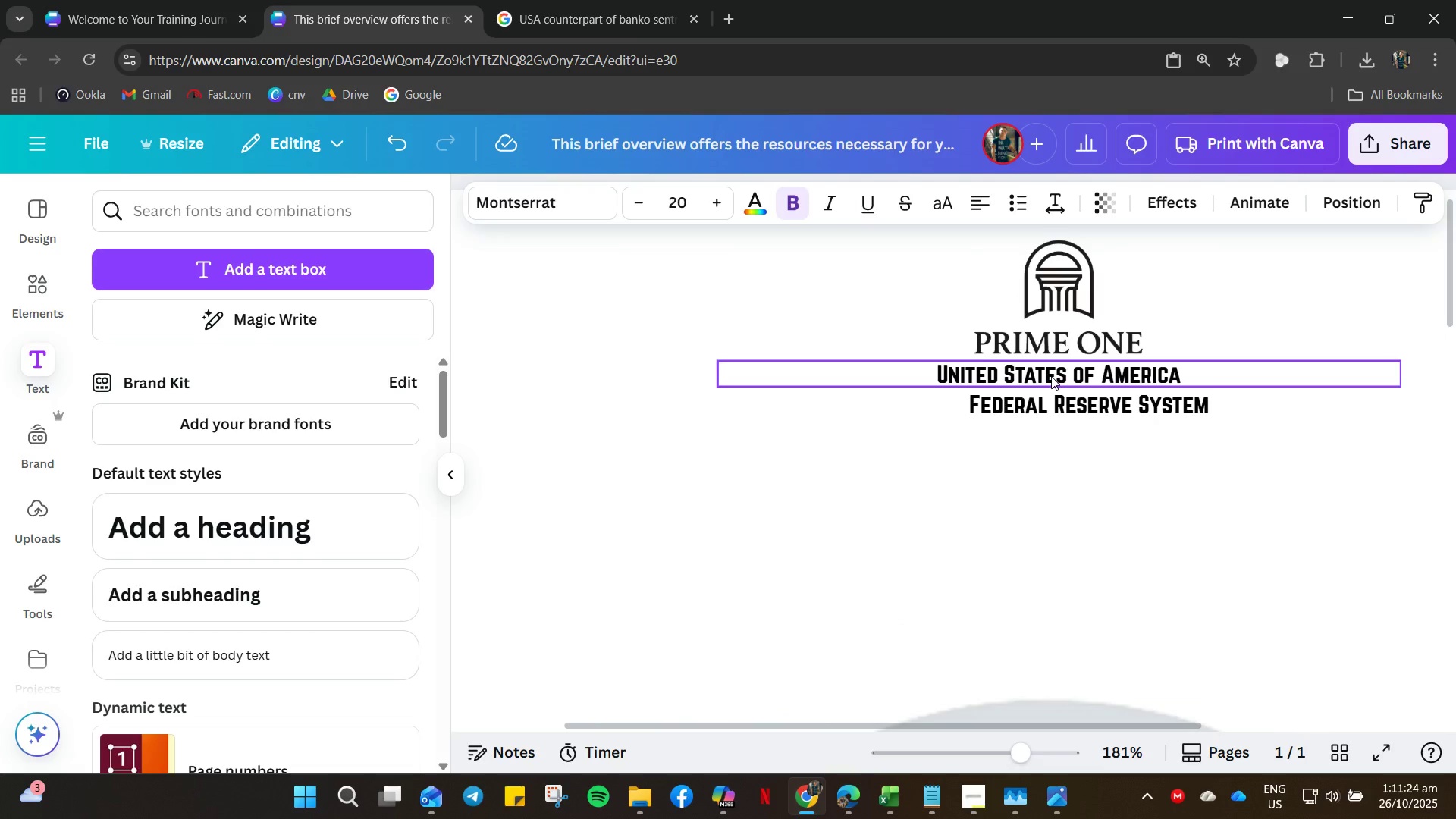 
left_click([1051, 376])
 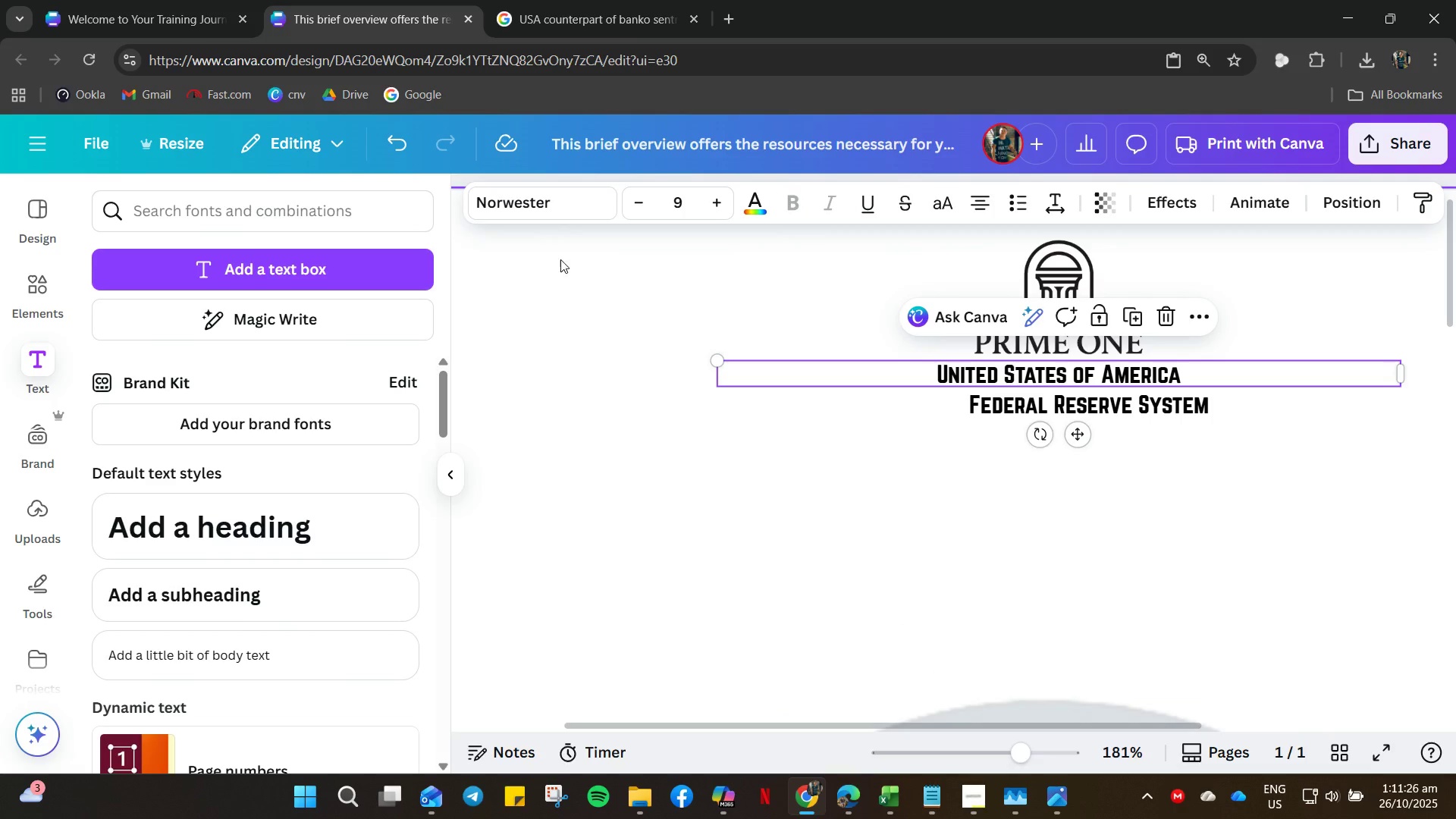 
left_click([552, 206])
 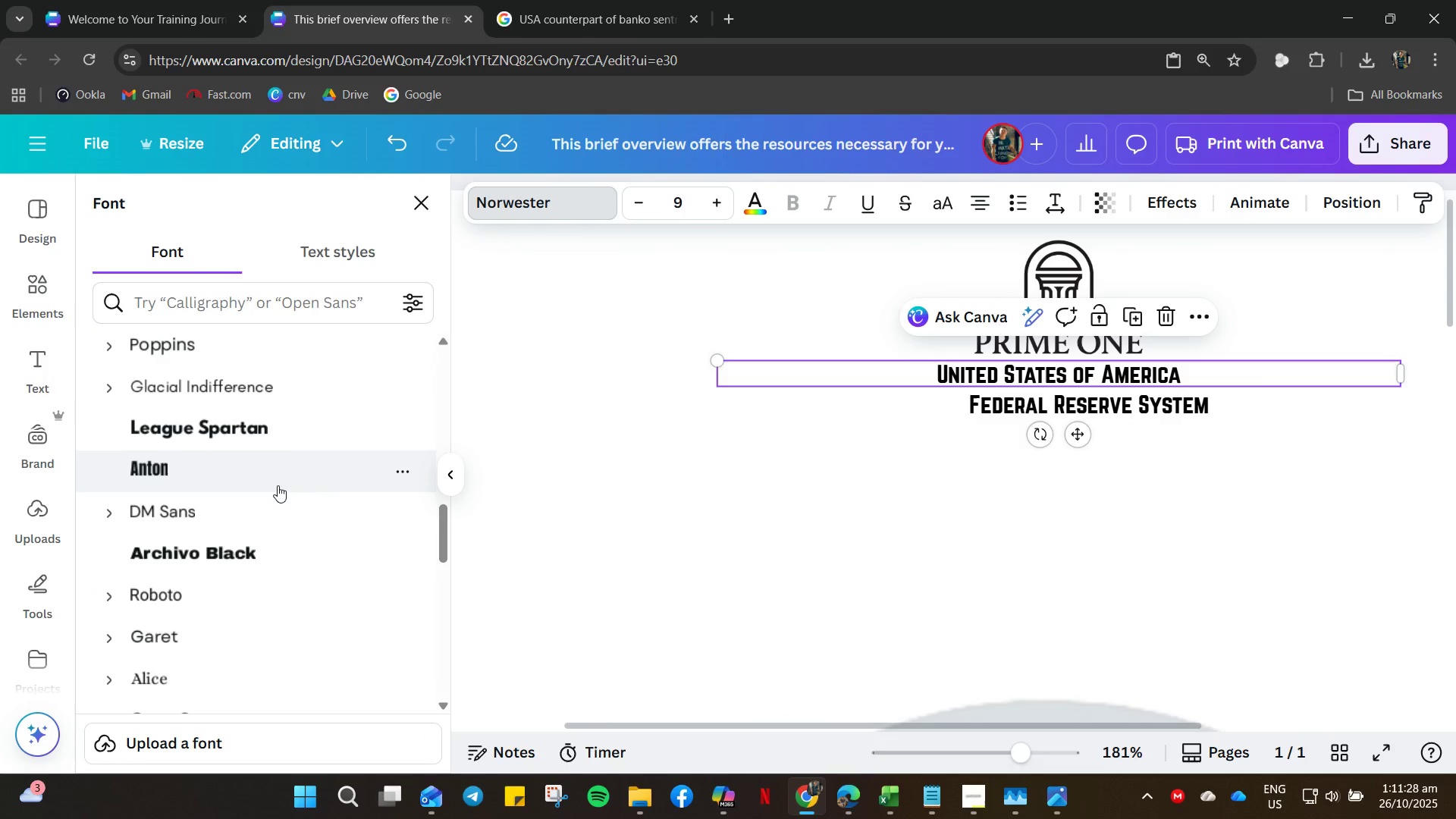 
scroll: coordinate [259, 492], scroll_direction: up, amount: 5.0
 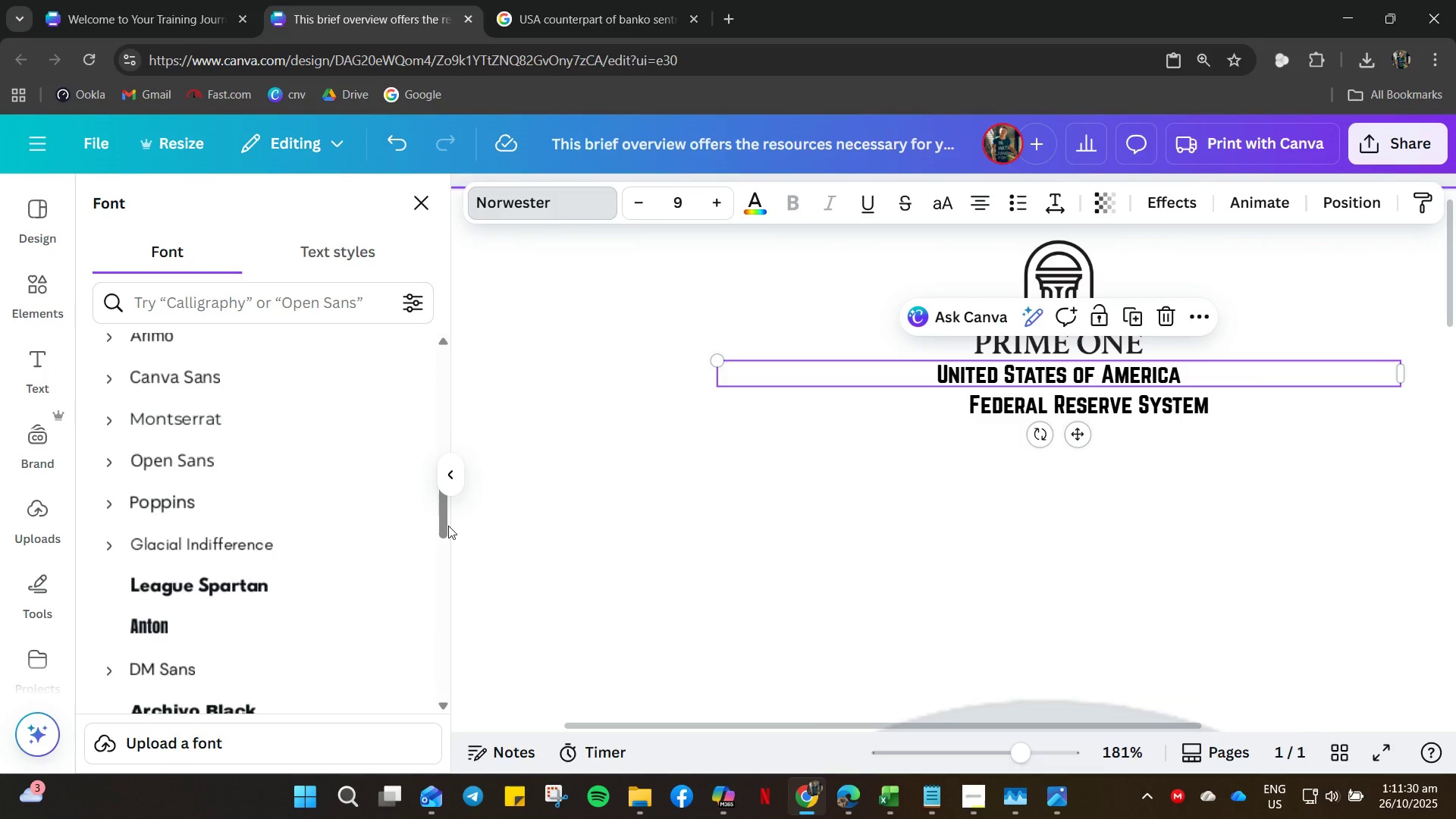 
left_click_drag(start_coordinate=[442, 526], to_coordinate=[435, 364])
 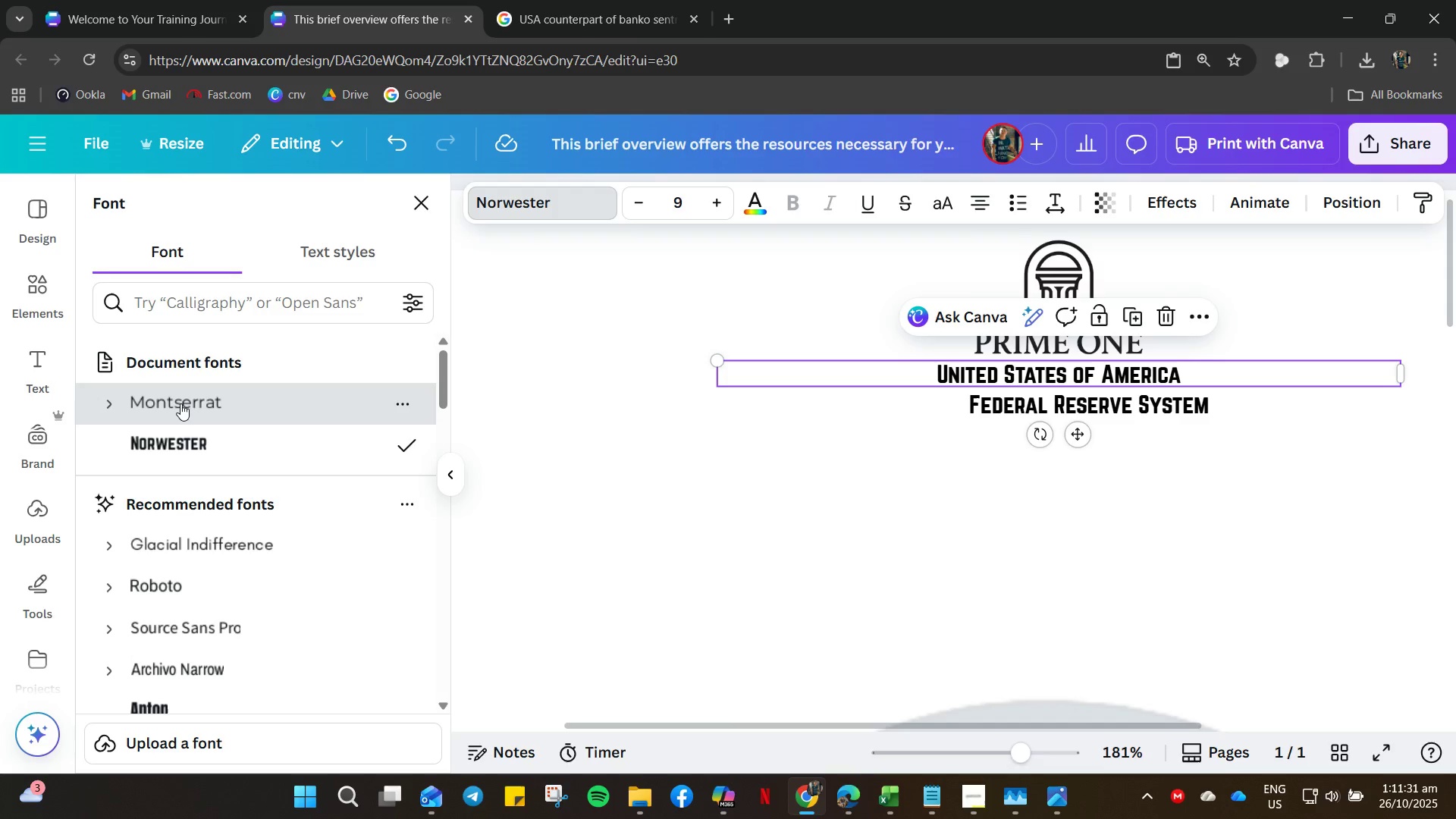 
left_click([180, 403])
 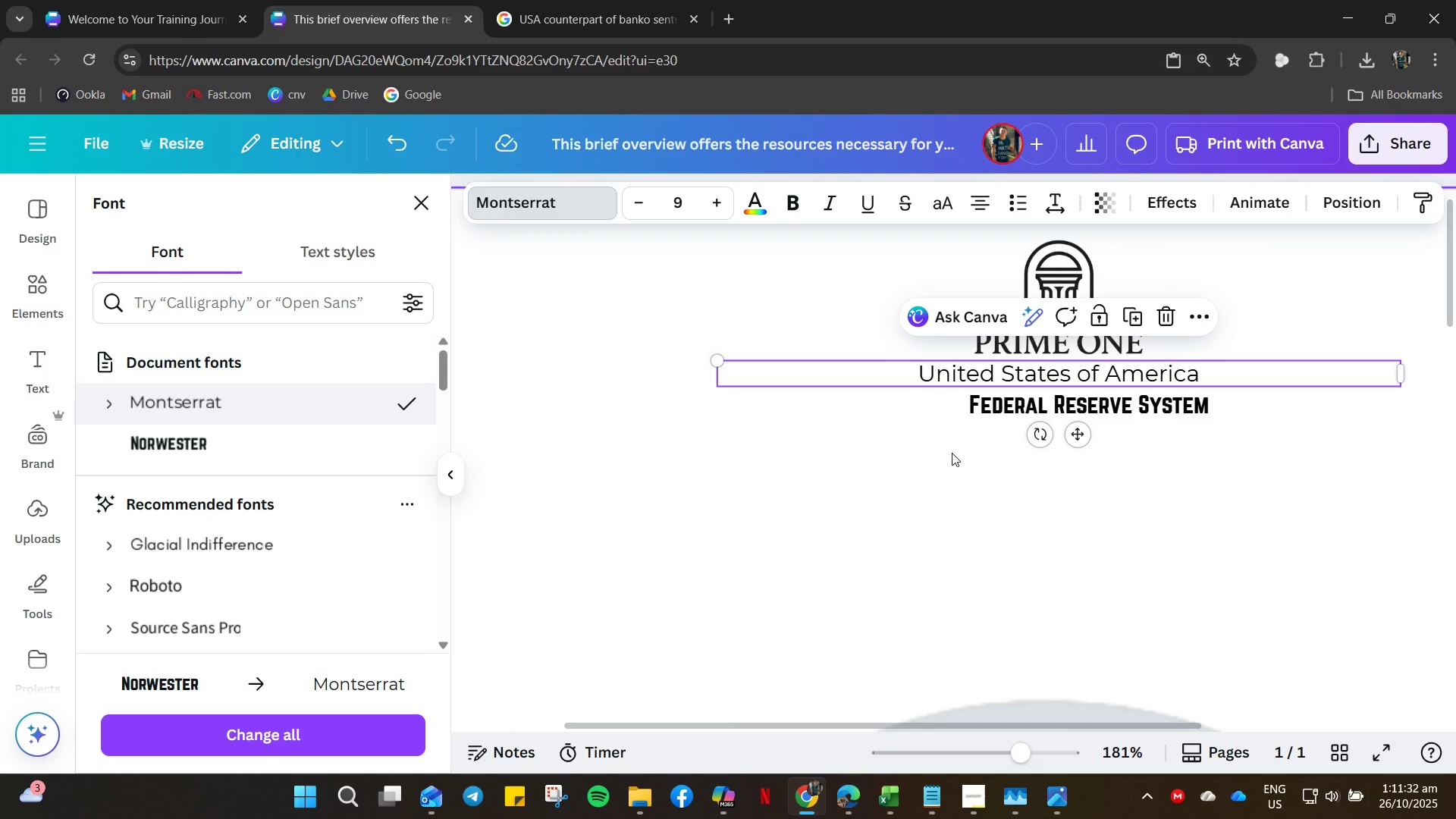 
left_click([952, 453])
 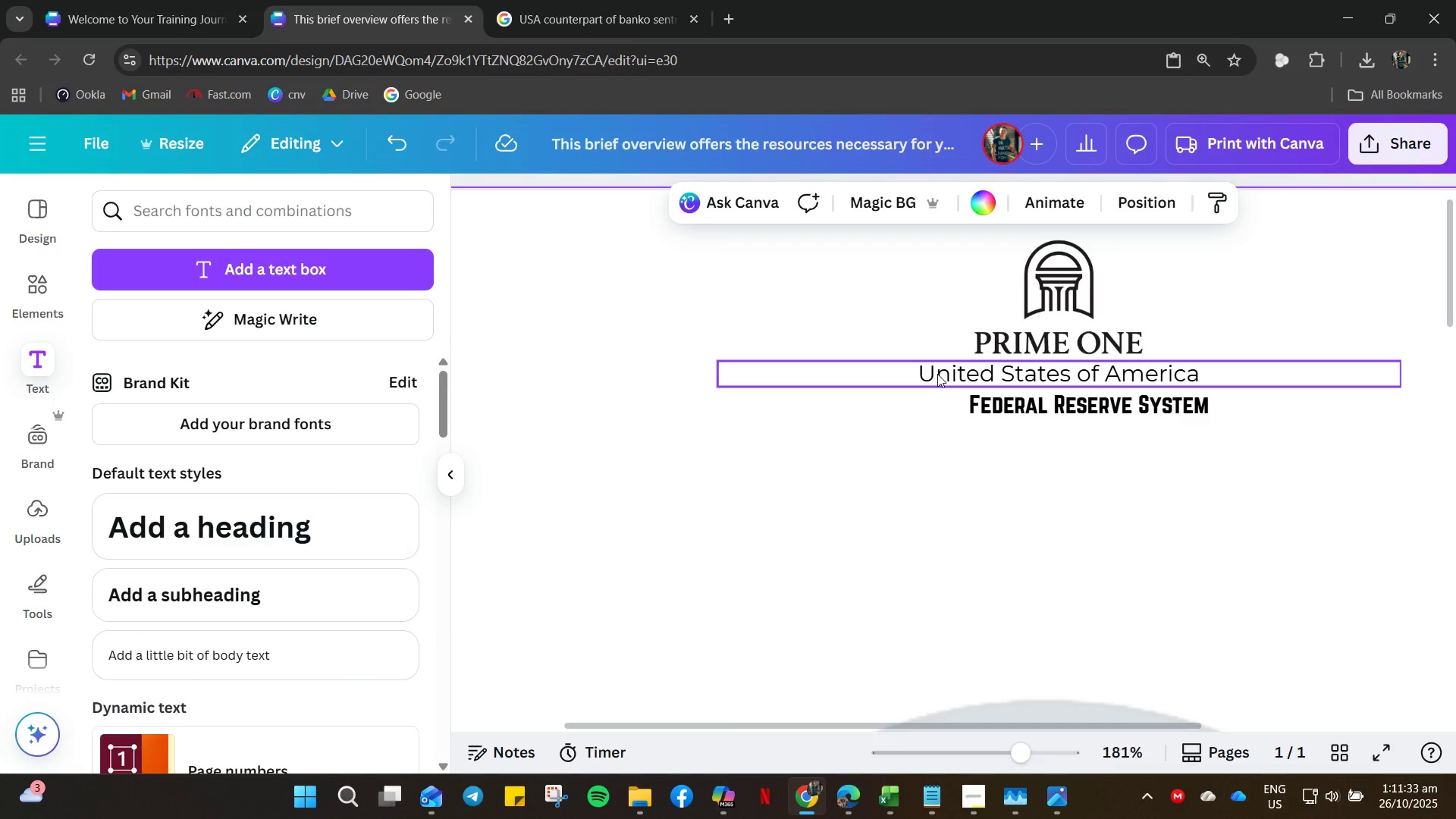 
left_click_drag(start_coordinate=[937, 374], to_coordinate=[930, 425])
 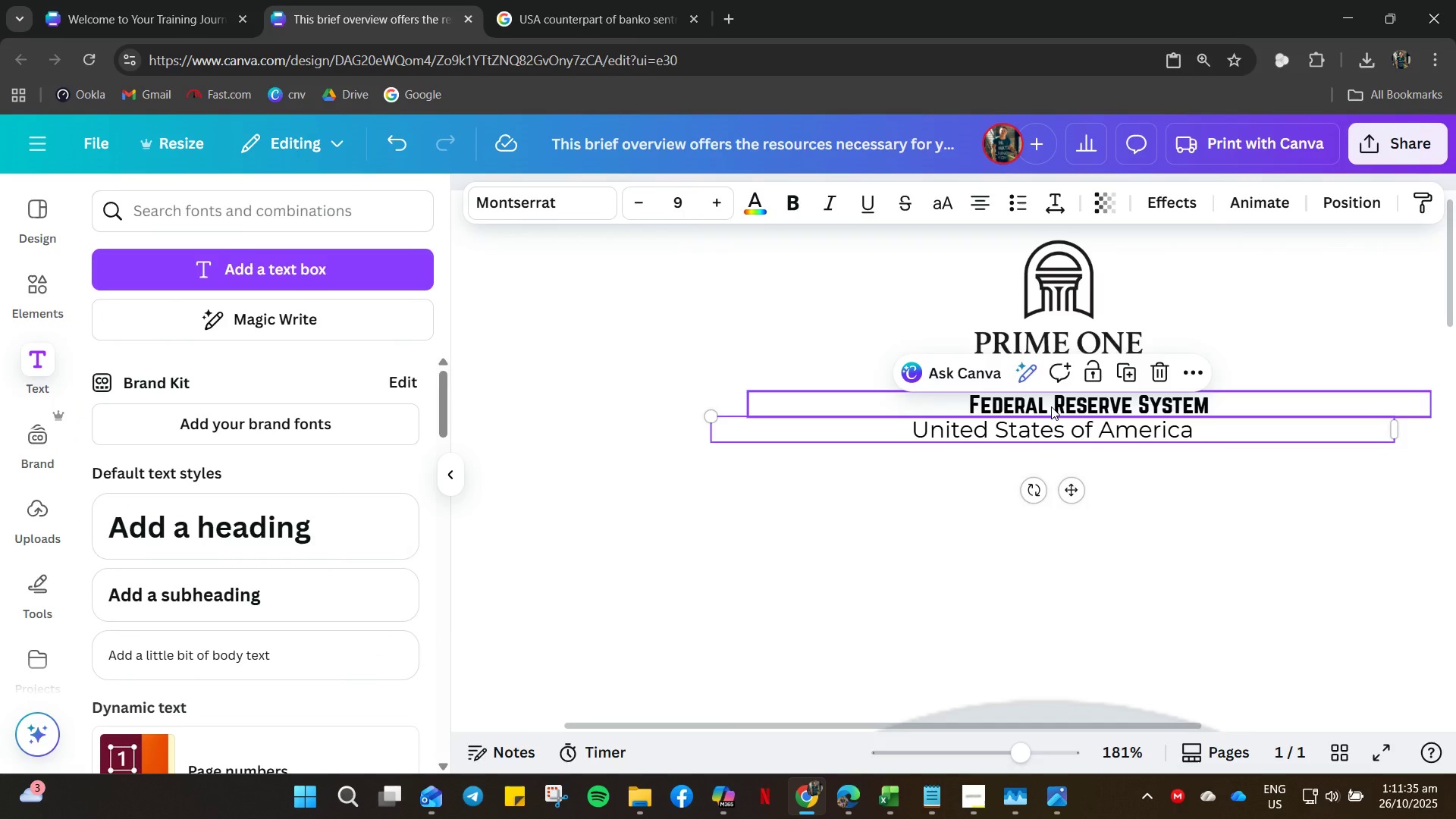 
left_click_drag(start_coordinate=[1051, 406], to_coordinate=[1025, 376])
 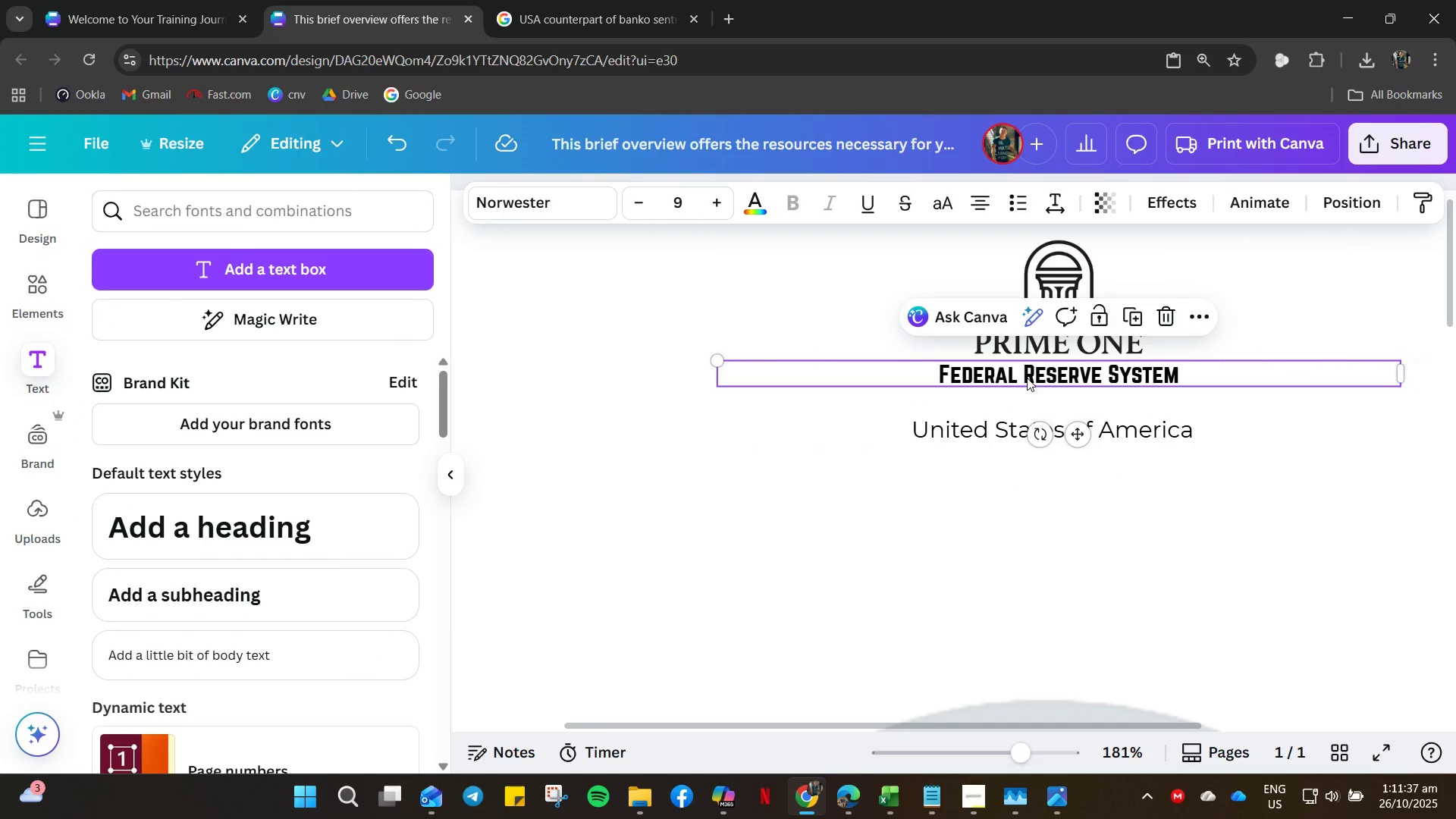 
left_click([1027, 378])
 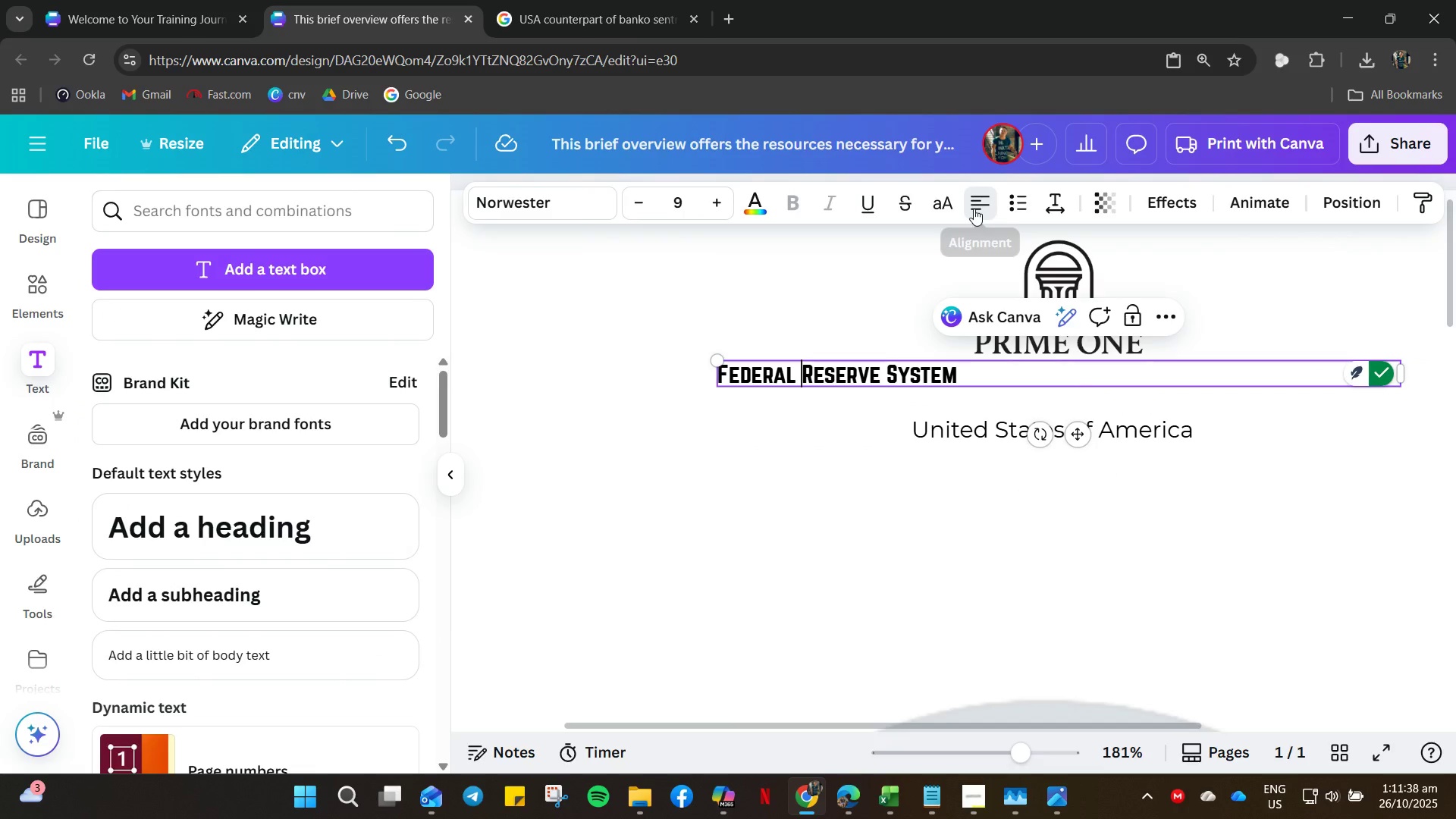 
double_click([974, 208])
 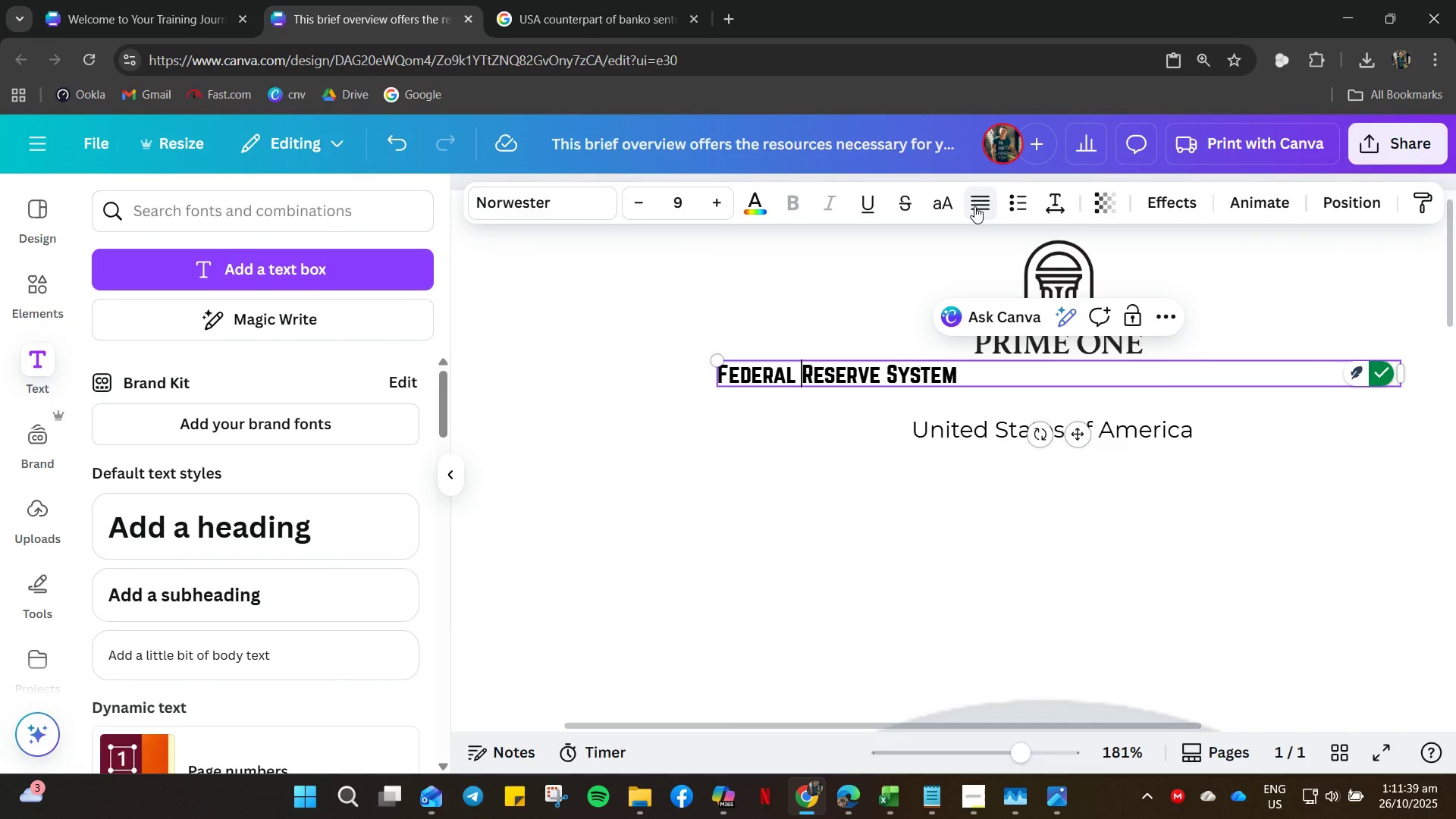 
triple_click([974, 206])
 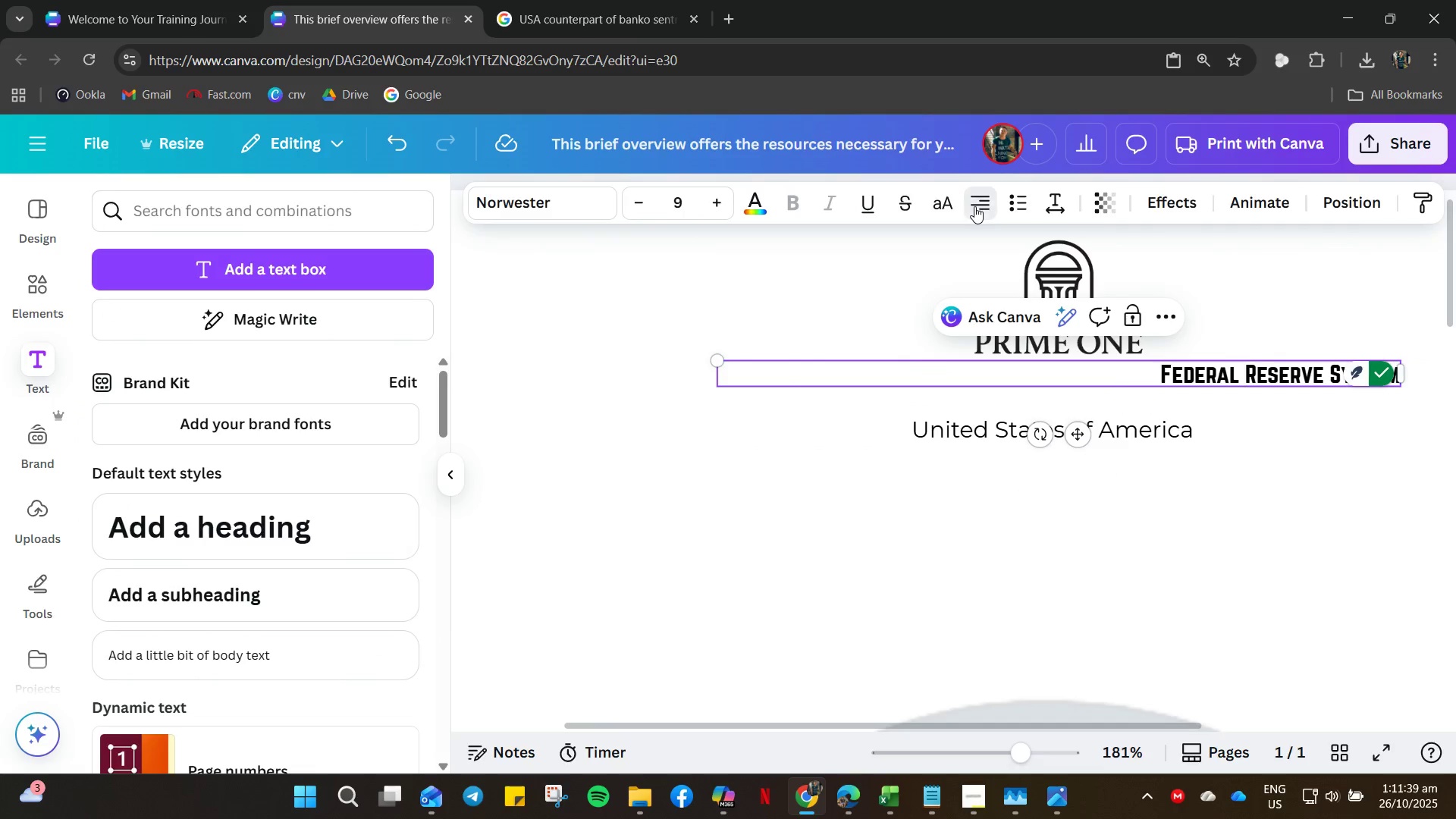 
triple_click([974, 206])
 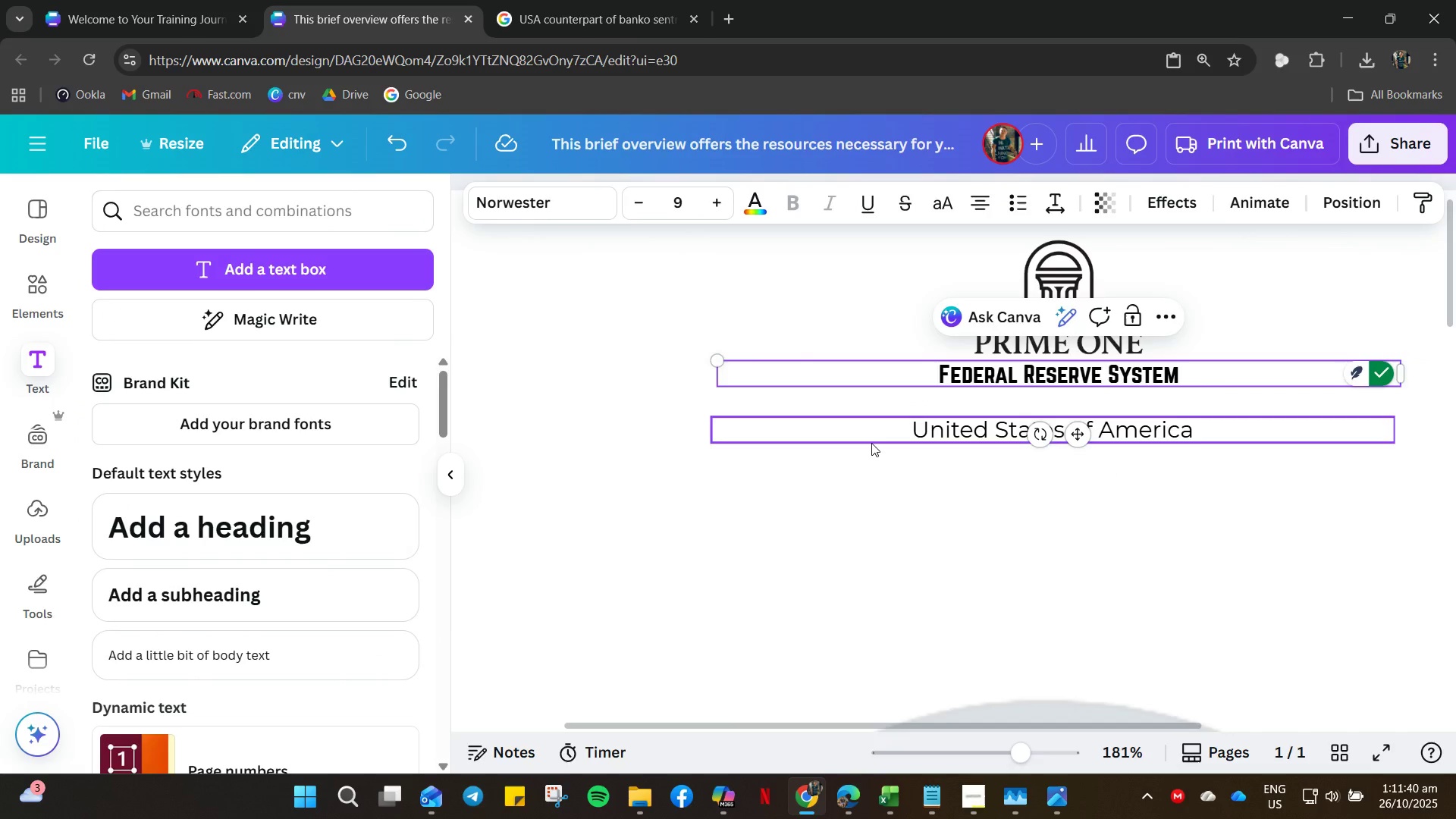 
left_click([871, 443])
 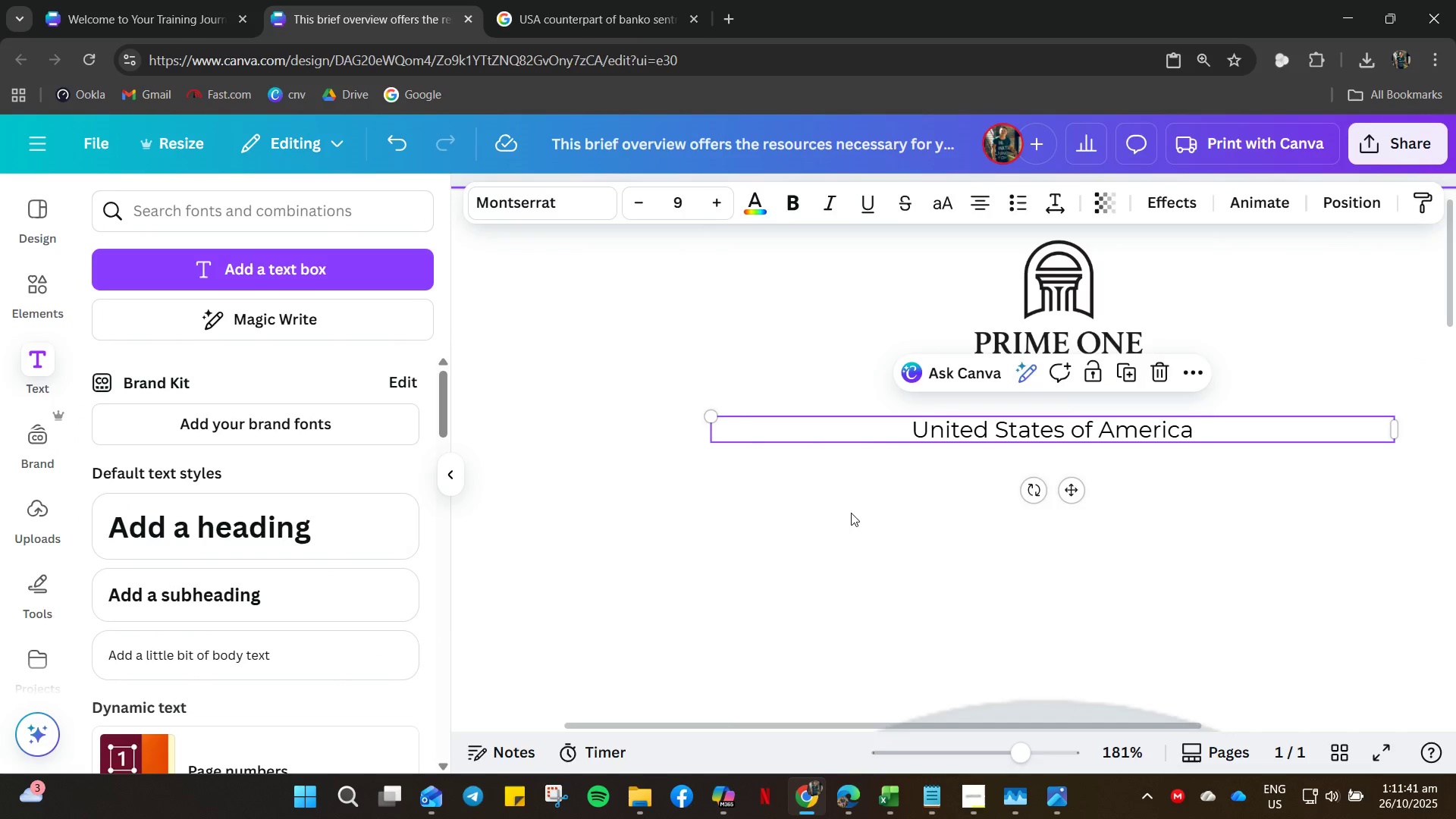 
left_click([851, 513])
 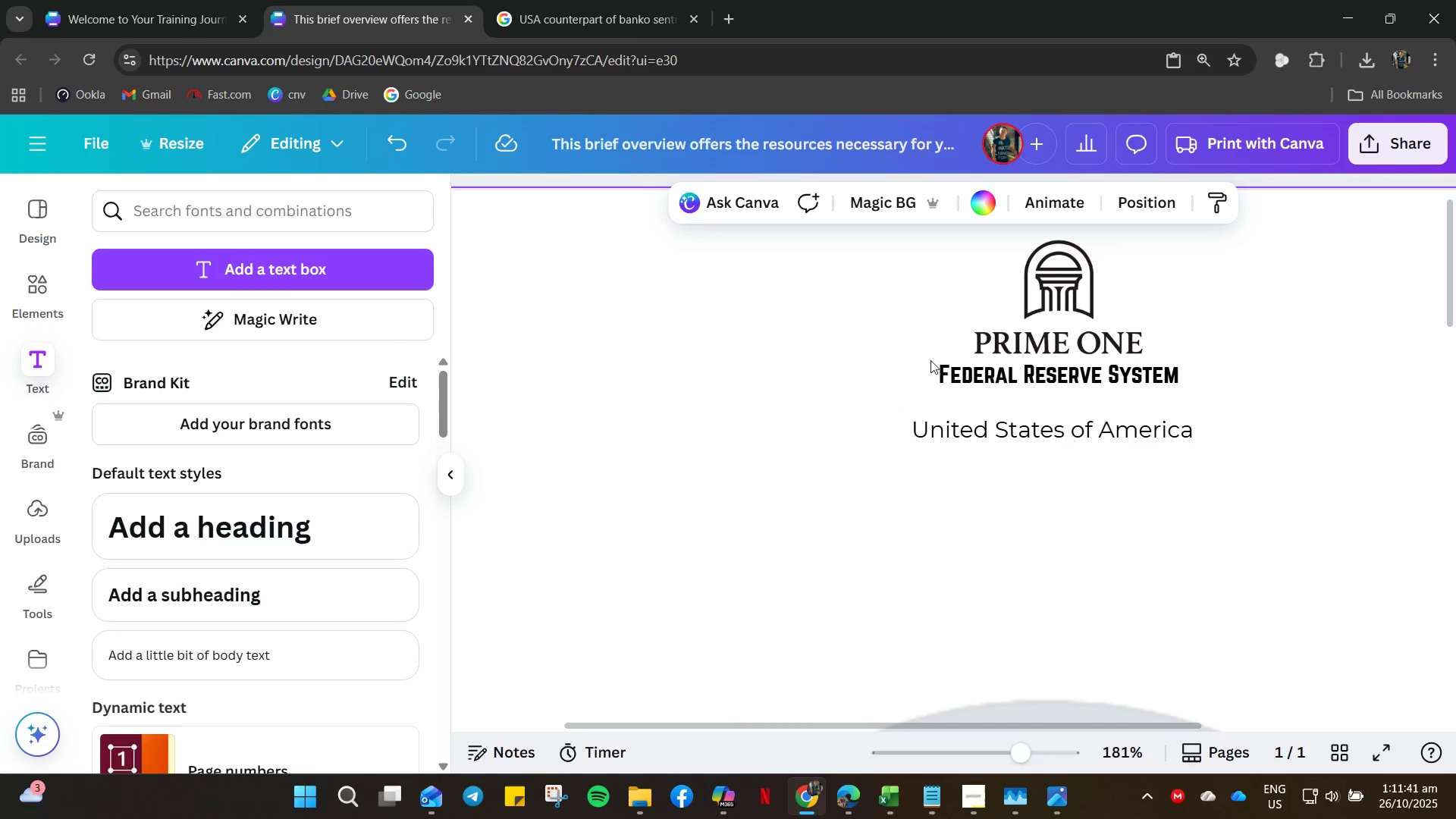 
left_click_drag(start_coordinate=[930, 360], to_coordinate=[930, 369])
 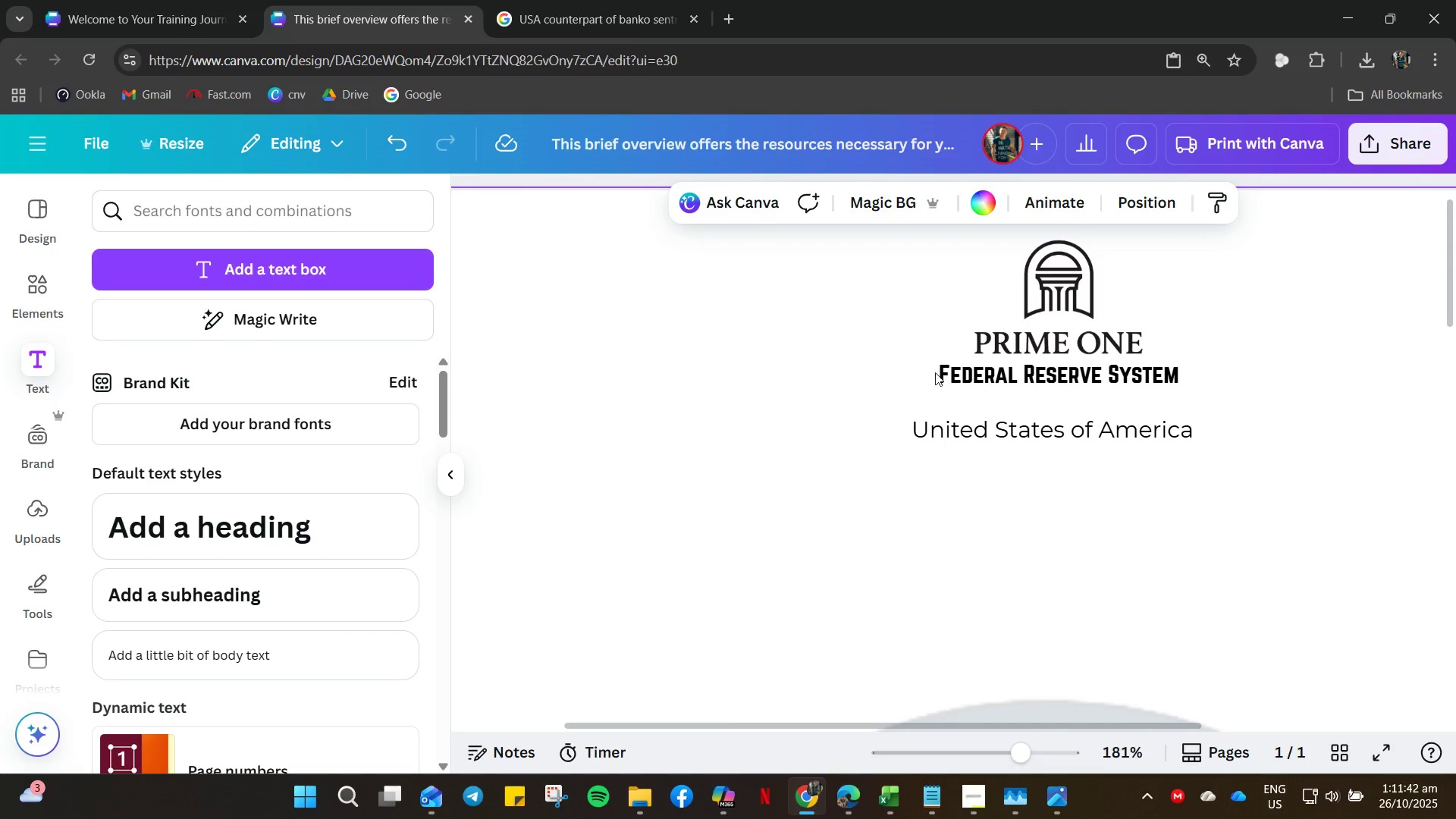 
double_click([930, 371])
 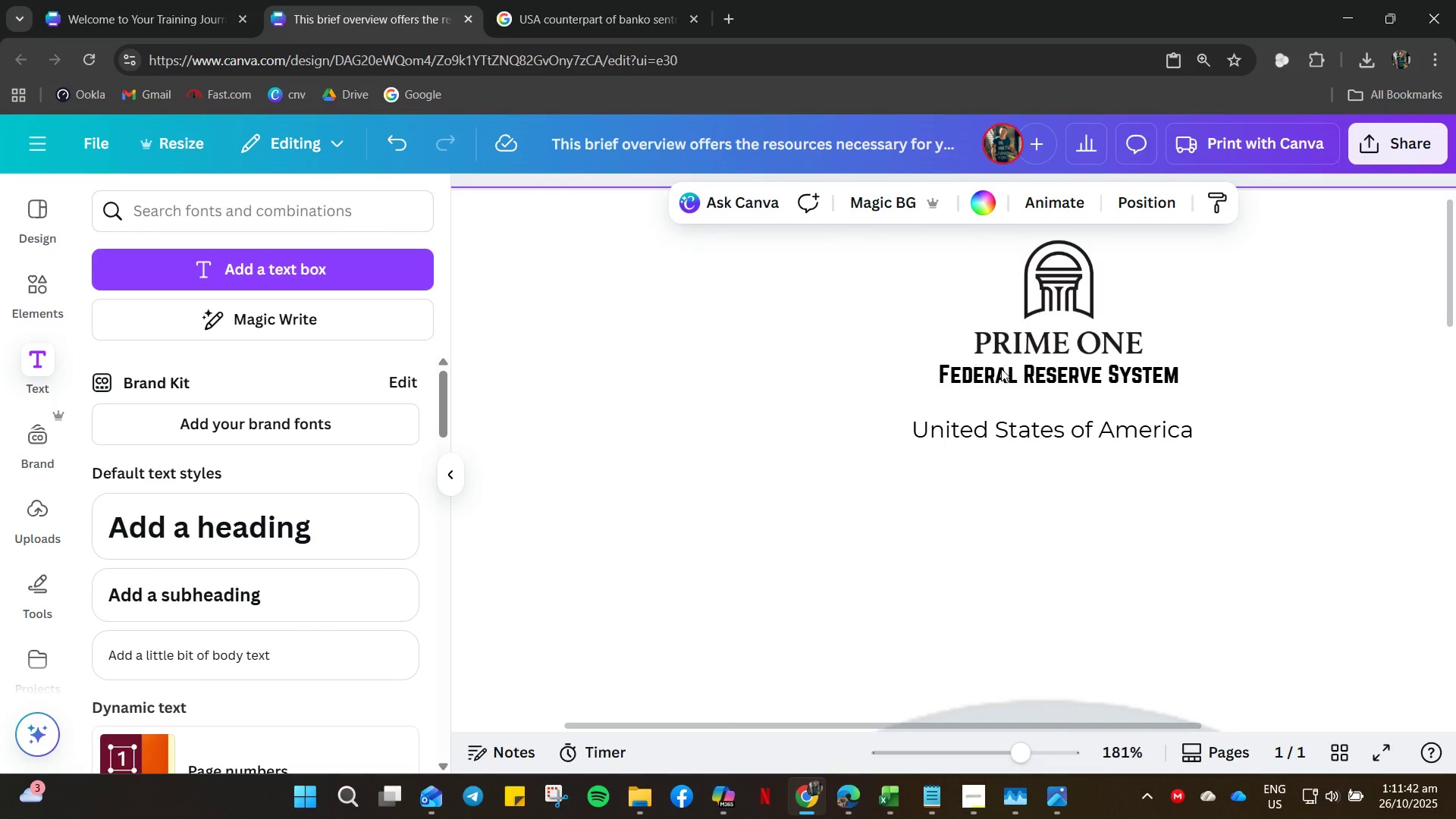 
left_click_drag(start_coordinate=[999, 363], to_coordinate=[1003, 378])
 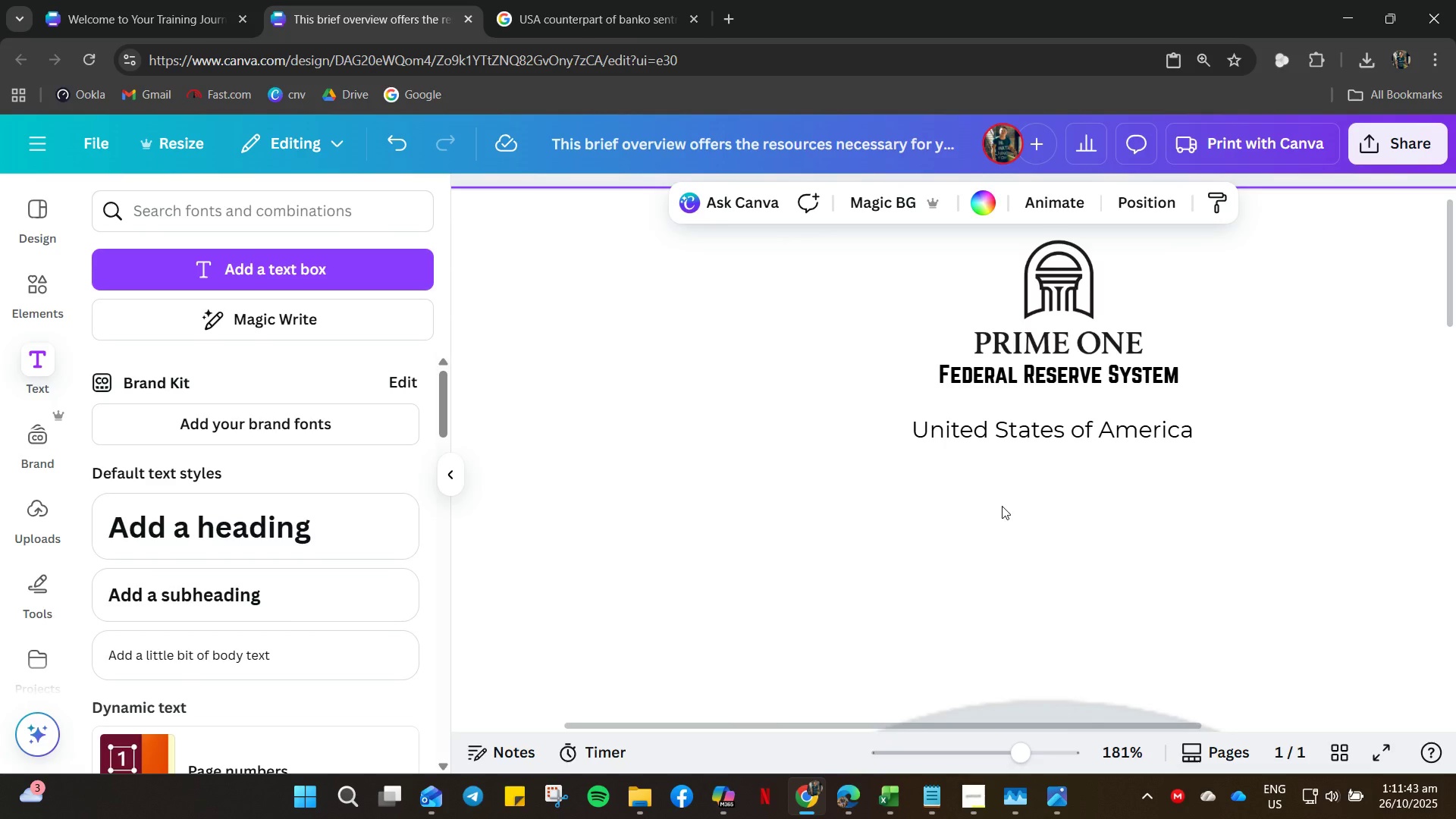 
left_click([1002, 506])
 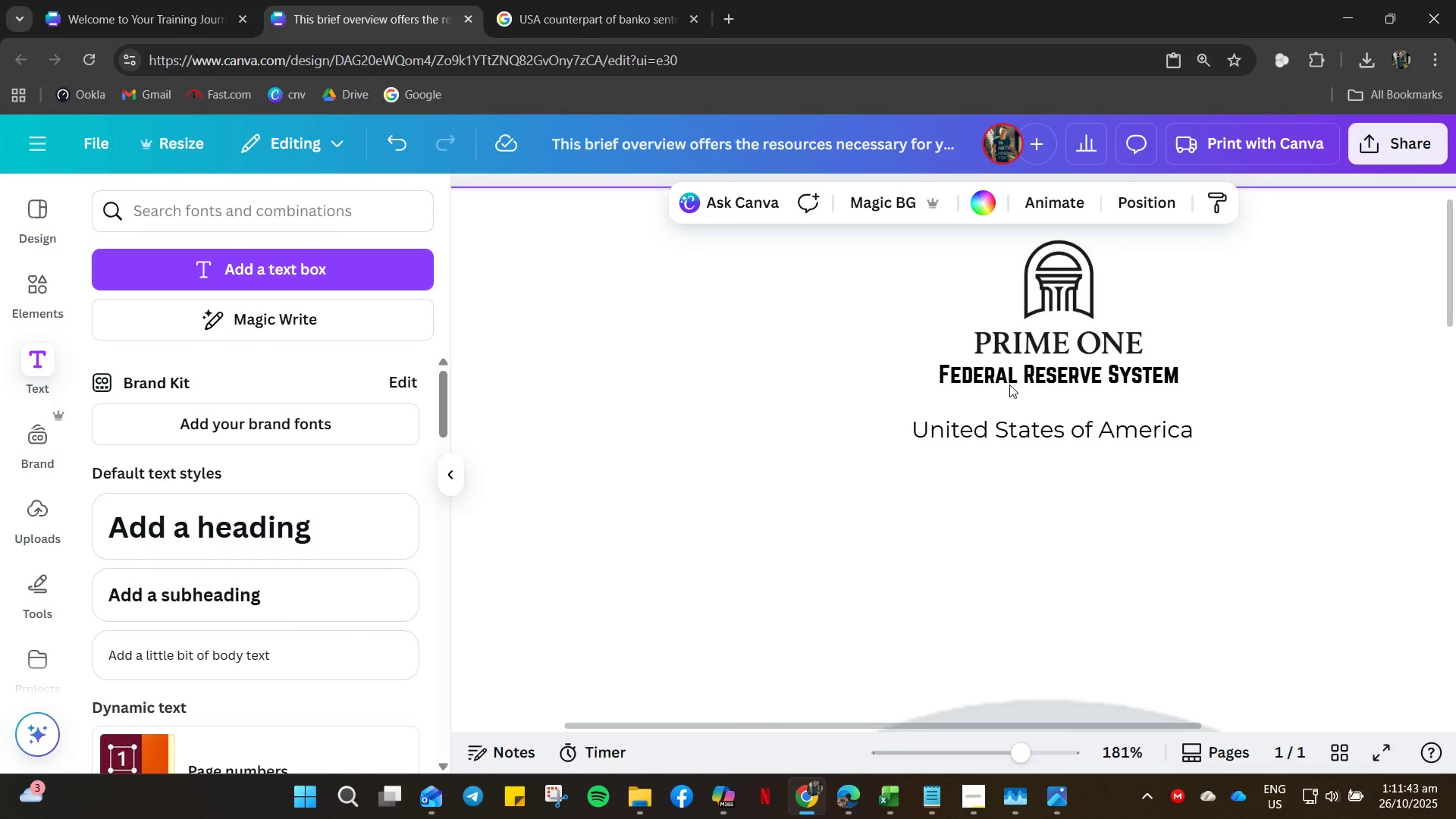 
left_click_drag(start_coordinate=[1009, 384], to_coordinate=[1013, 380])
 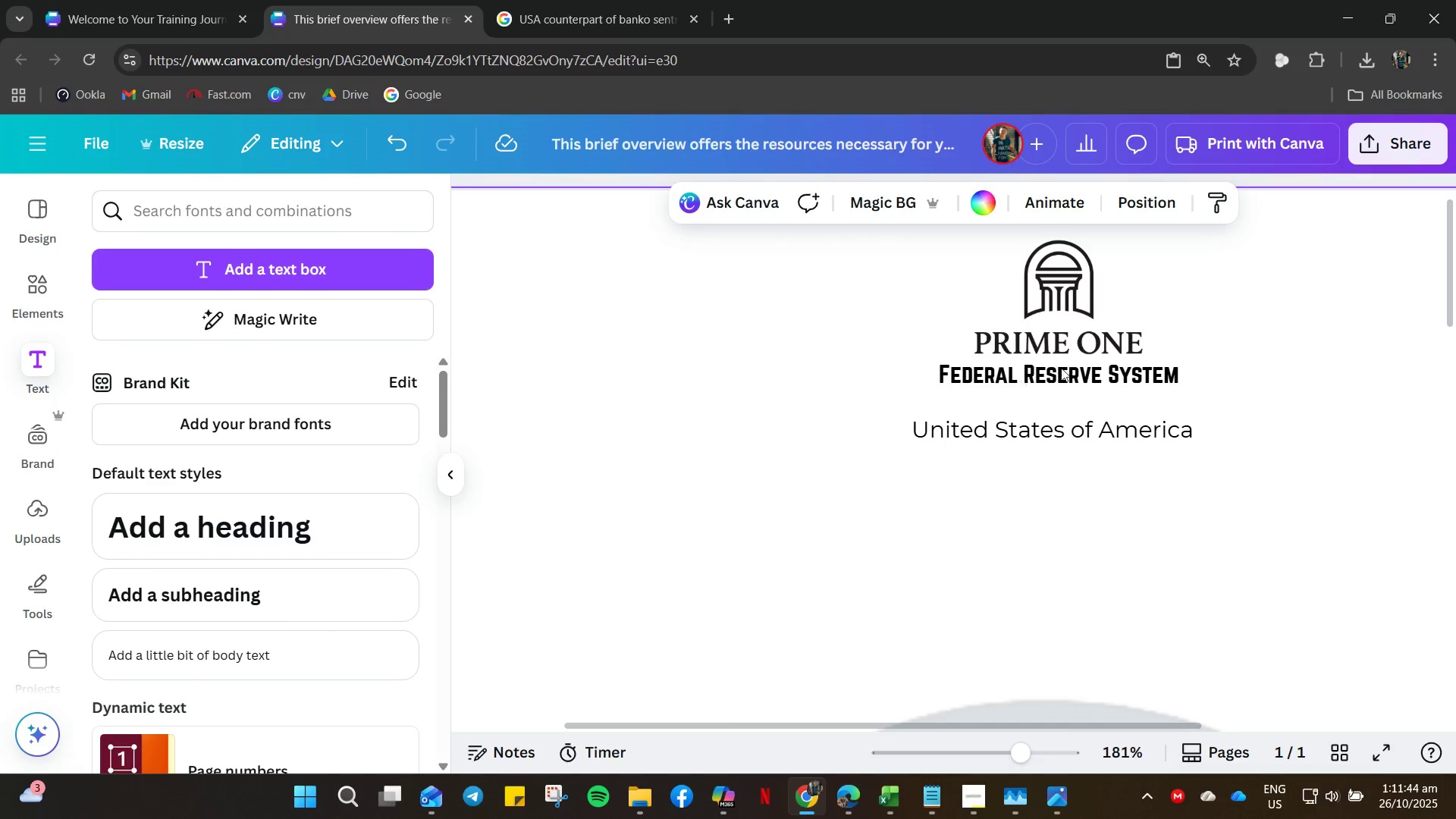 
left_click_drag(start_coordinate=[1018, 377], to_coordinate=[1023, 375])
 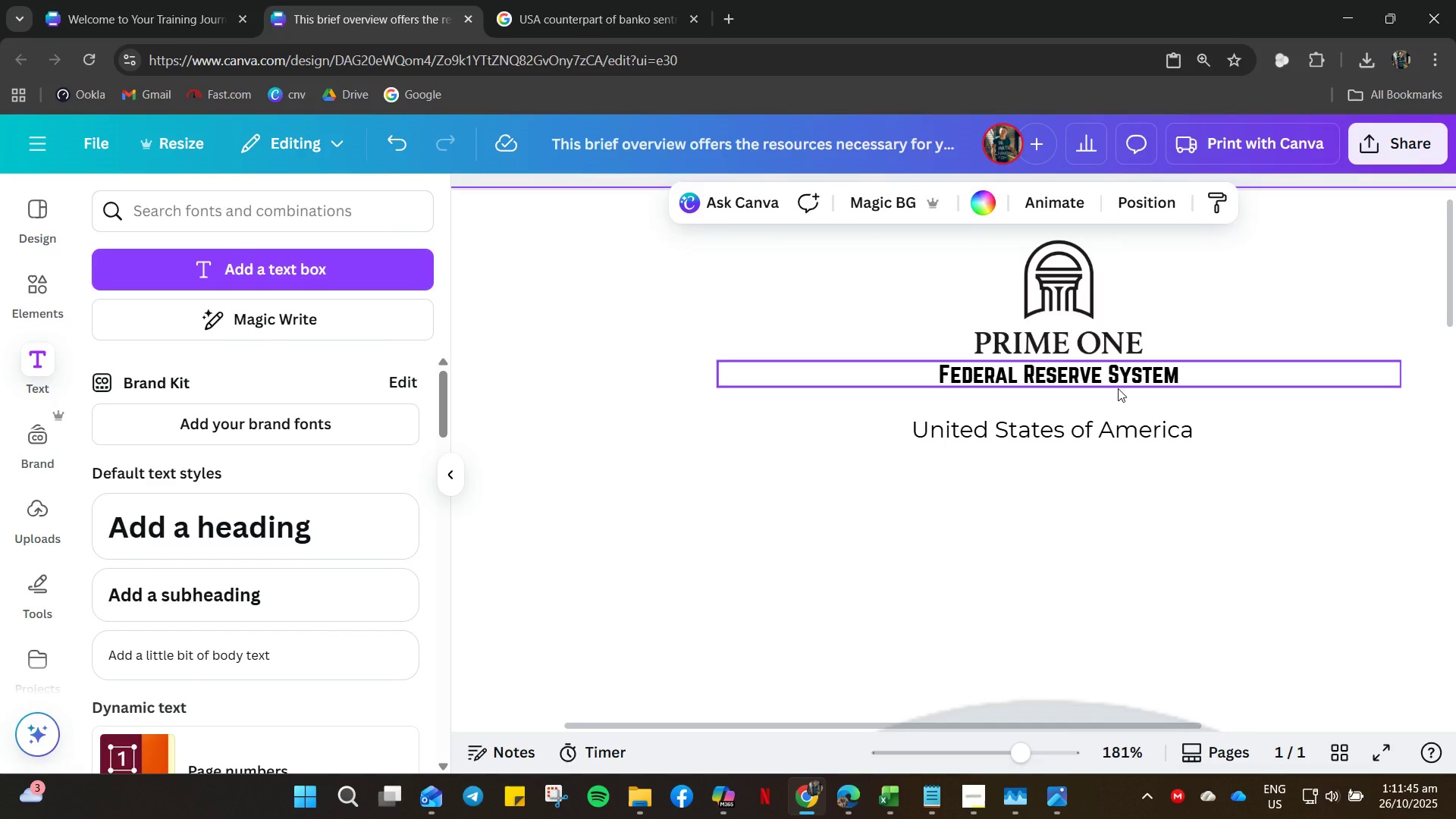 
left_click([1118, 388])
 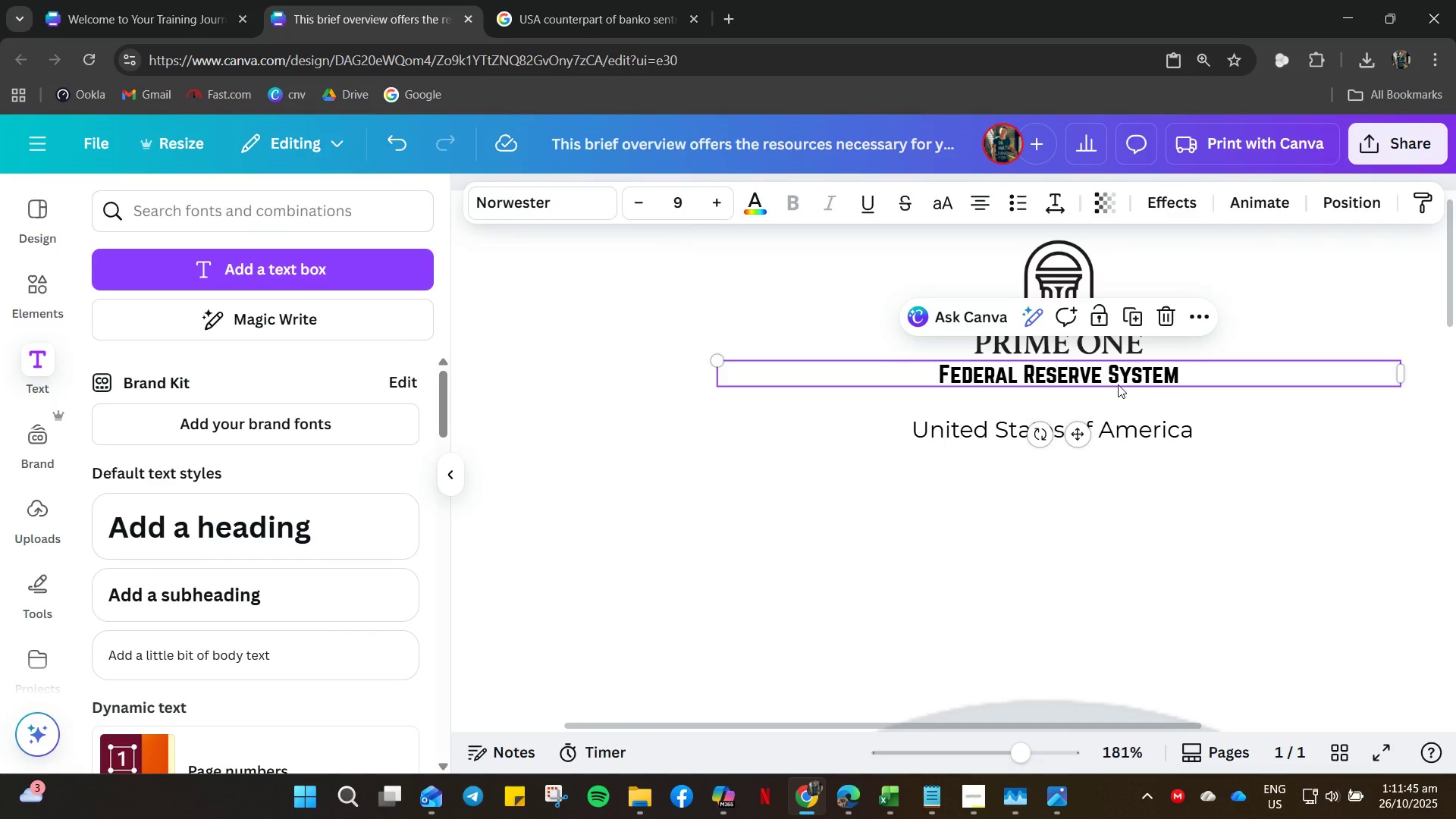 
right_click([1120, 381])
 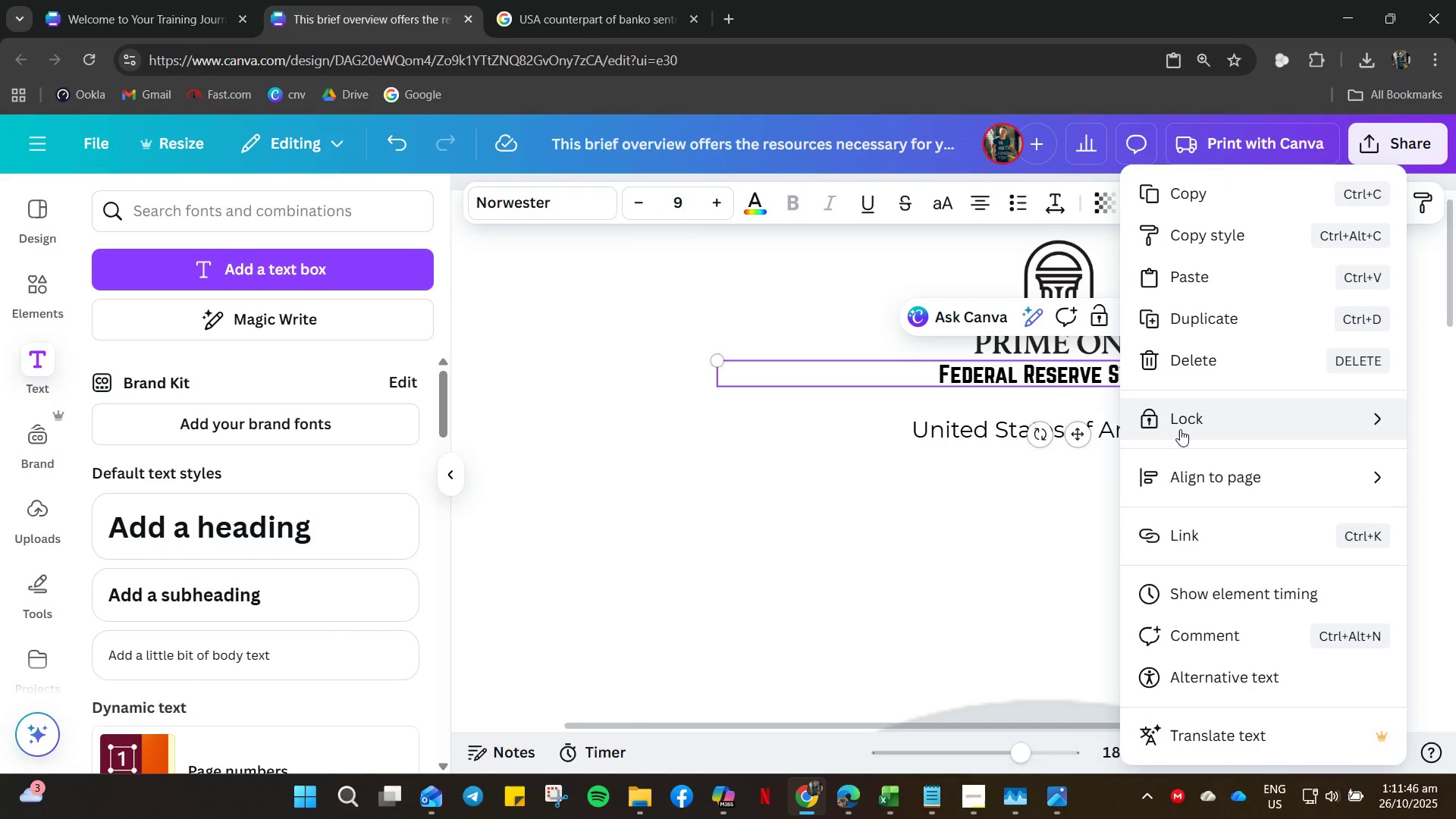 
left_click([1180, 429])
 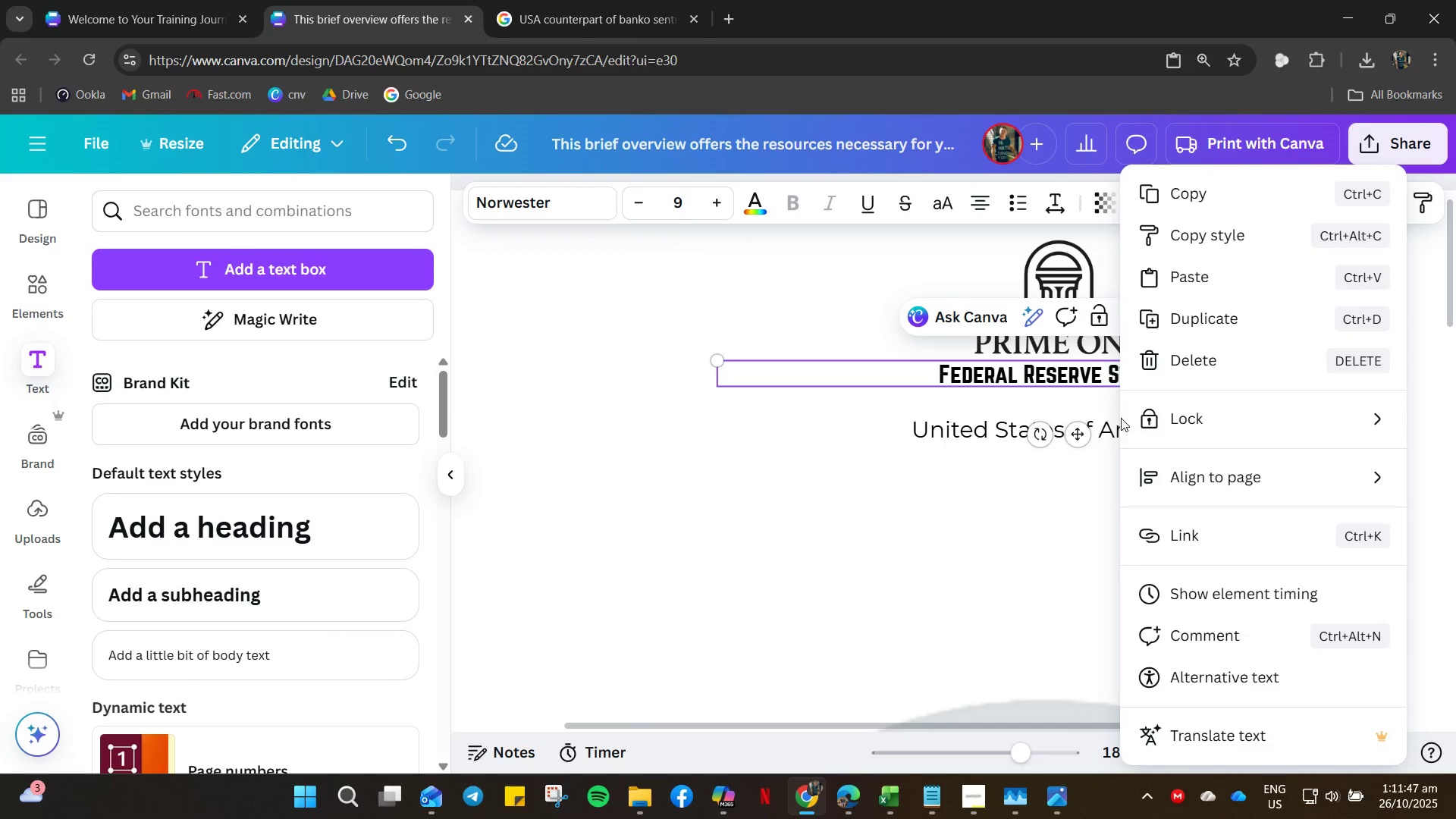 
left_click([1150, 419])
 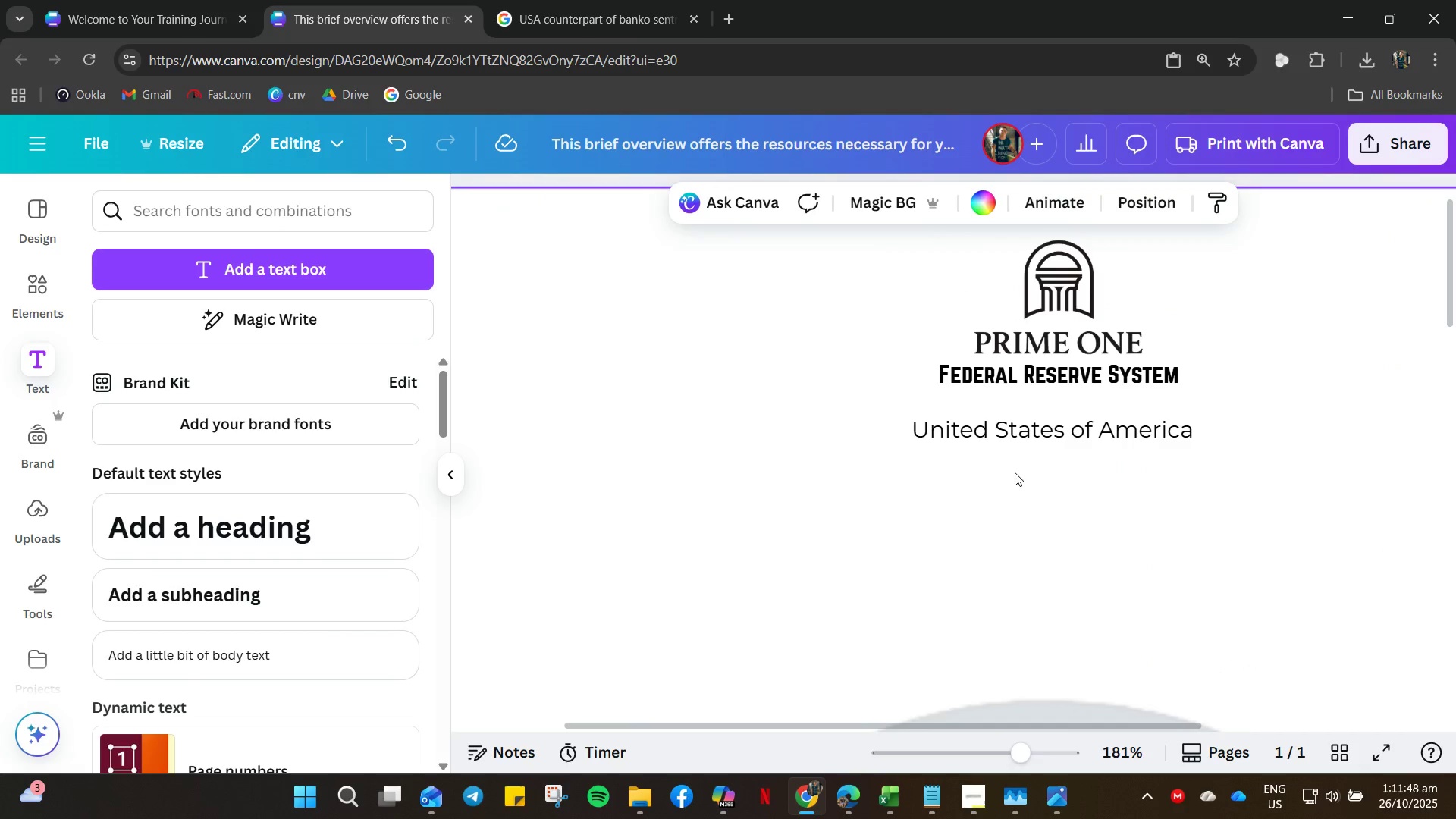 
left_click_drag(start_coordinate=[1041, 441], to_coordinate=[1043, 416])
 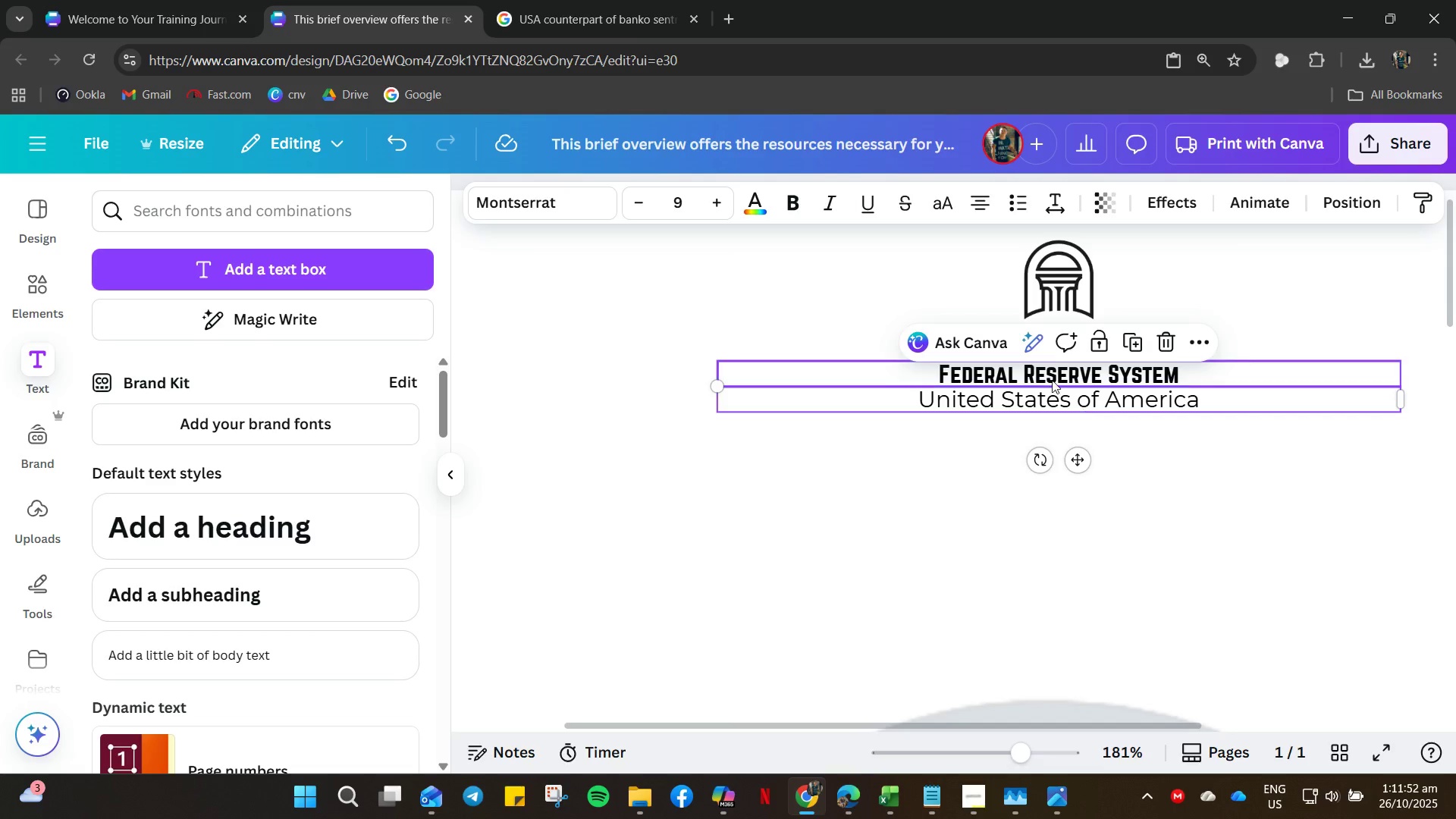 
left_click([1044, 380])
 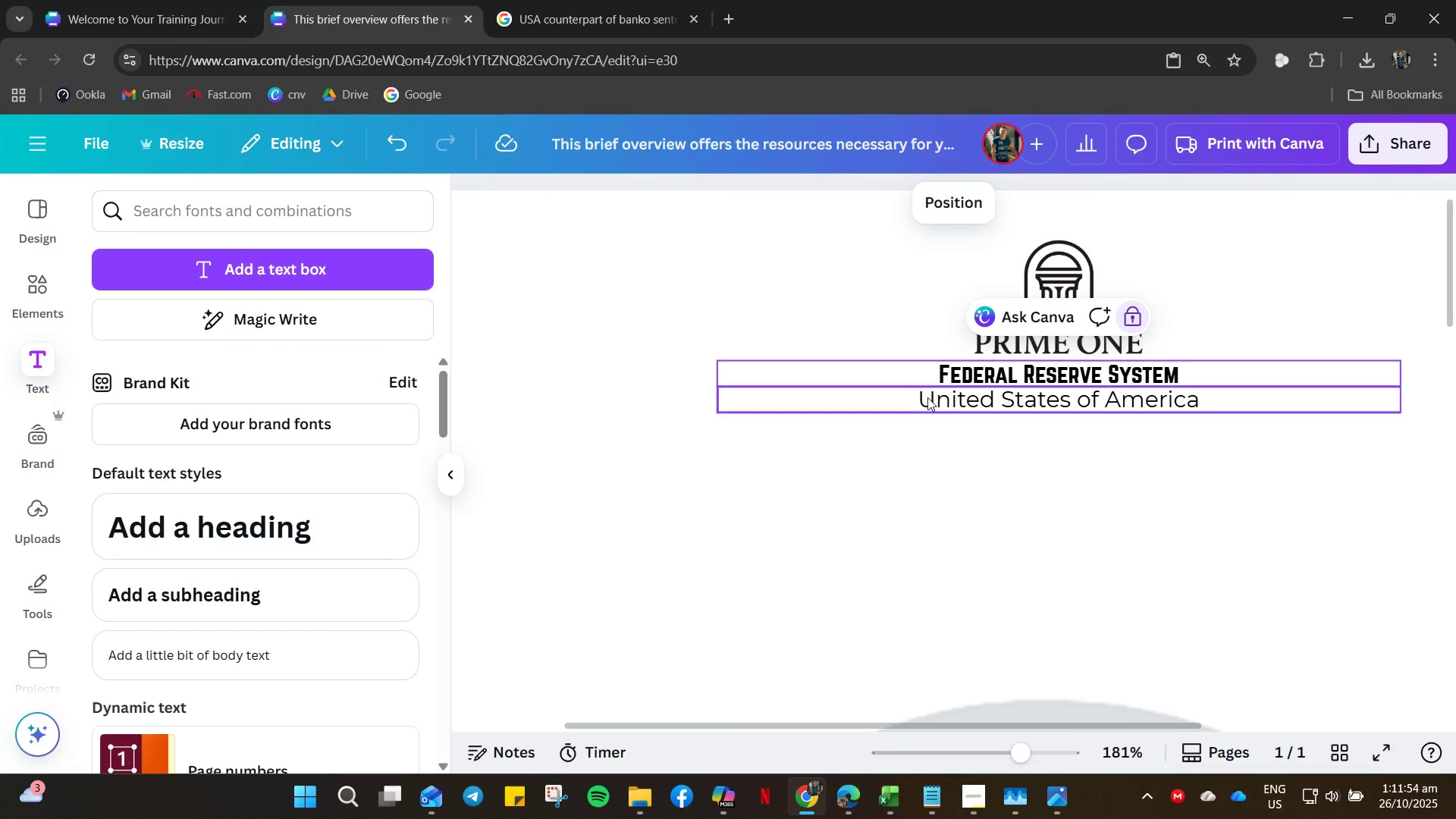 
scroll: coordinate [885, 453], scroll_direction: up, amount: 3.0
 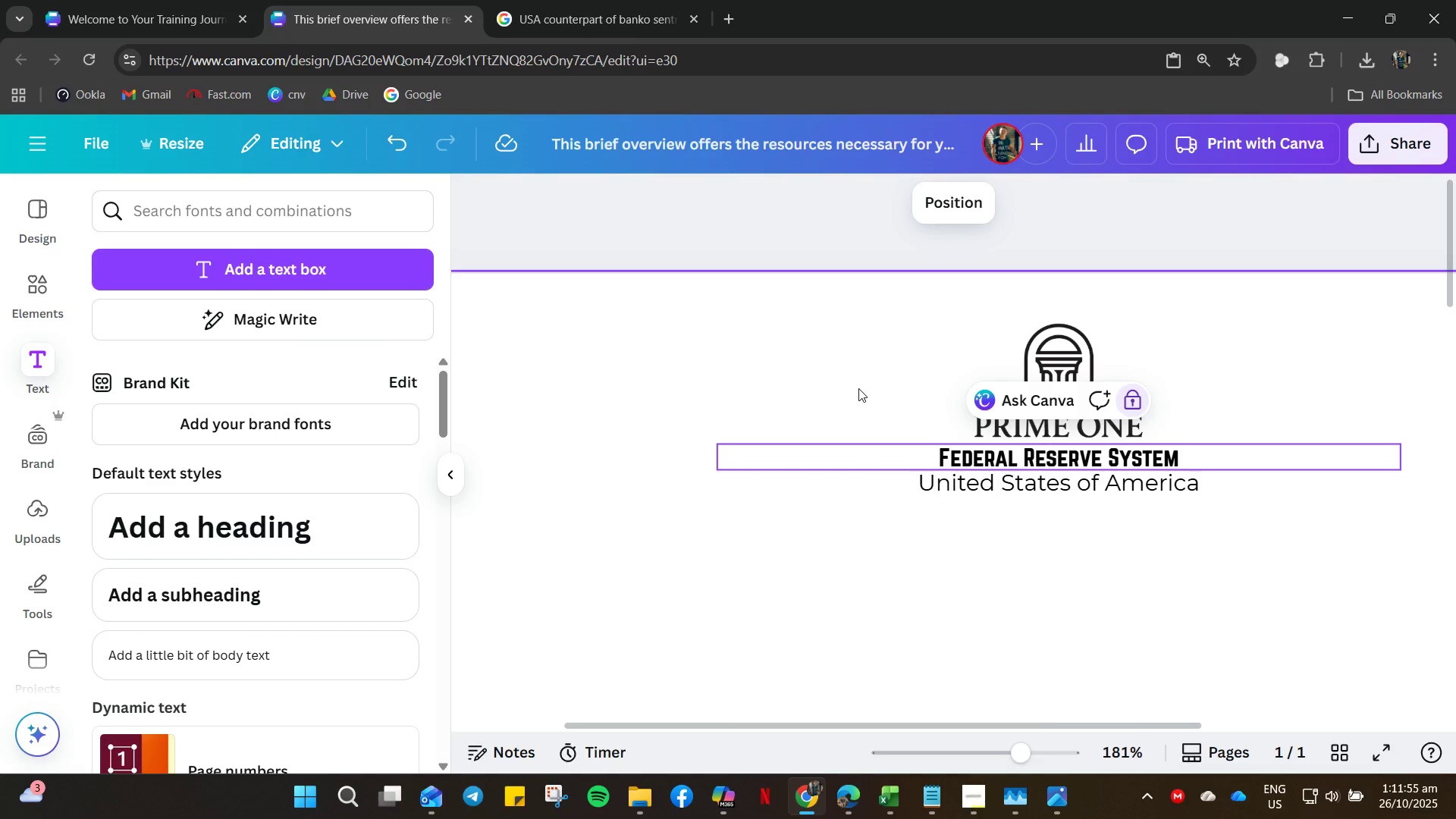 
left_click([858, 388])
 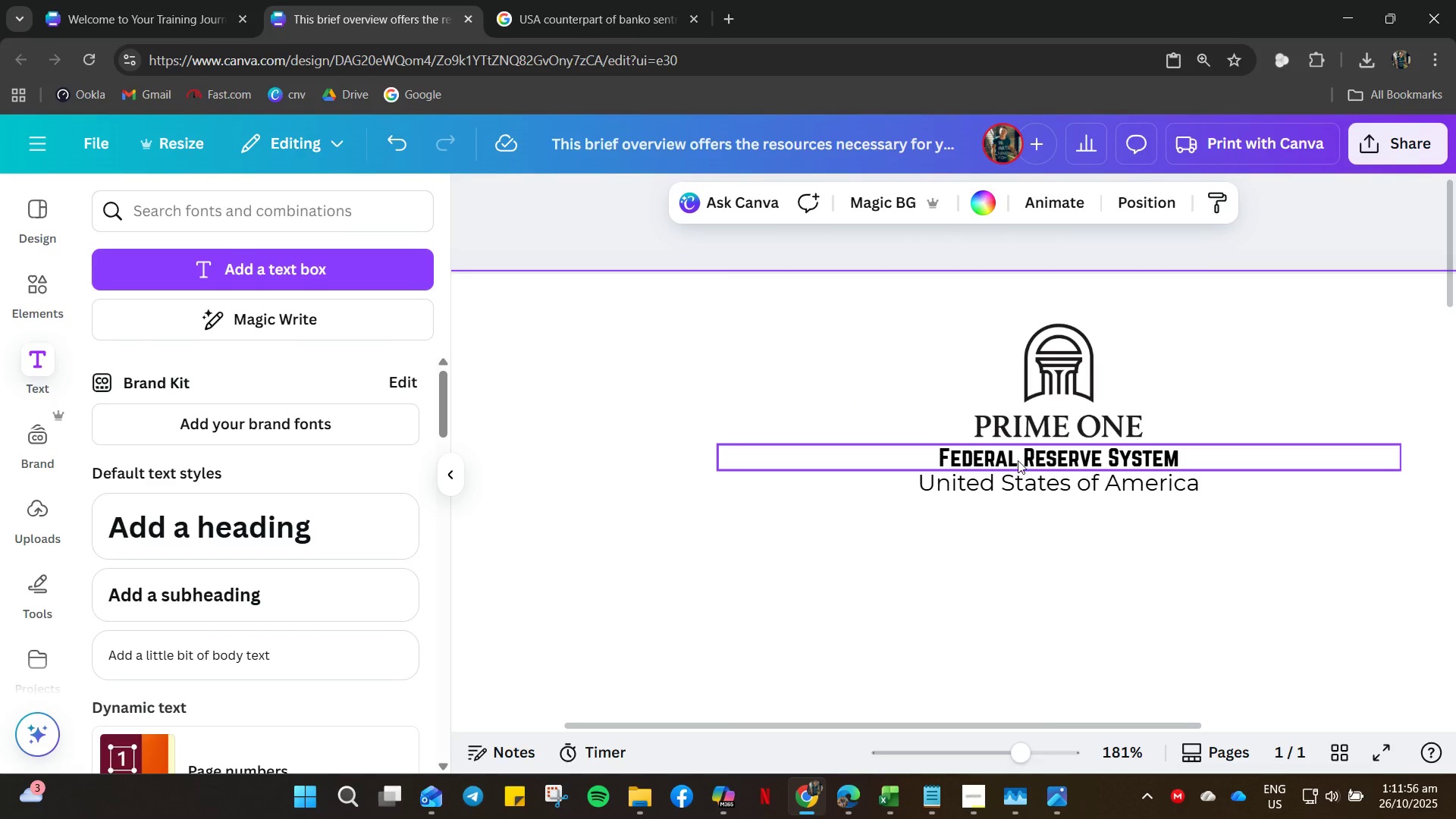 
left_click([1018, 460])
 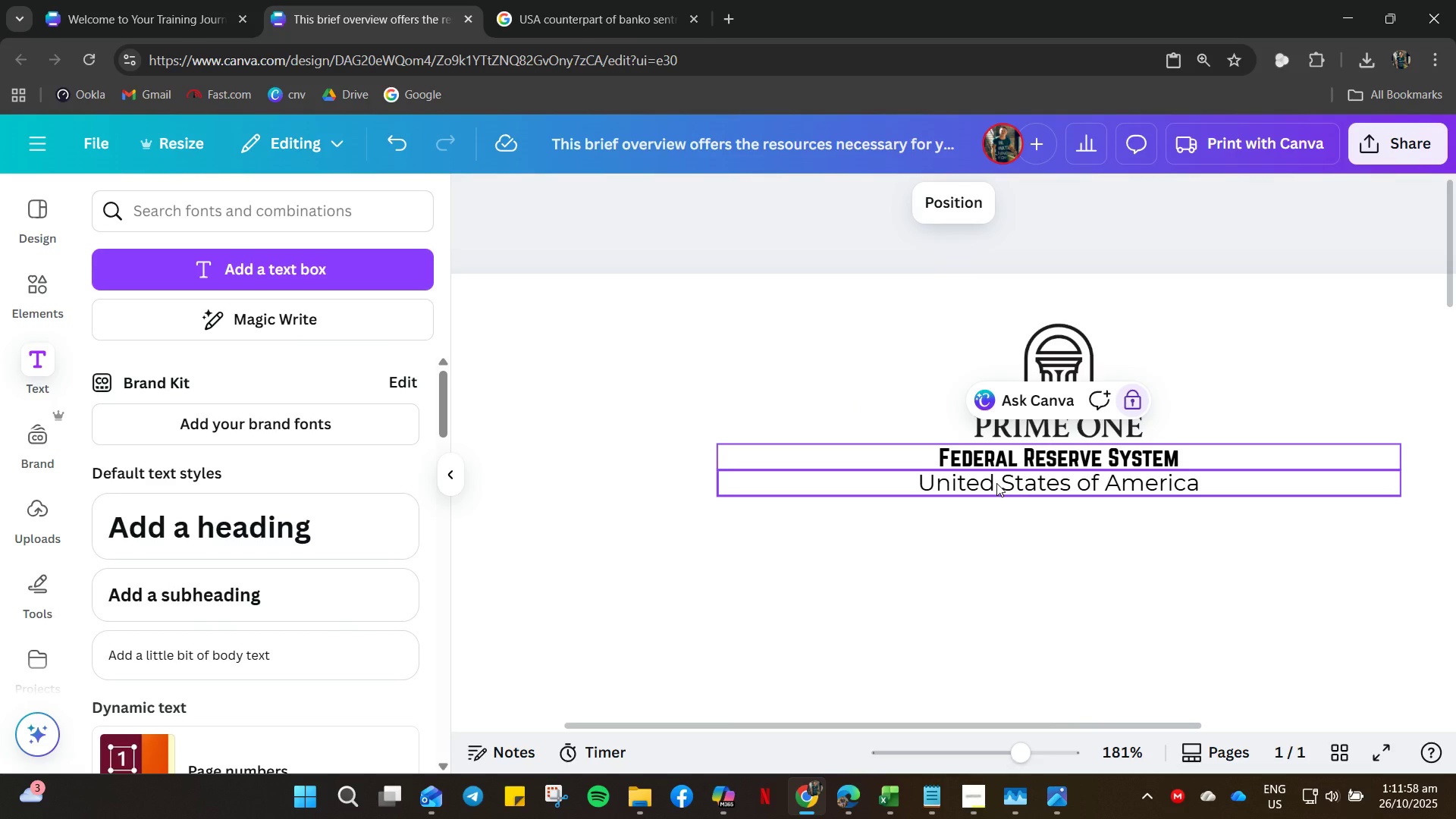 
left_click([996, 483])
 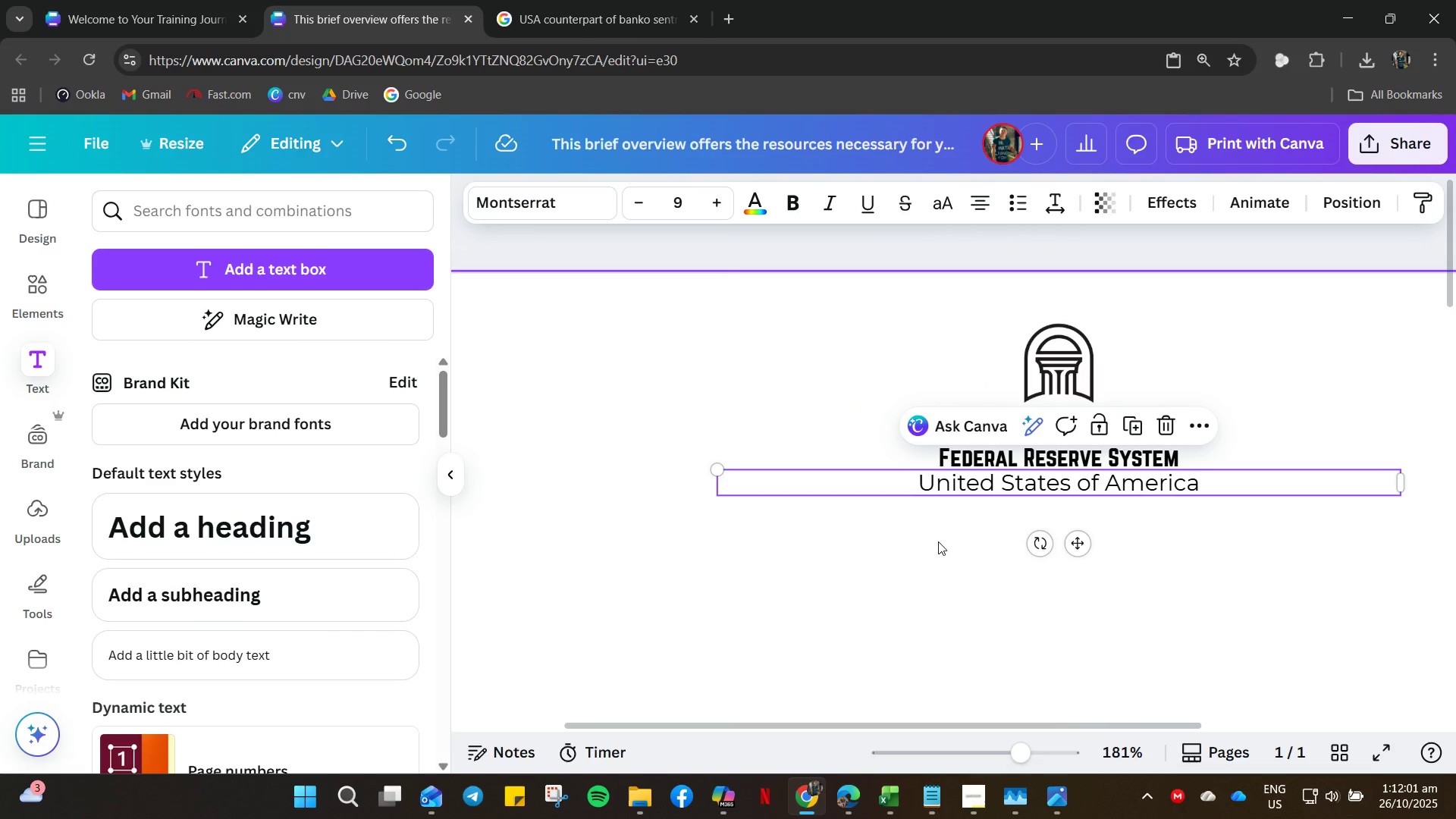 
left_click([938, 541])
 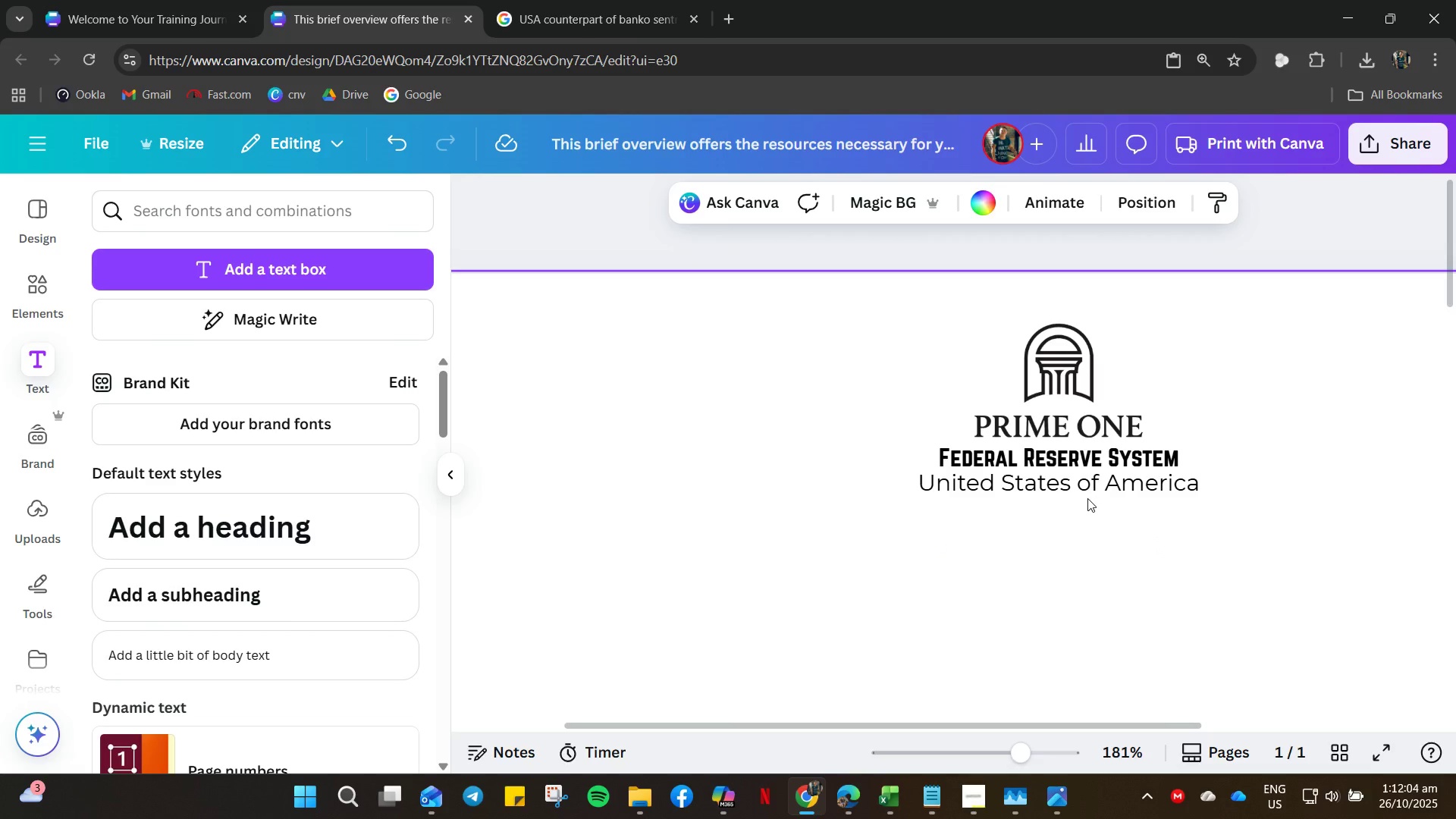 
left_click([1077, 494])
 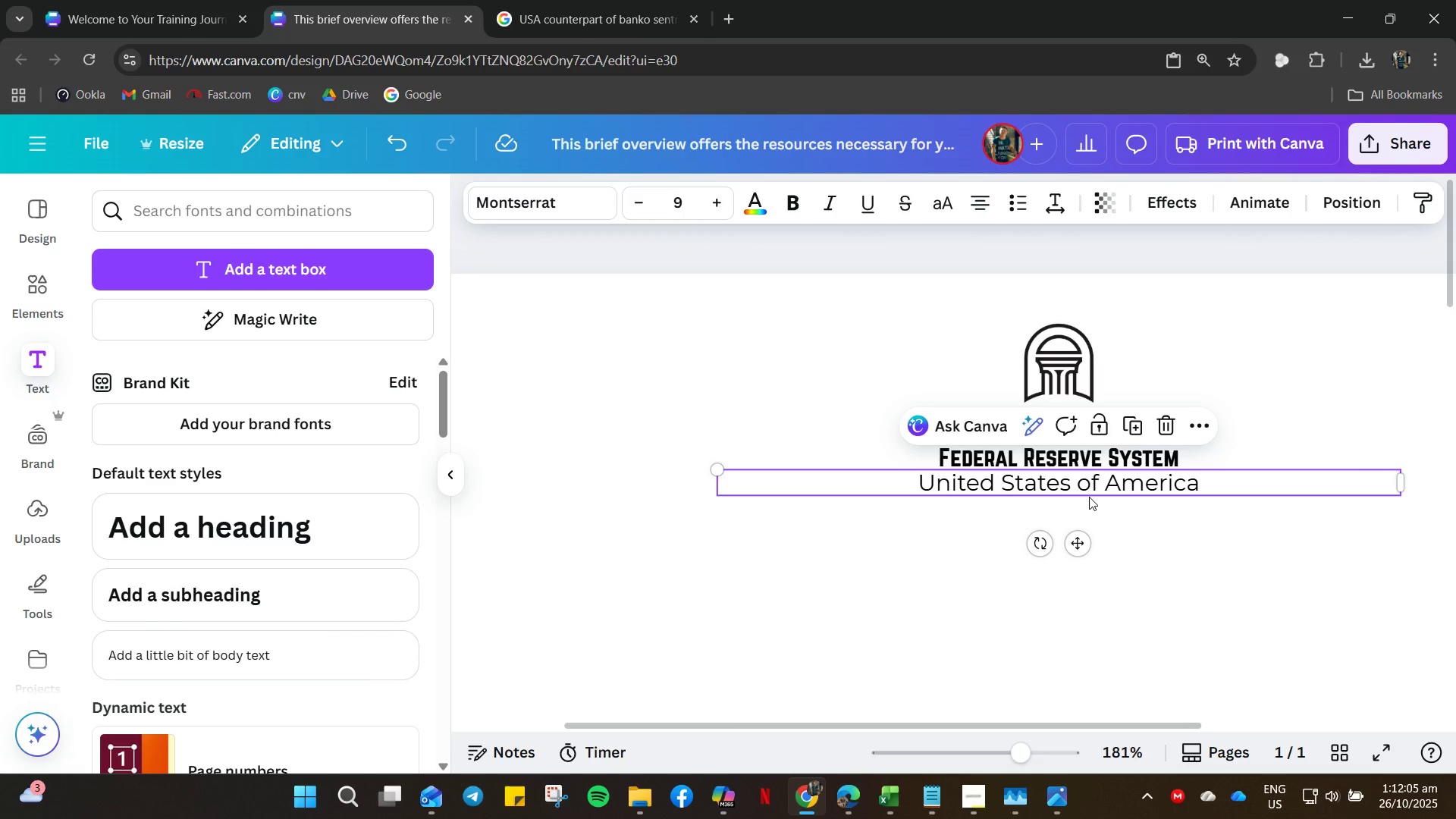 
key(ArrowDown)
 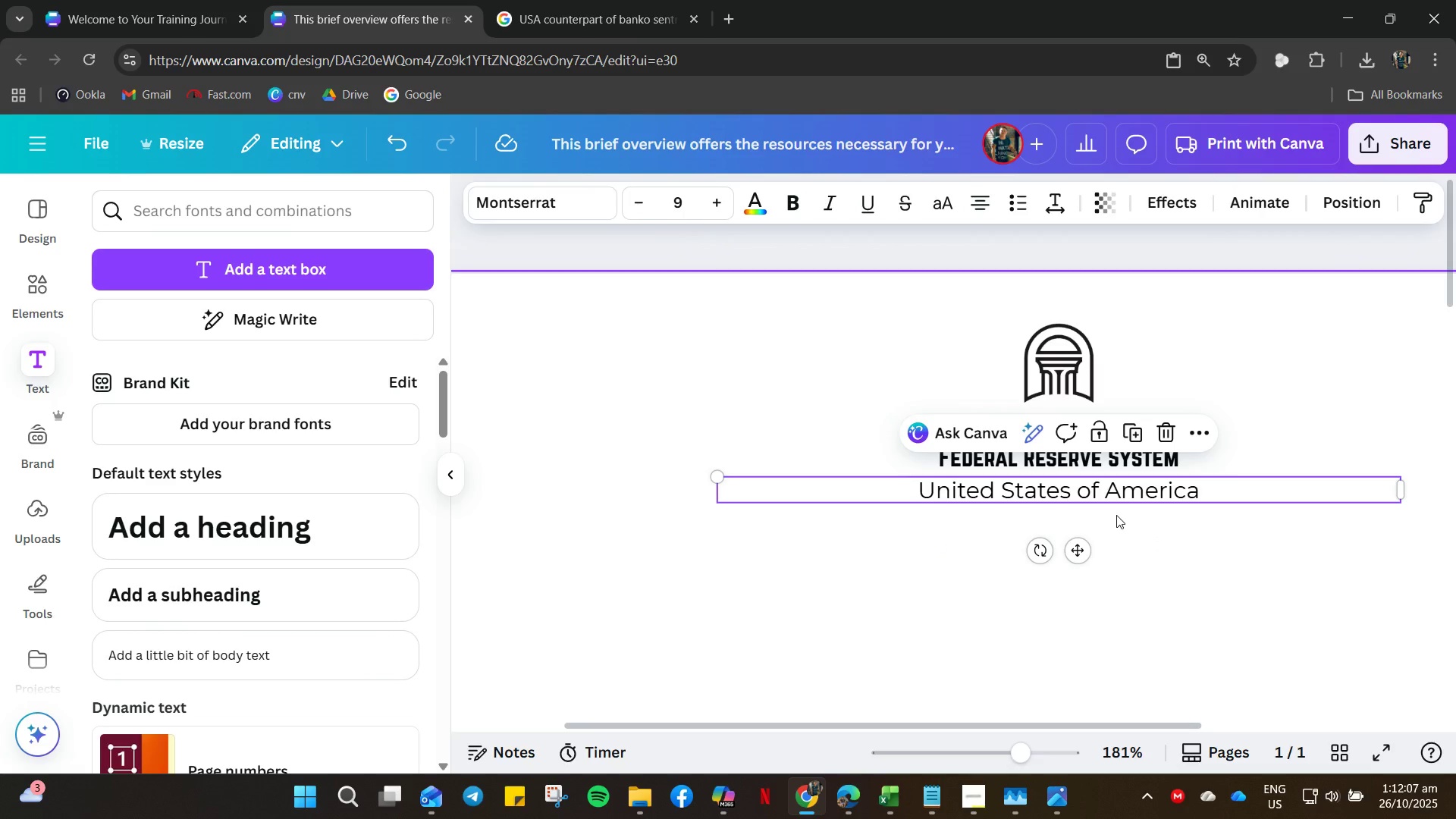 
left_click([1121, 521])
 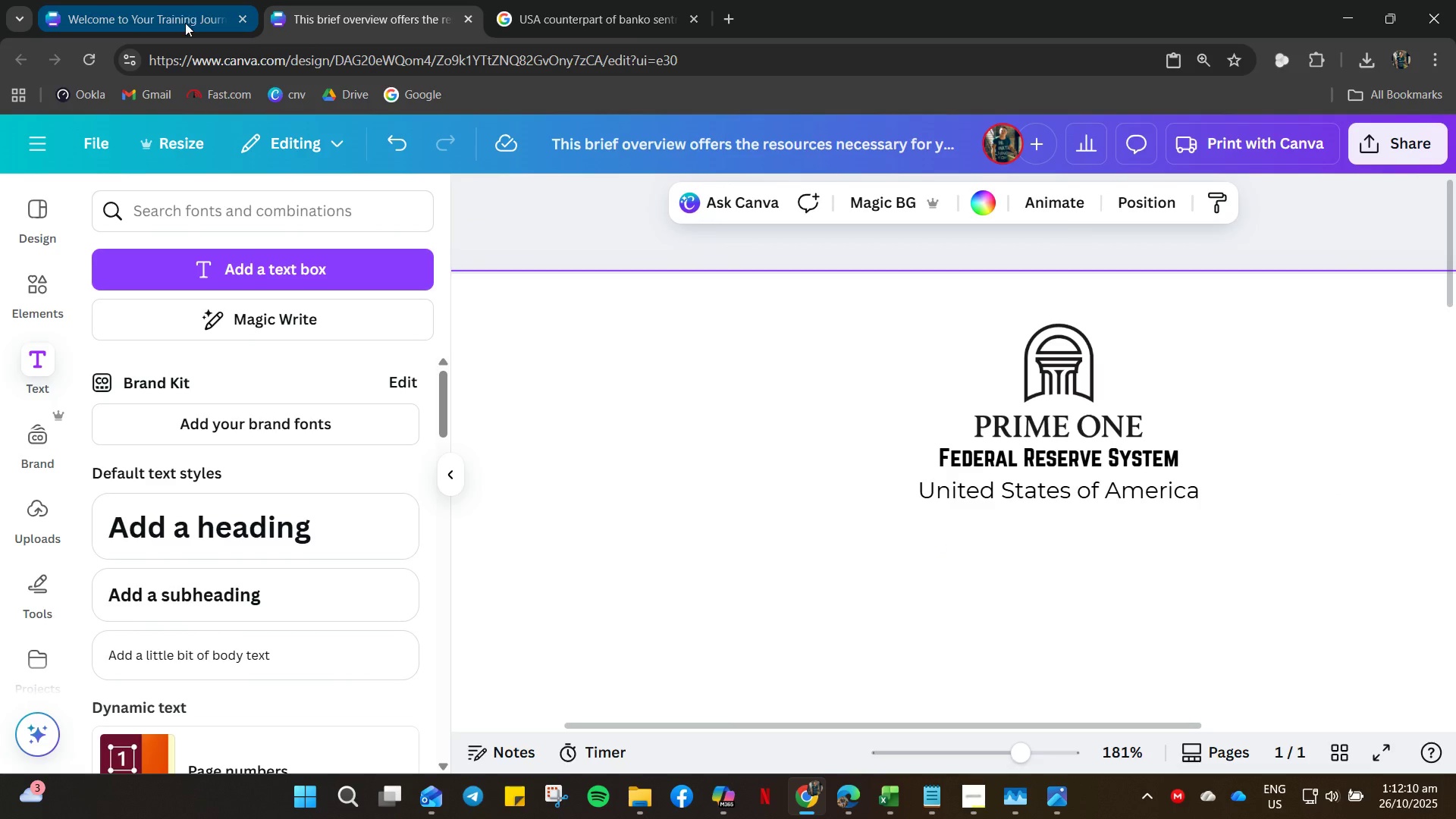 
left_click([39, 303])
 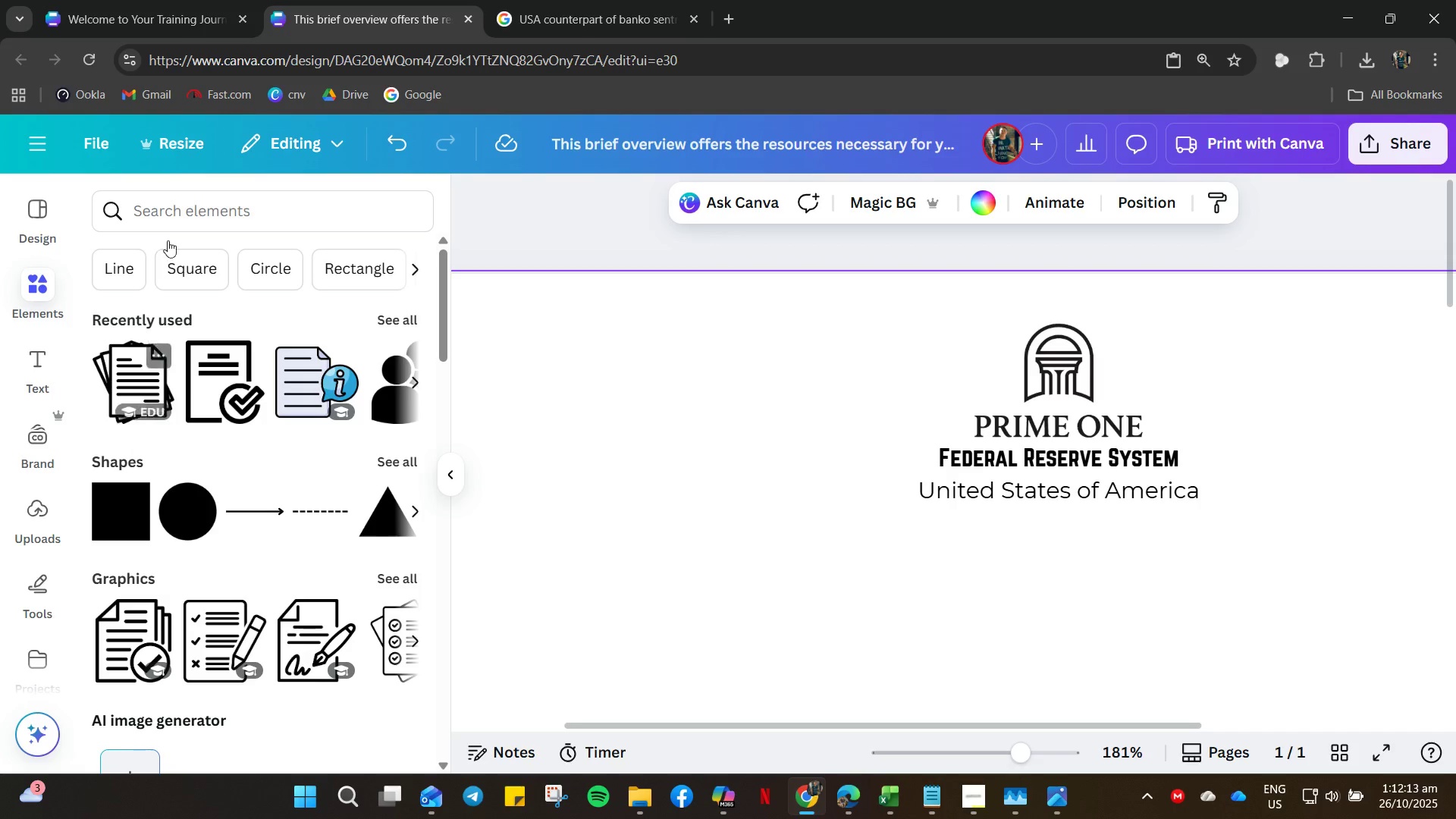 
left_click([119, 272])
 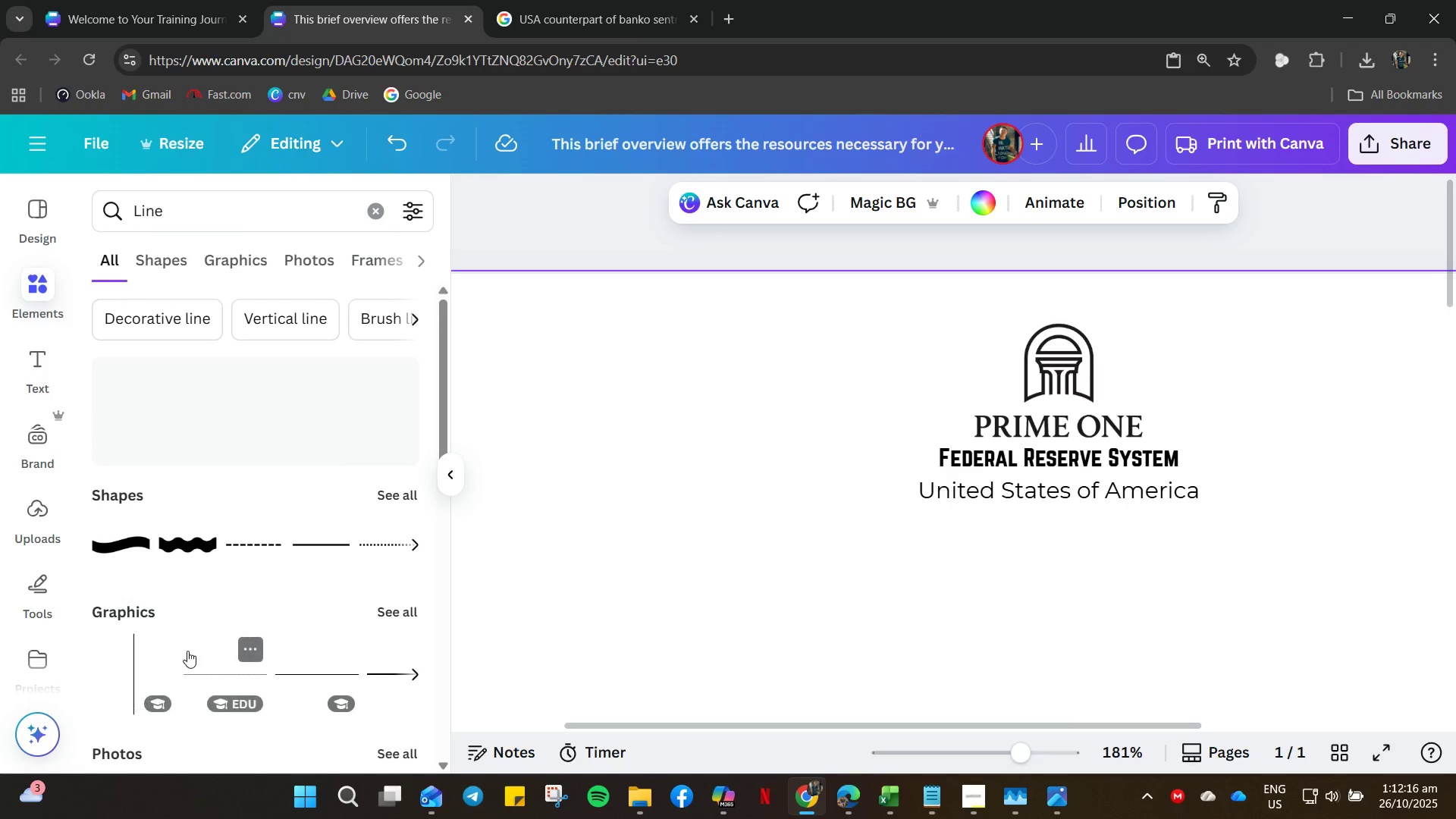 
left_click([237, 680])
 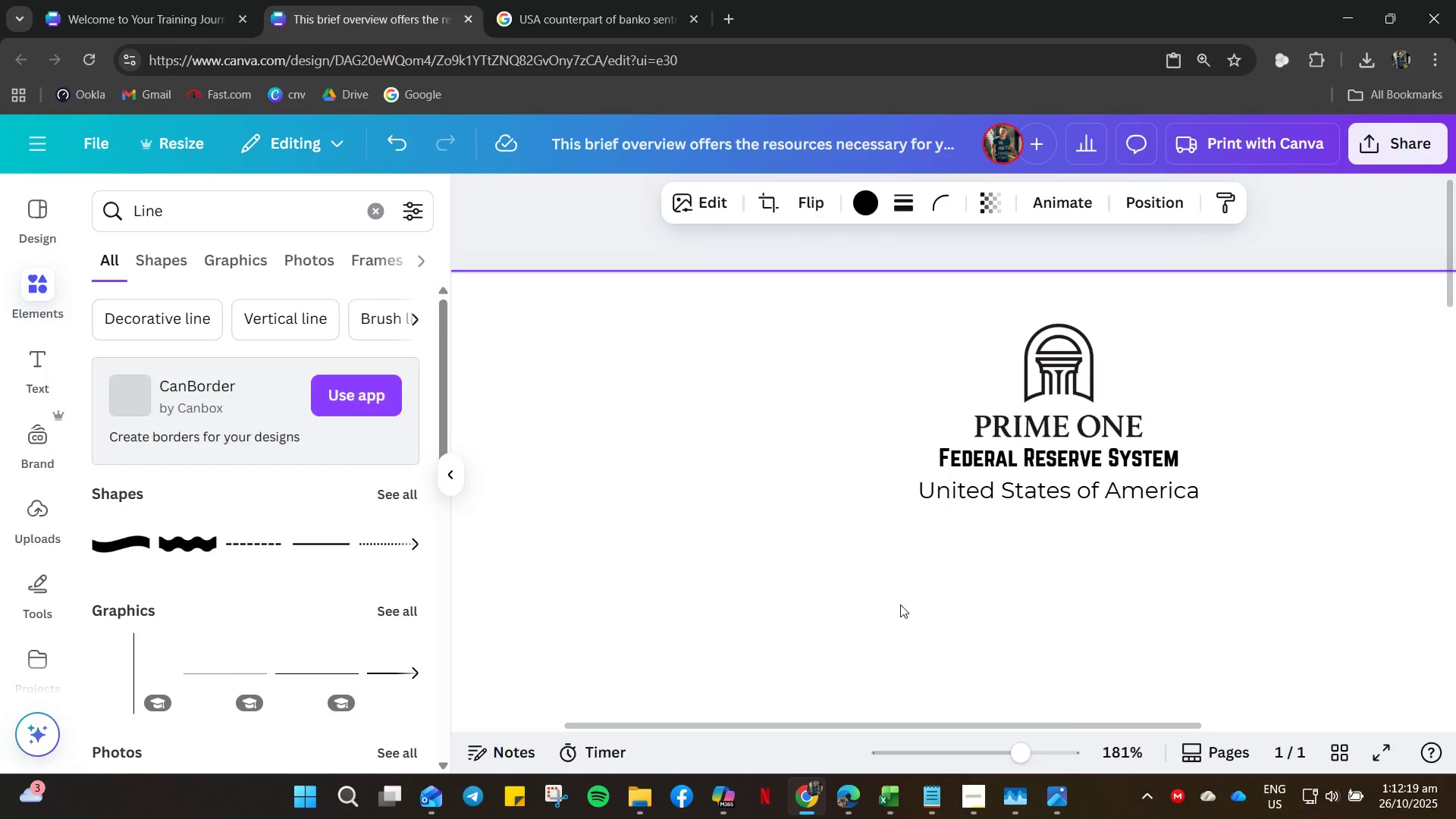 
scroll: coordinate [904, 603], scroll_direction: down, amount: 5.0
 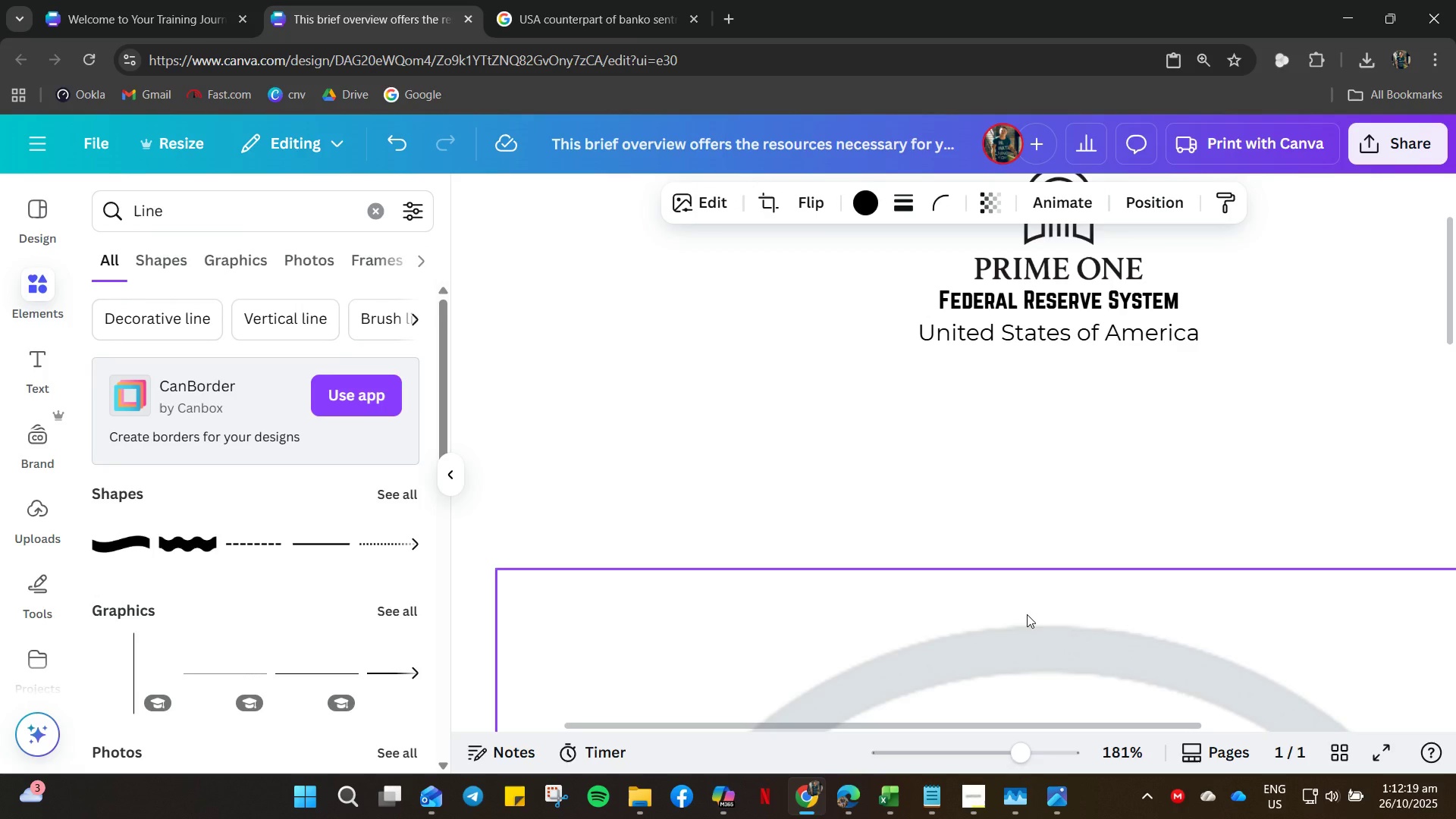 
hold_key(key=ControlLeft, duration=0.67)
scroll: coordinate [1021, 613], scroll_direction: down, amount: 4.0
 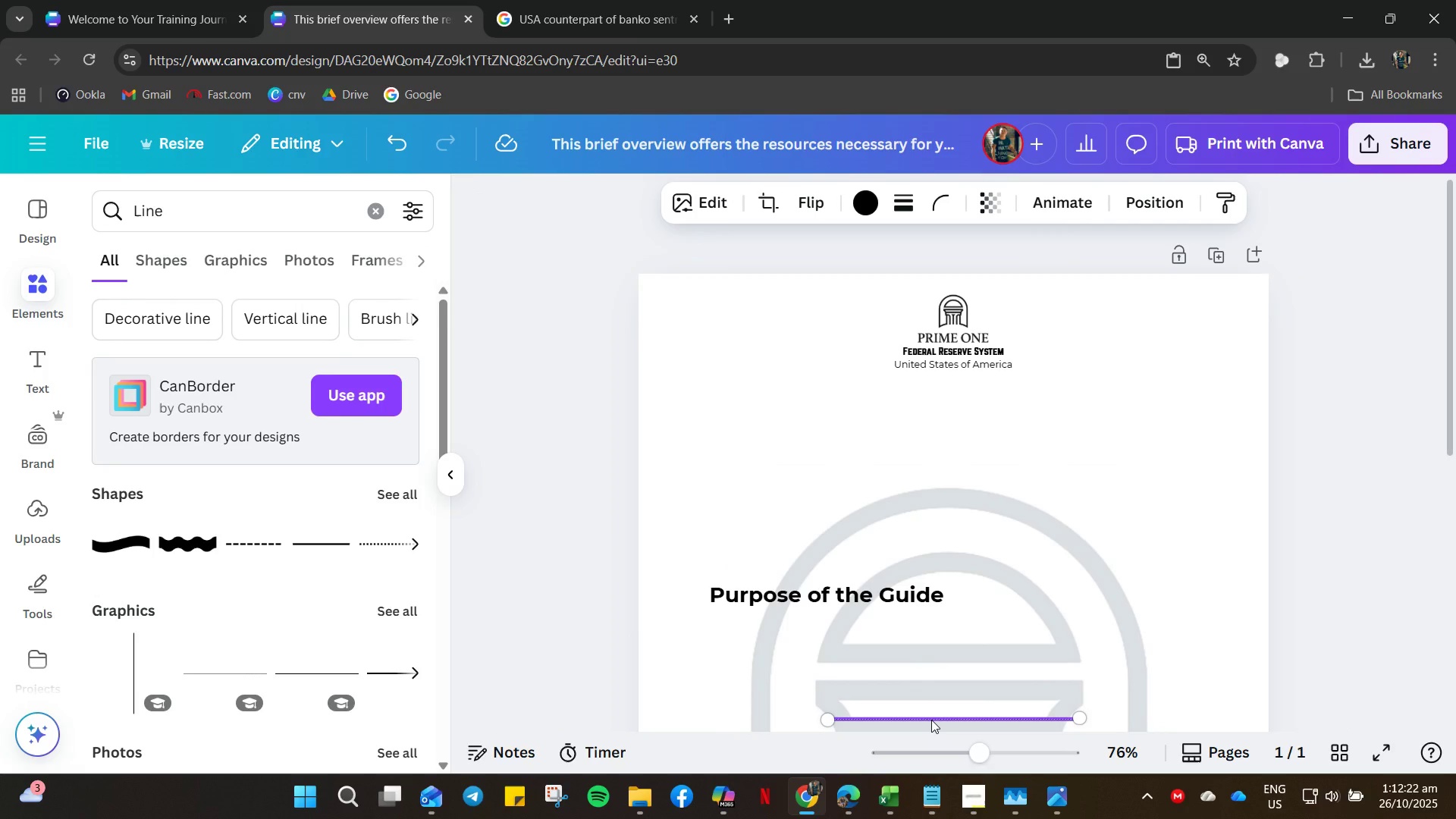 
key(Delete)
 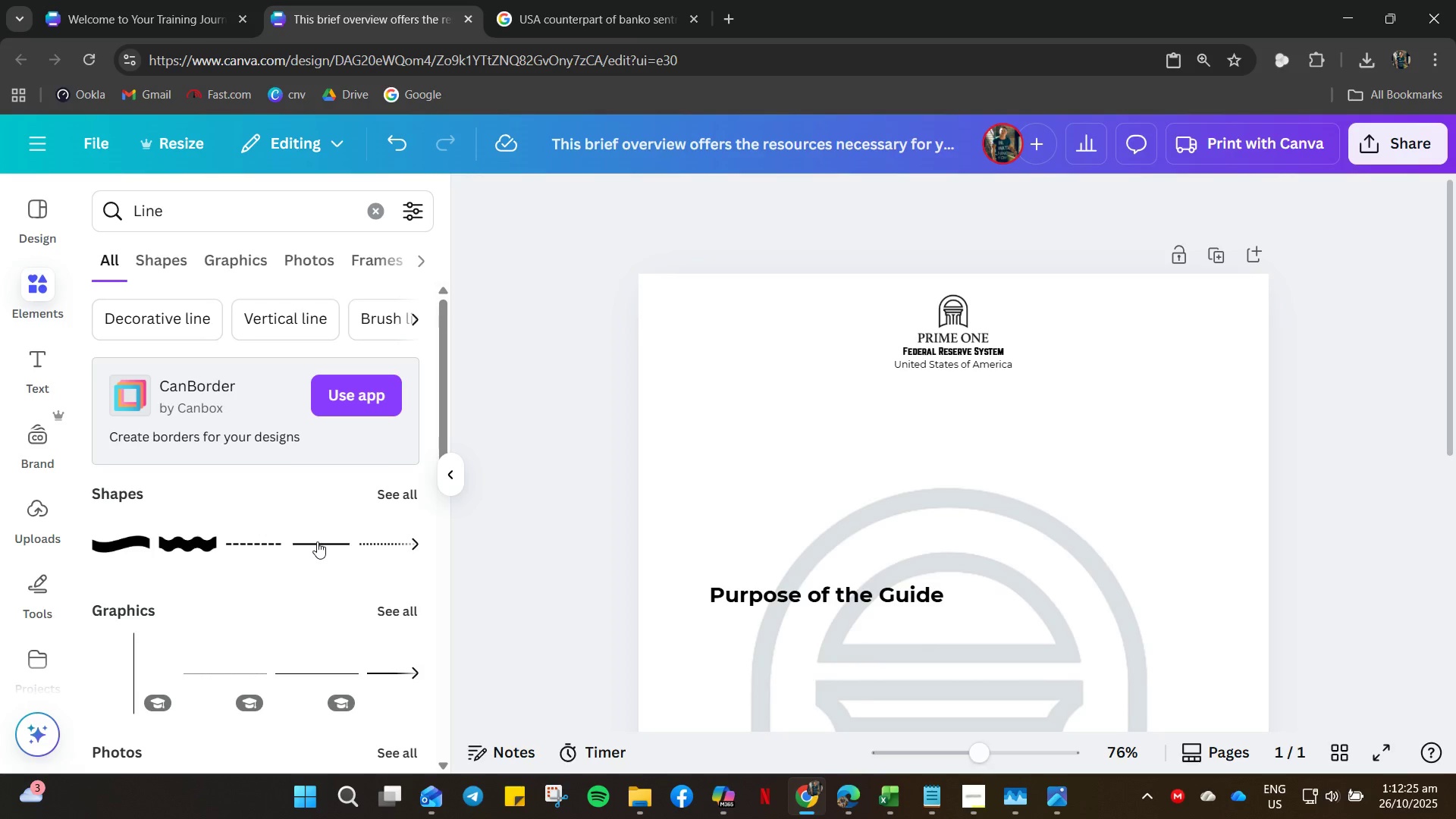 
scroll: coordinate [196, 541], scroll_direction: down, amount: 5.0
 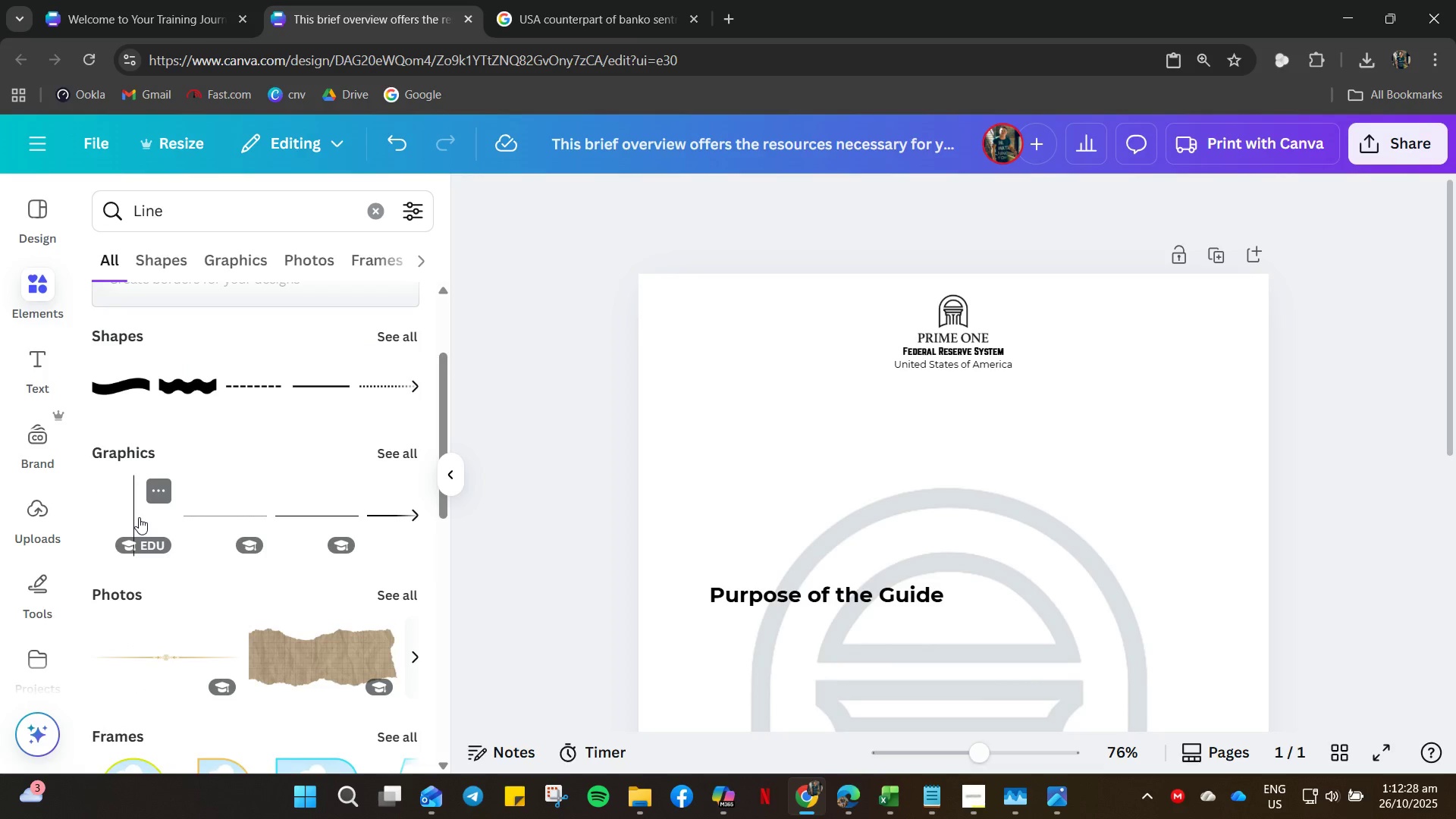 
left_click([139, 517])
 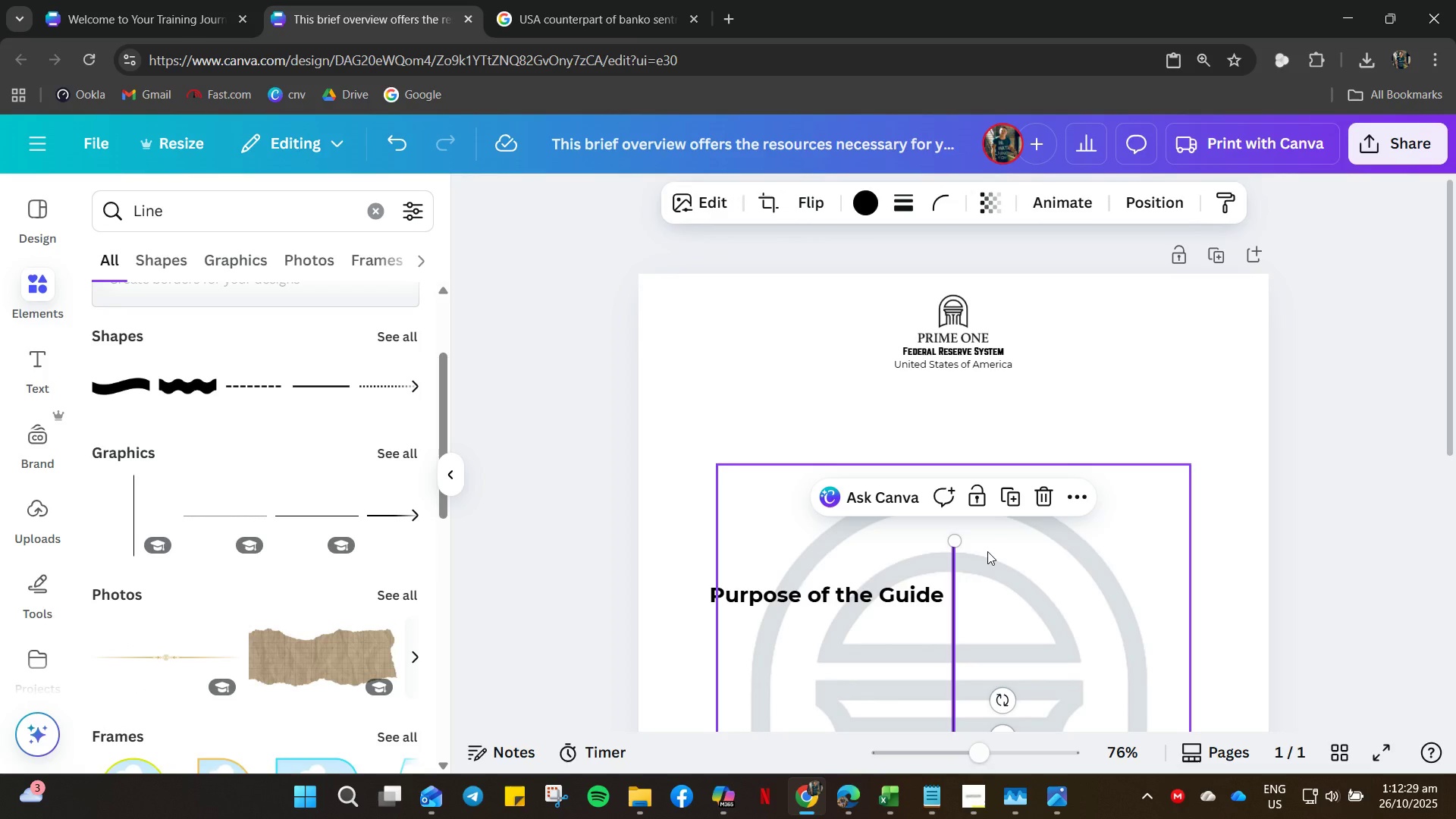 
key(Delete)
 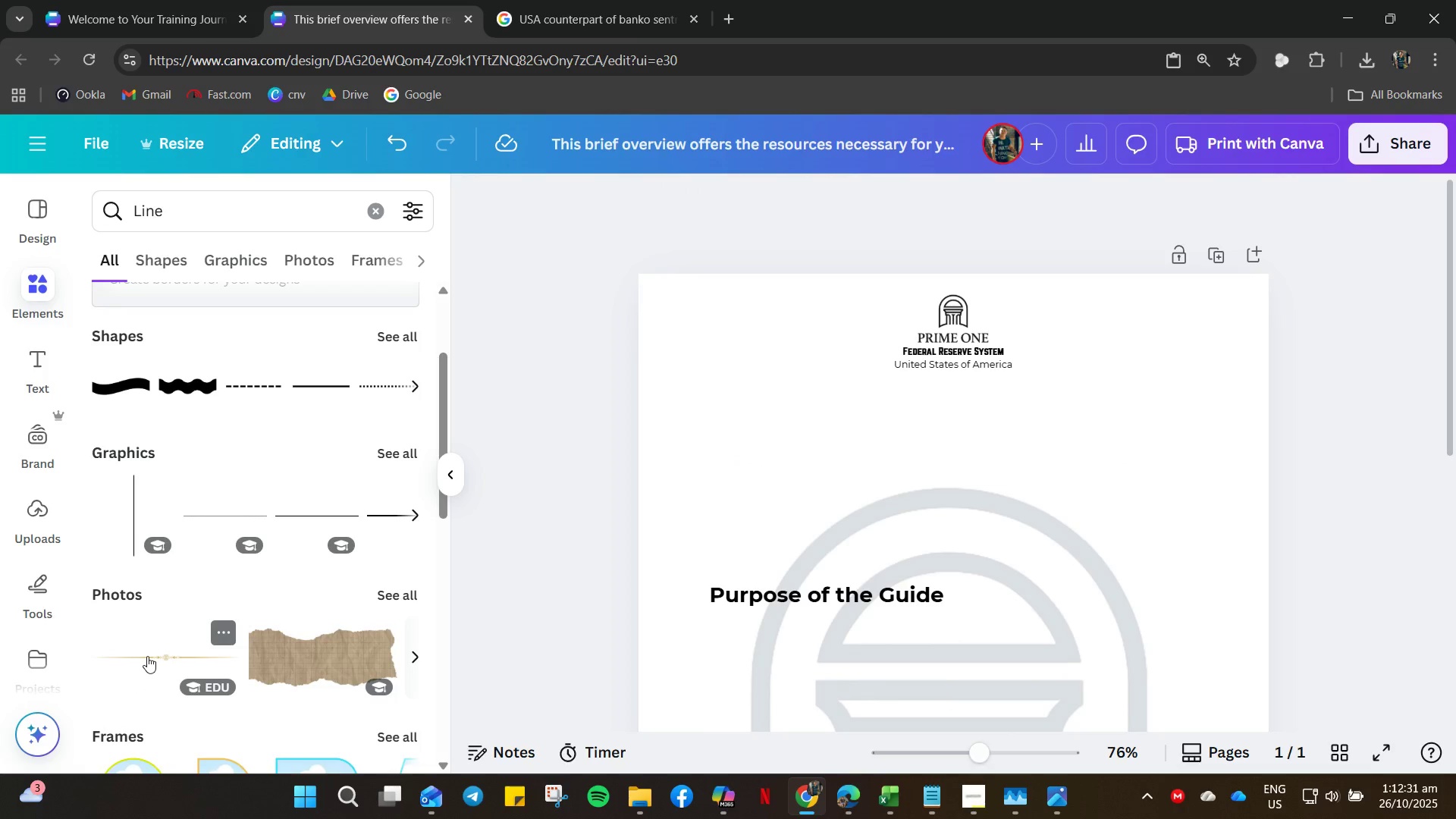 
left_click([147, 656])
 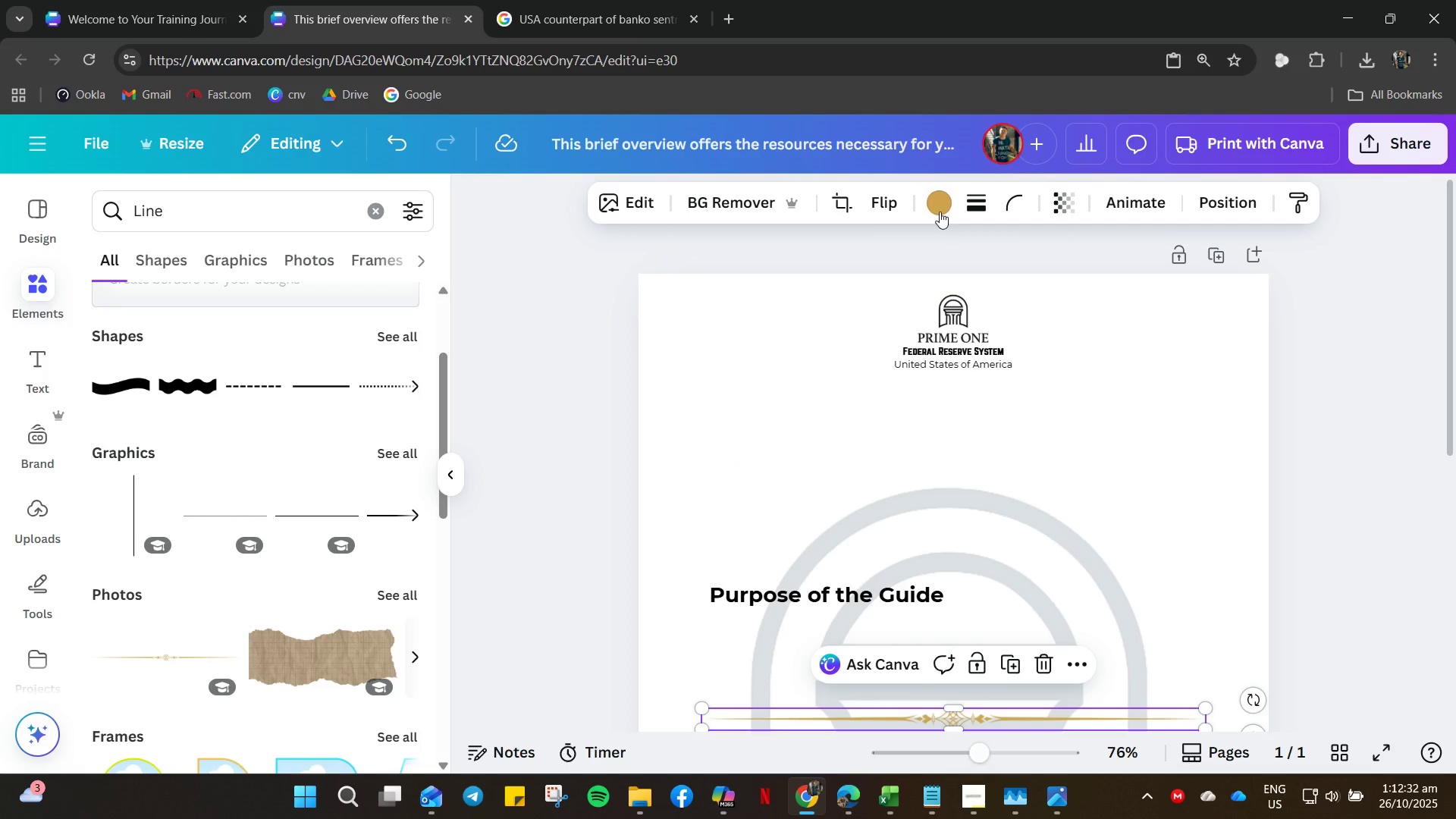 
left_click([940, 209])
 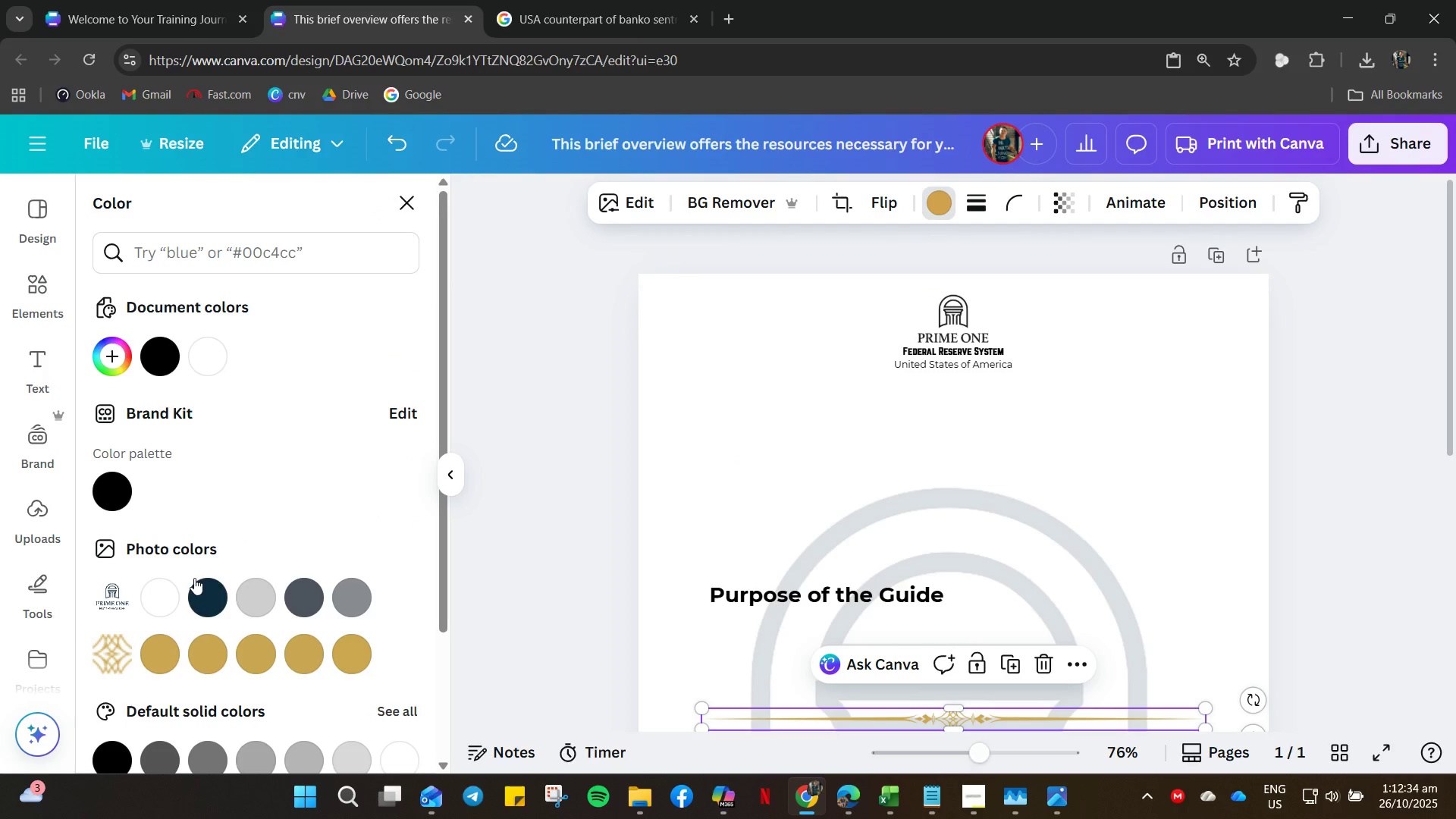 
left_click([197, 595])
 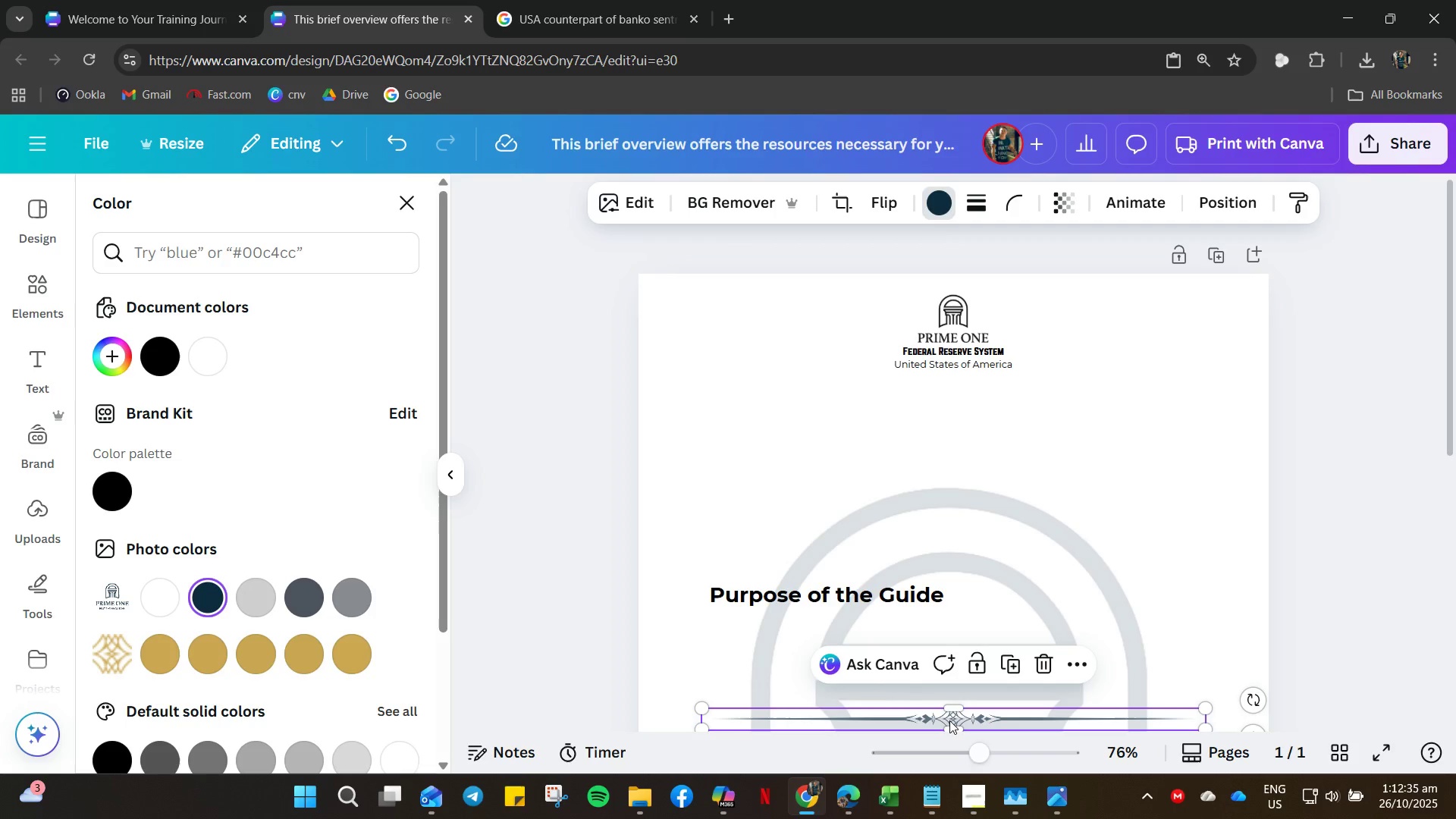 
left_click_drag(start_coordinate=[949, 720], to_coordinate=[960, 393])
 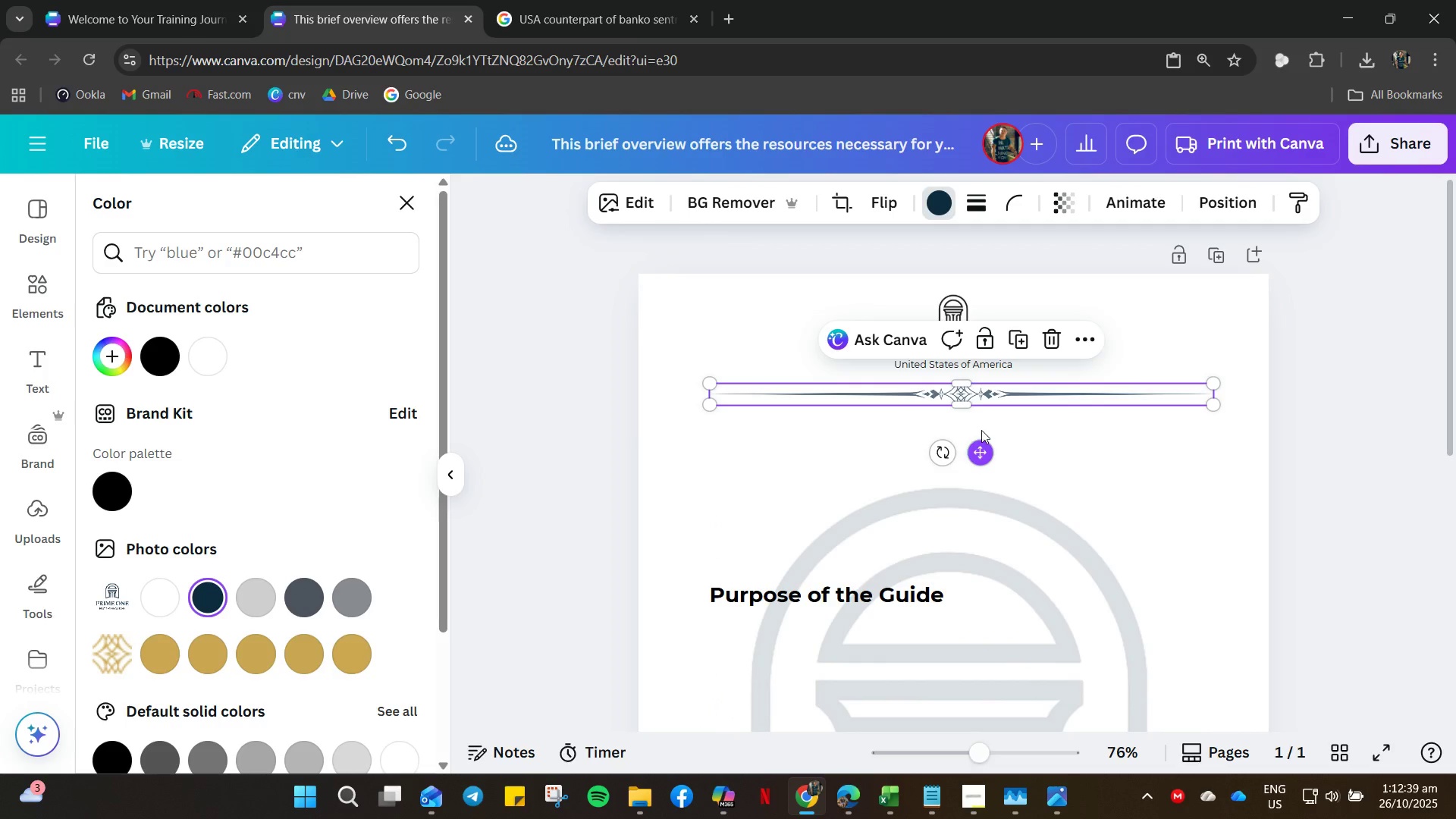 
right_click([1001, 387])
 